 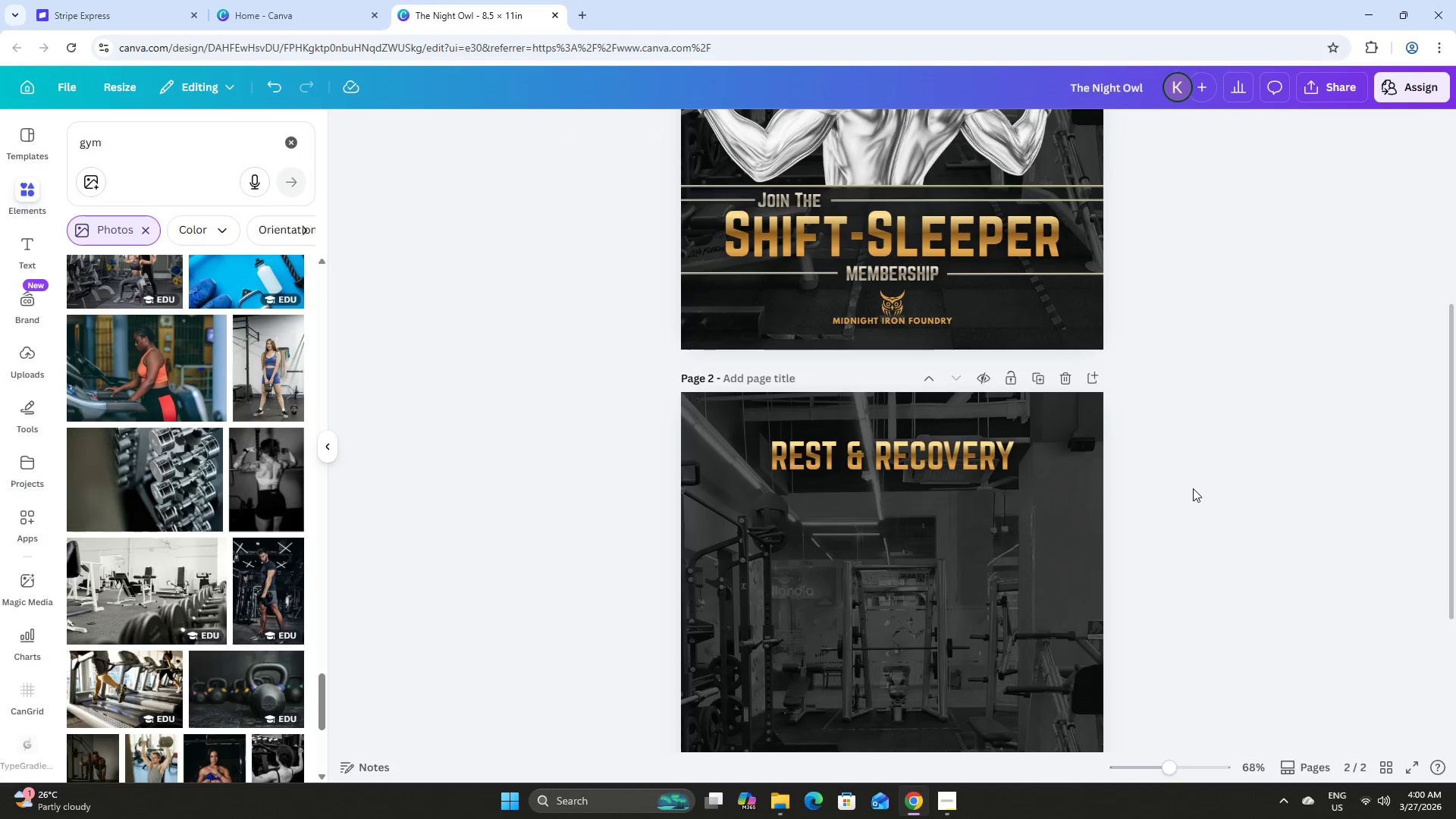 
scroll: coordinate [1205, 488], scroll_direction: up, amount: 8.0
 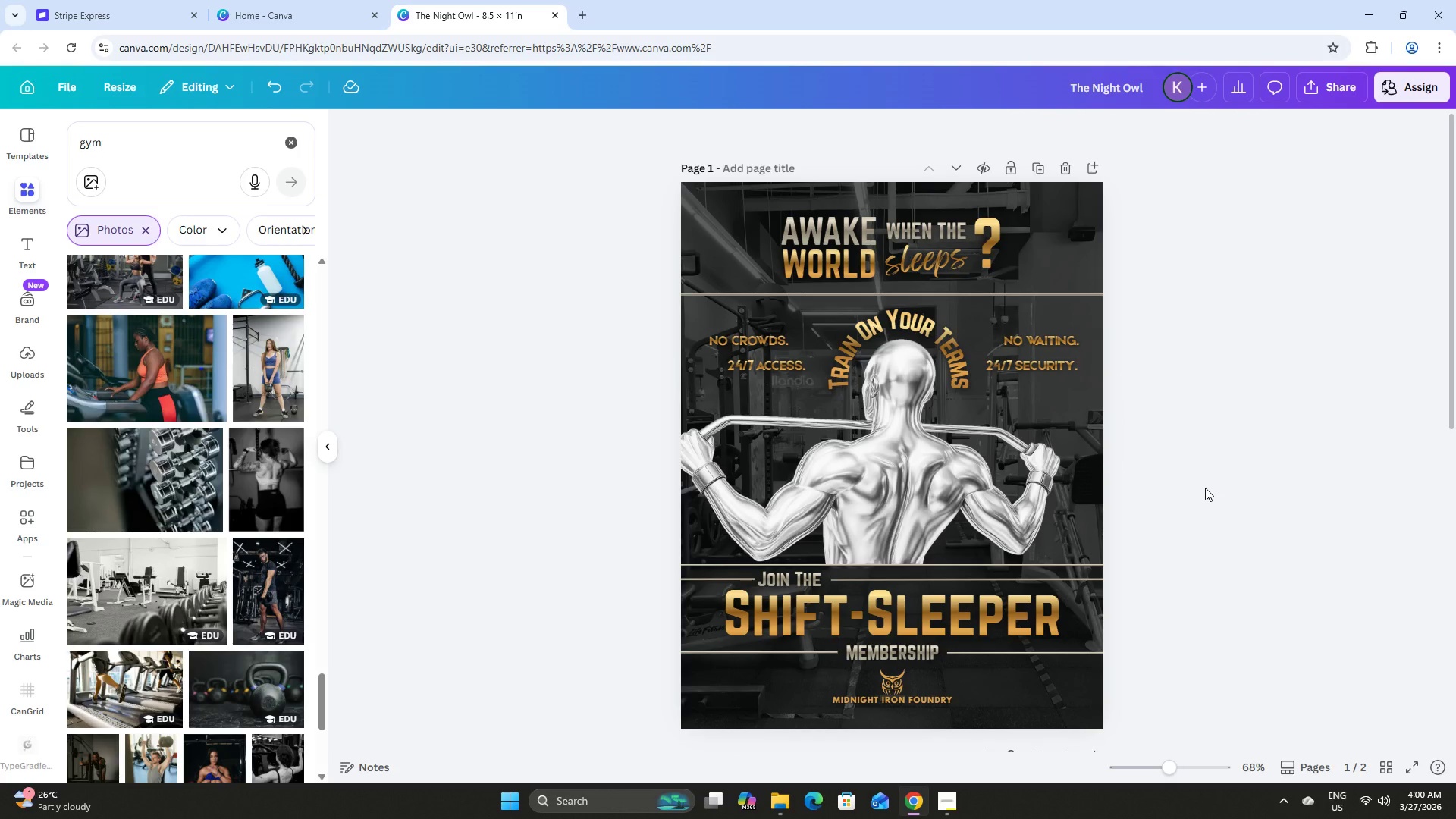 
scroll: coordinate [1205, 488], scroll_direction: down, amount: 1.0
 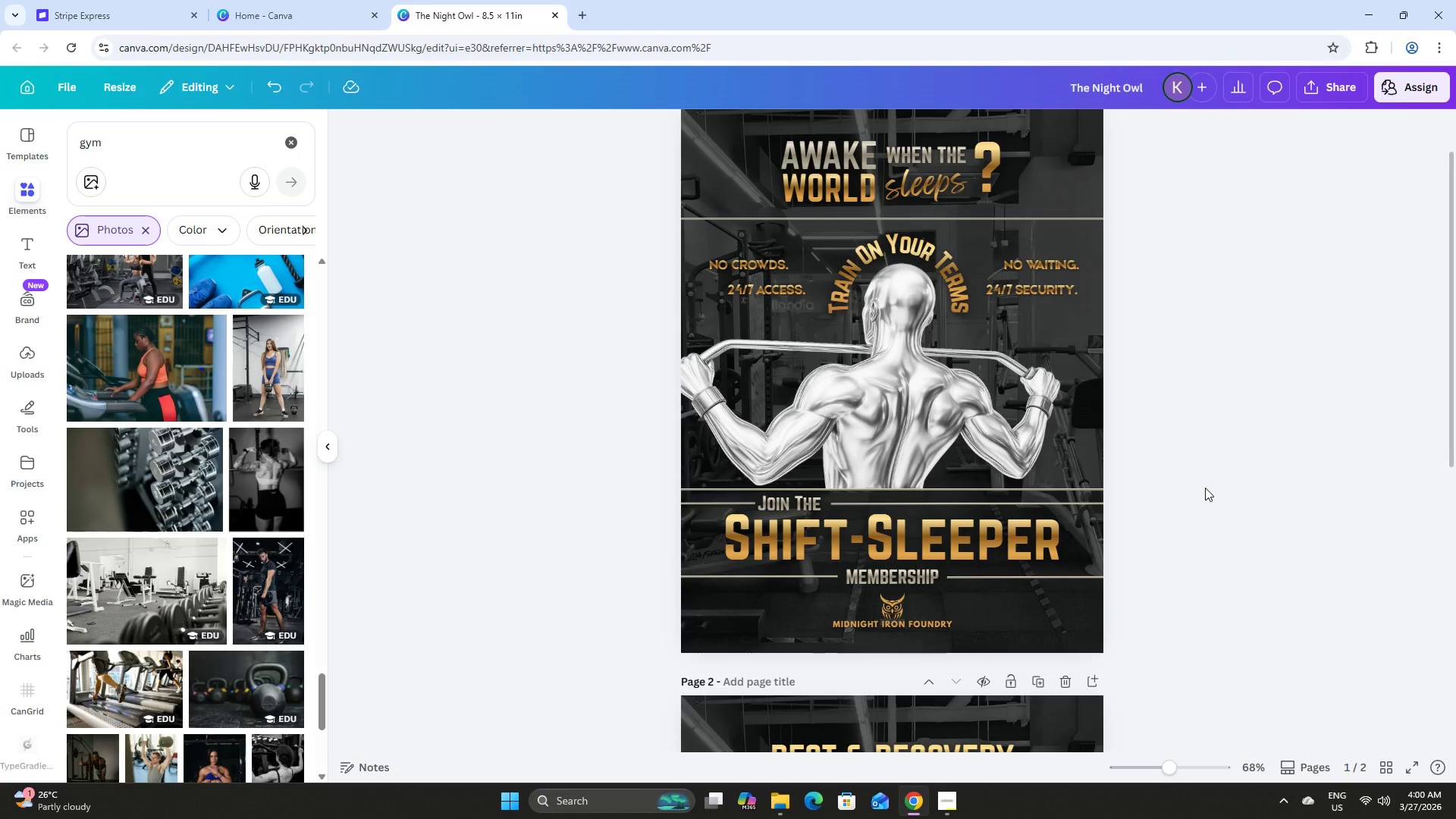 
scroll: coordinate [1205, 488], scroll_direction: up, amount: 4.0
 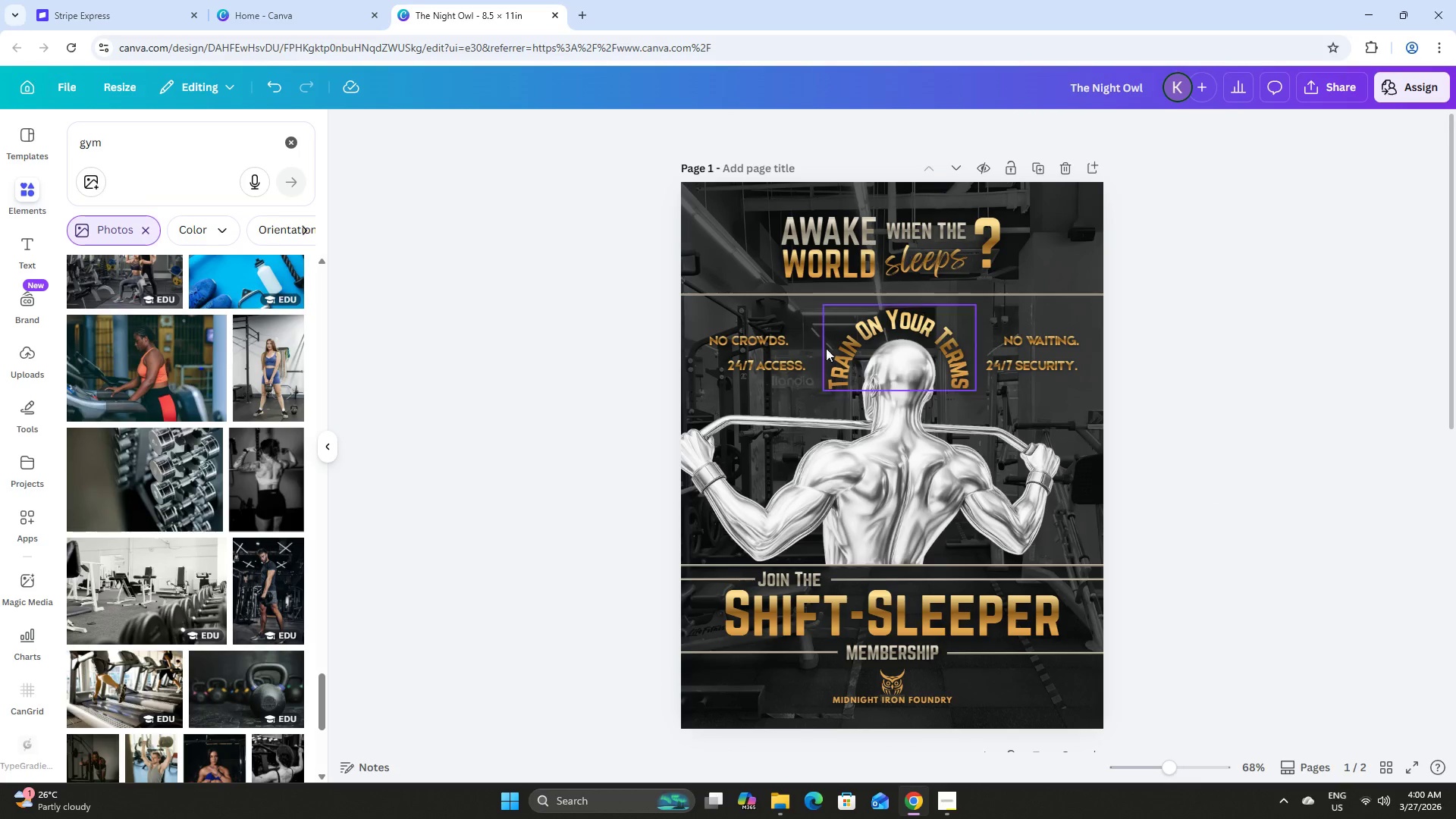 
left_click([742, 337])
 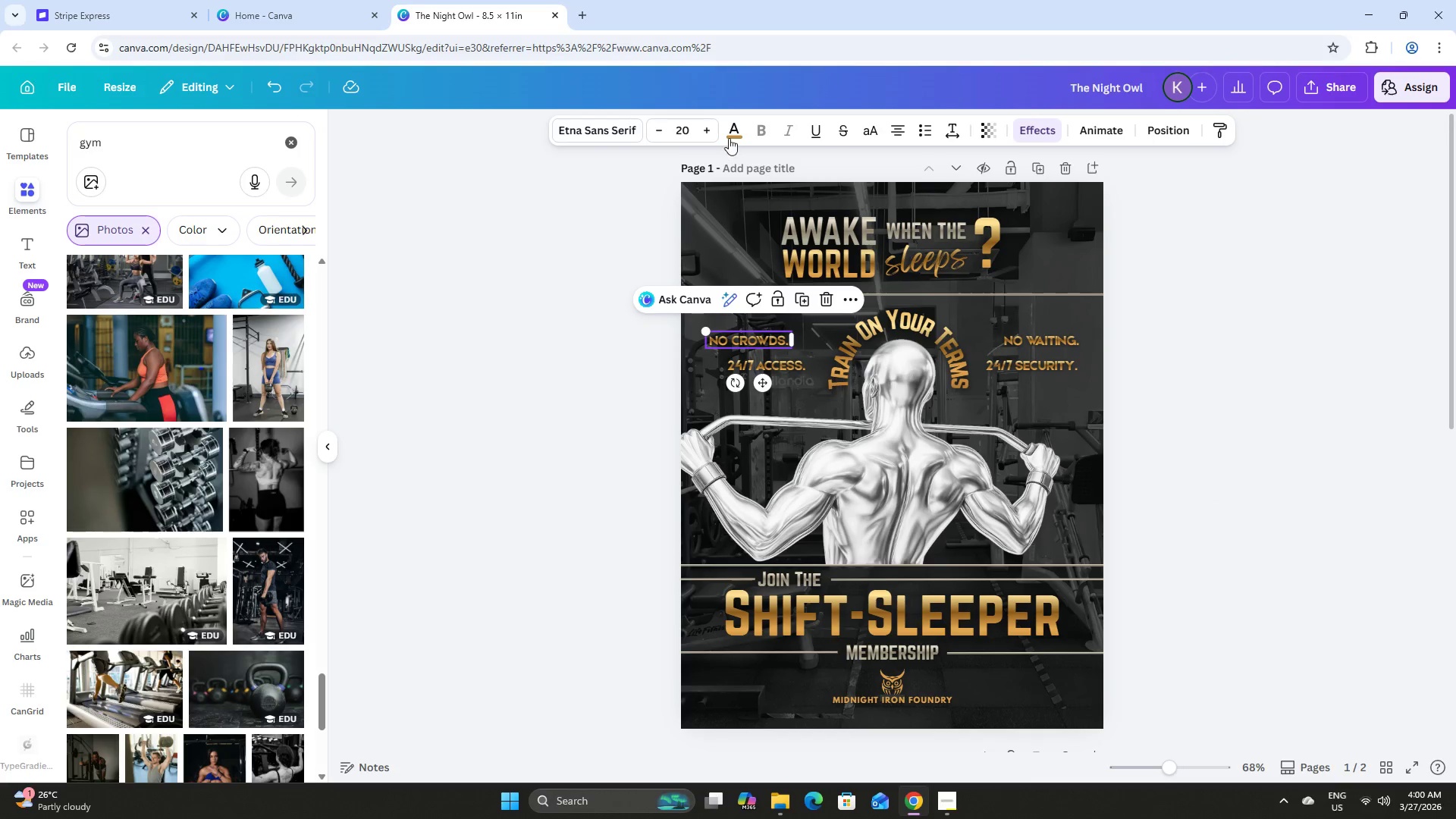 
left_click([733, 131])
 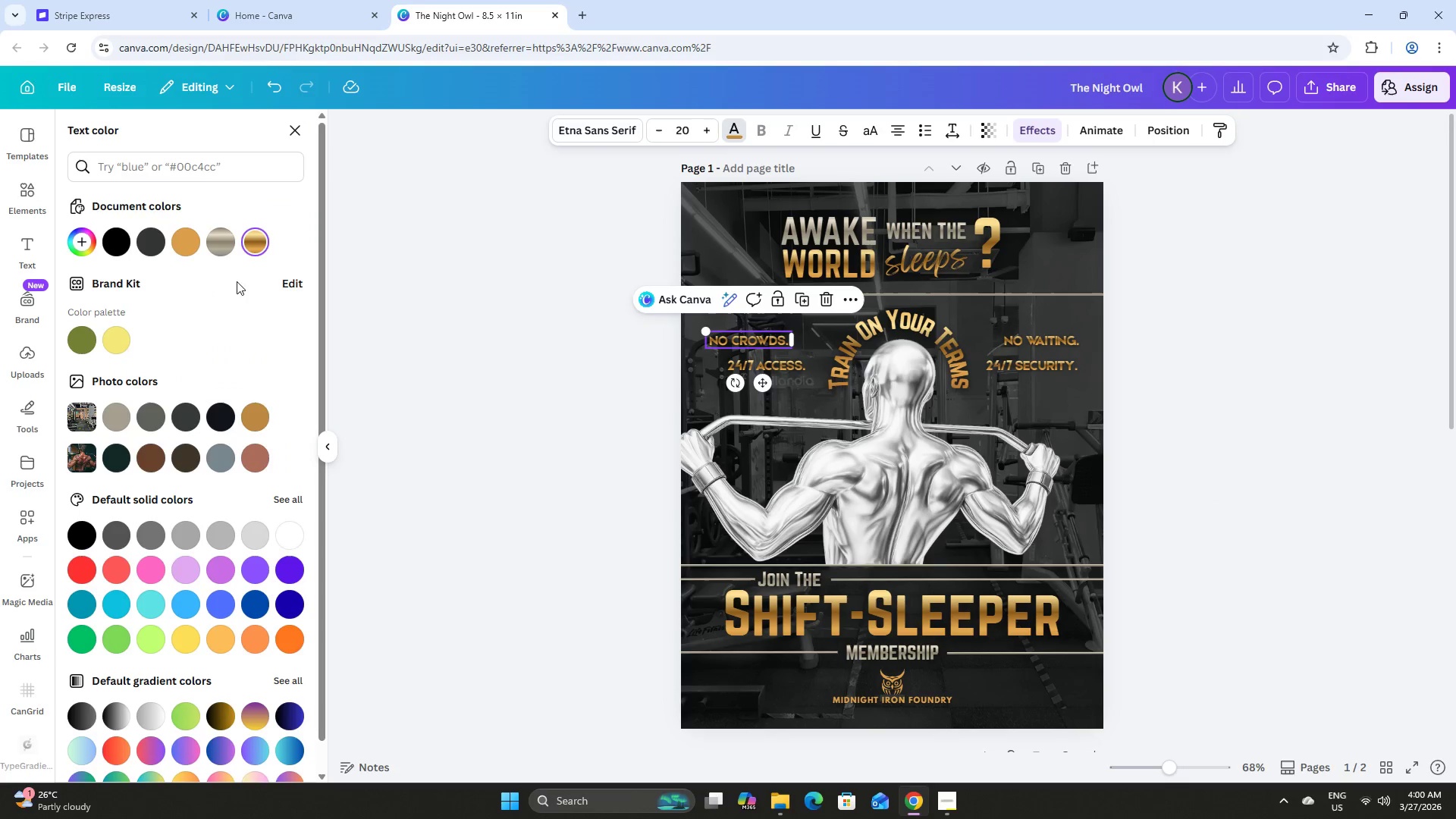 
left_click([217, 238])
 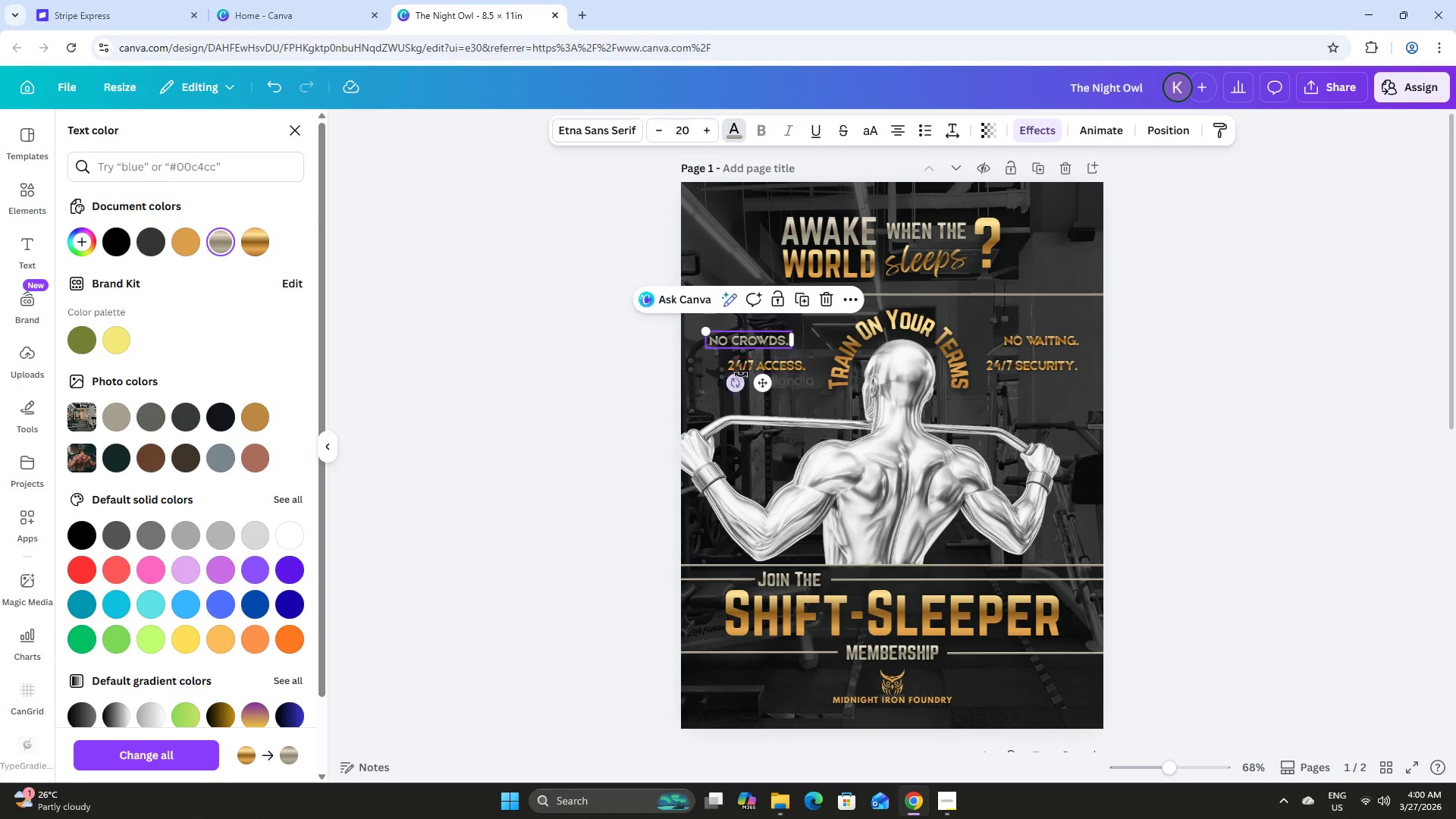 
left_click([772, 369])
 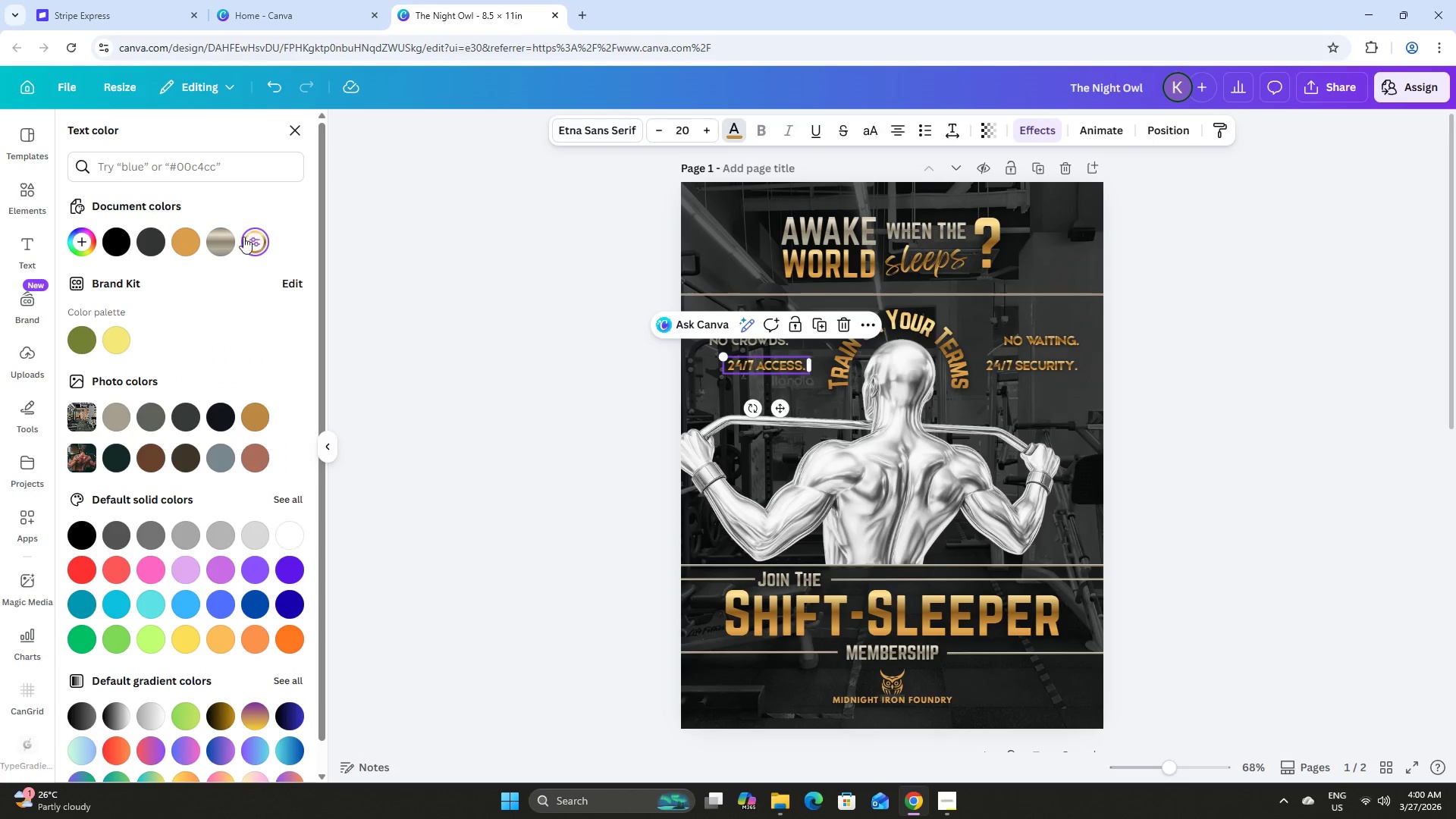 
left_click([221, 242])
 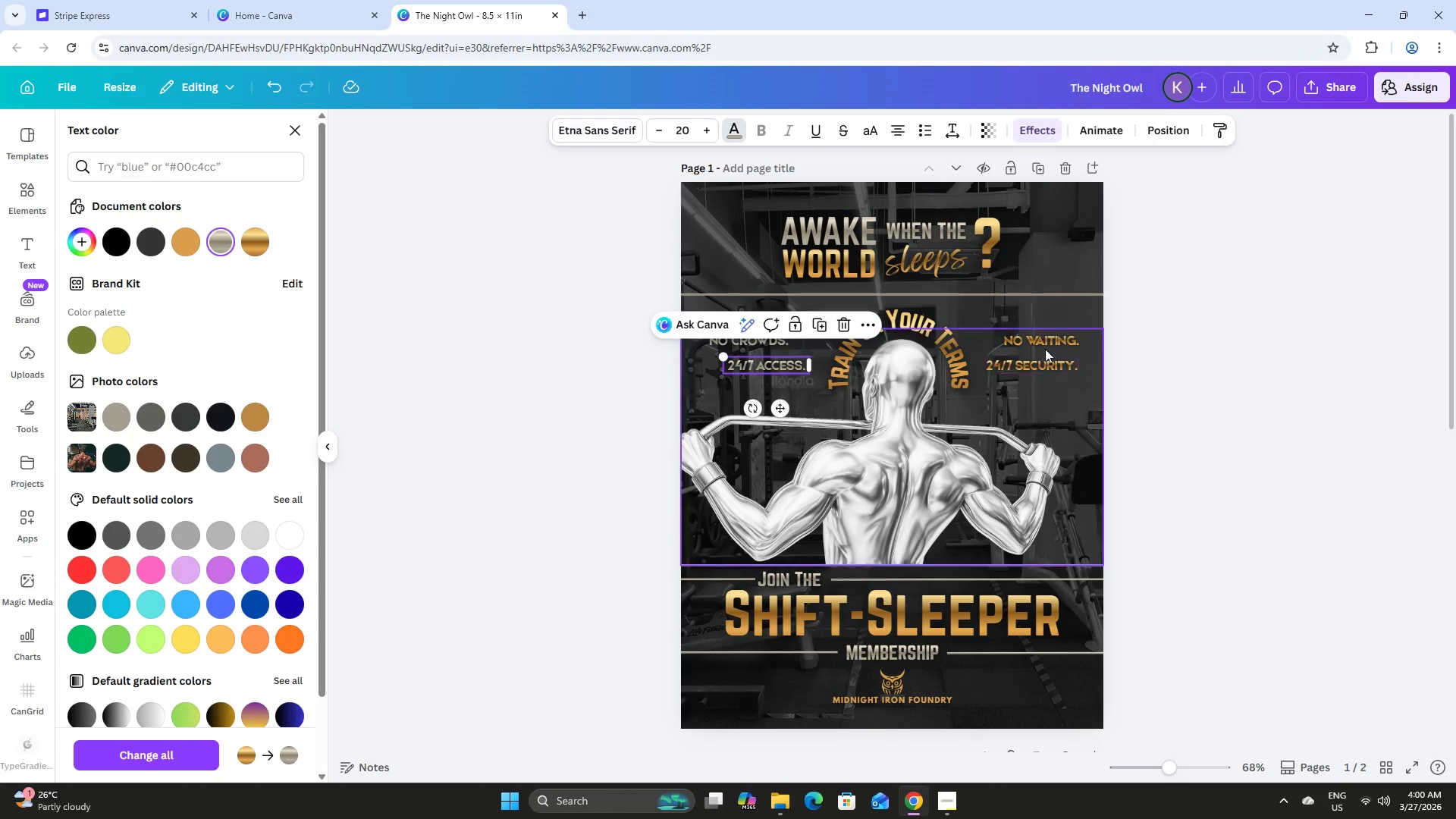 
left_click([1044, 343])
 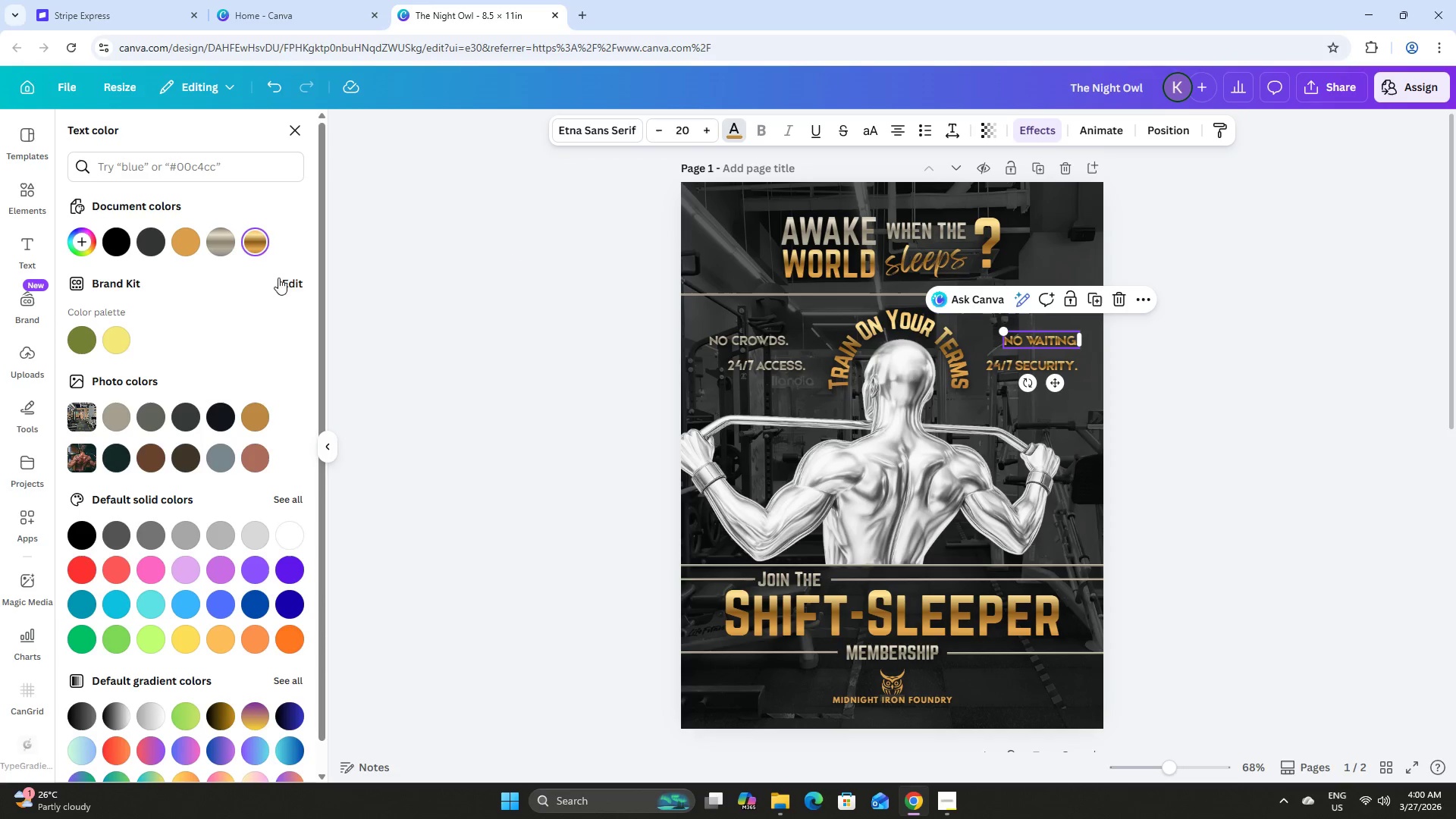 
left_click([223, 246])
 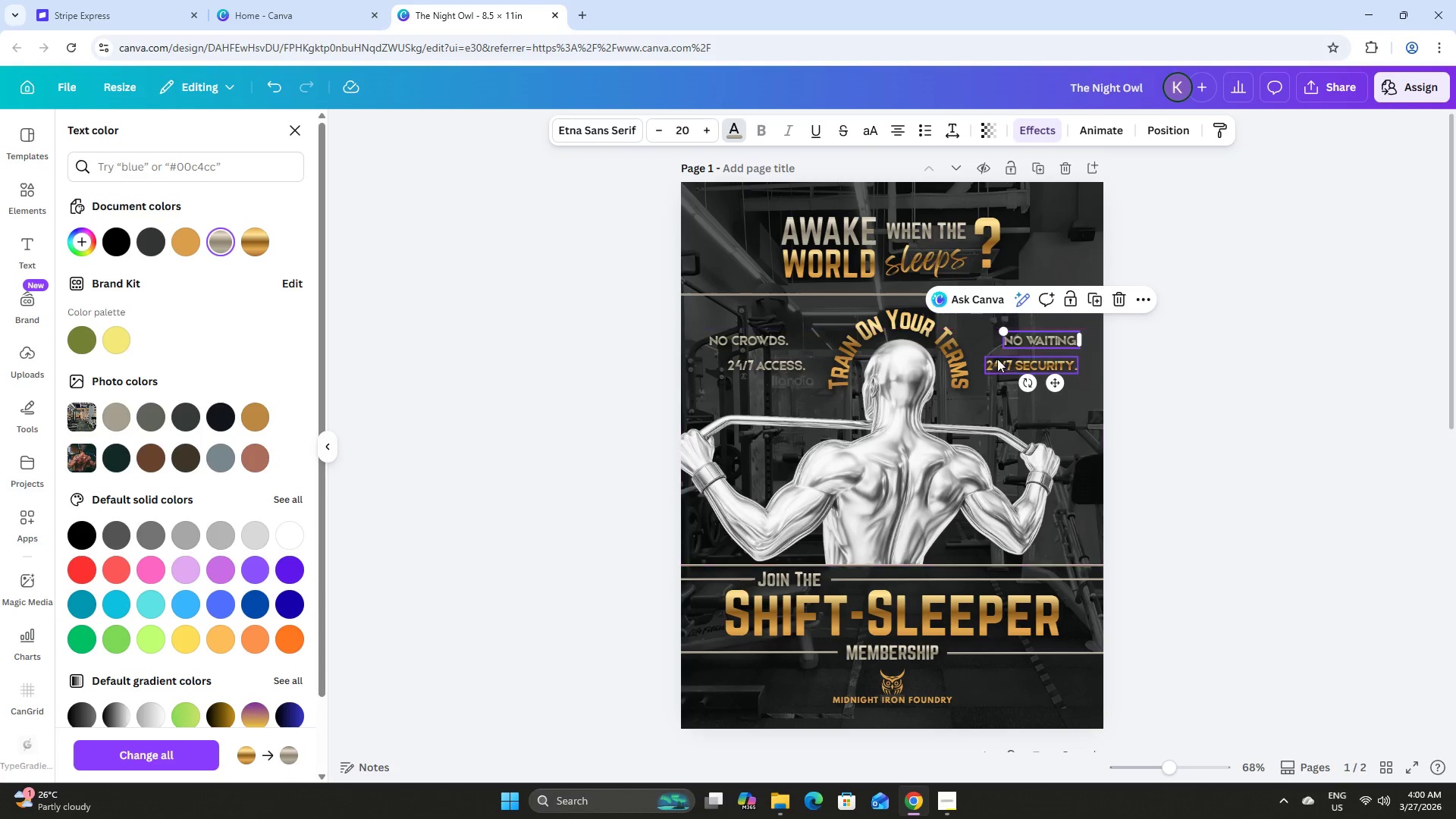 
left_click([998, 359])
 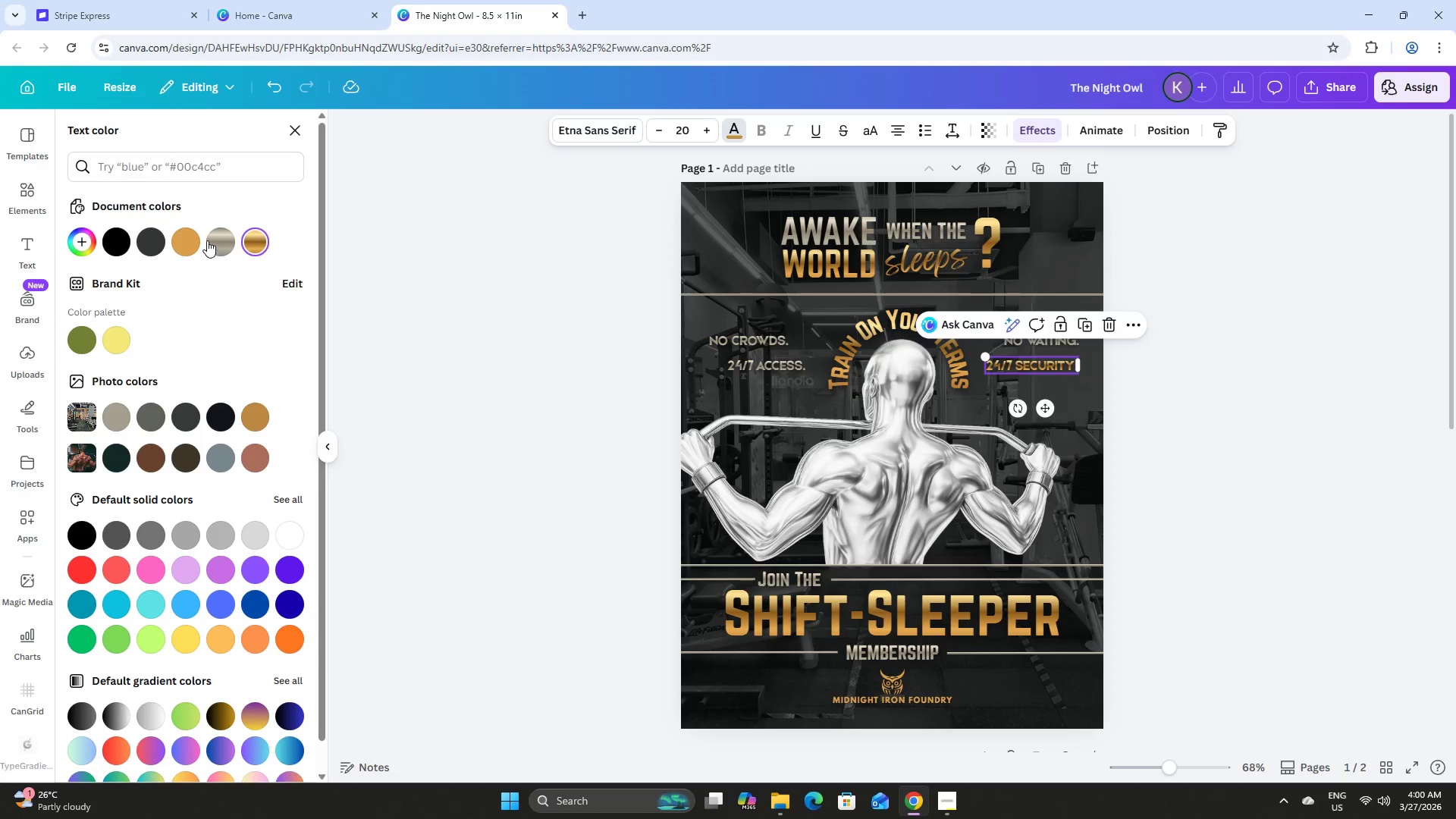 
left_click([208, 239])
 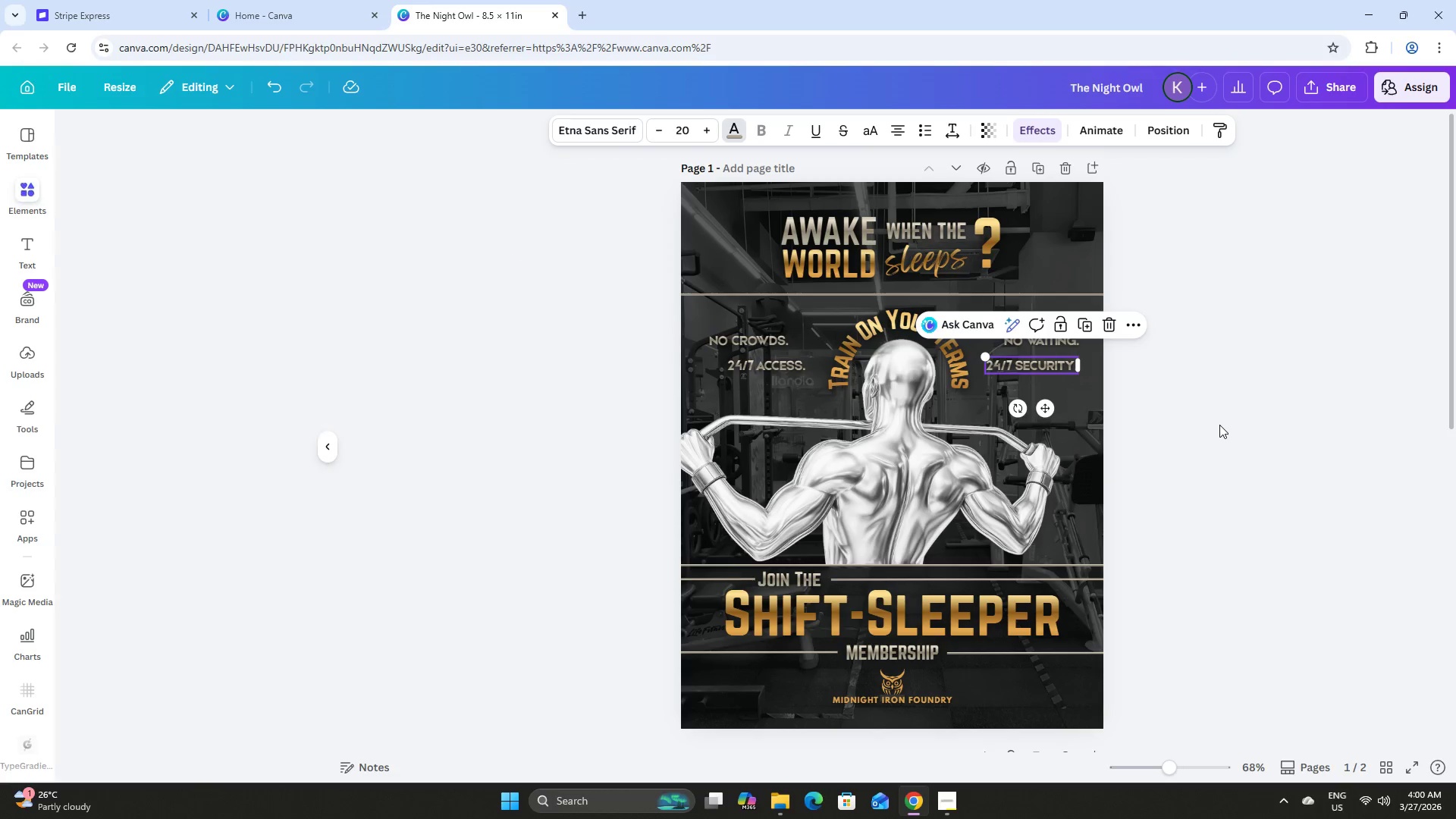 
double_click([1219, 425])
 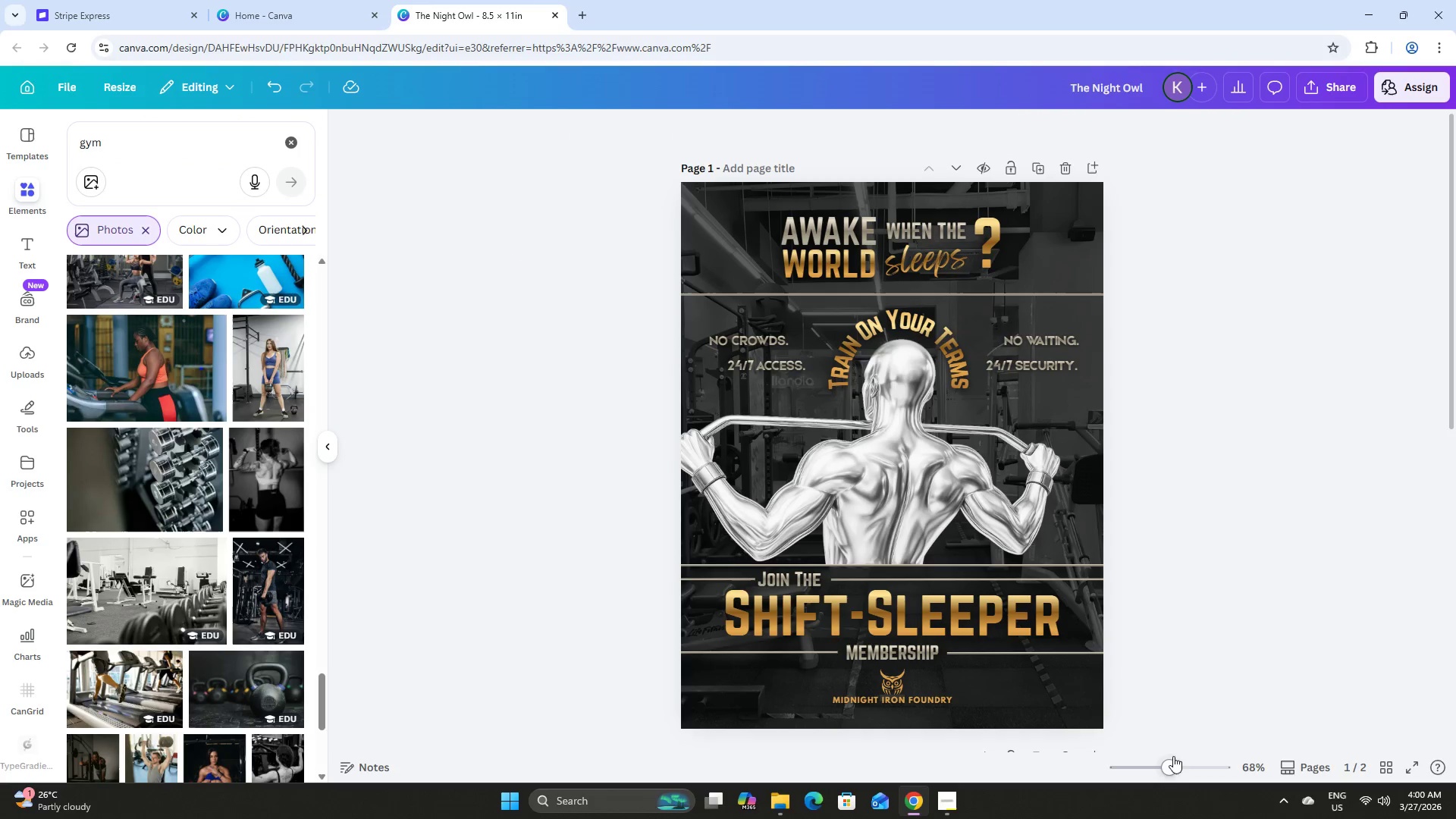 
left_click_drag(start_coordinate=[1171, 761], to_coordinate=[1177, 751])
 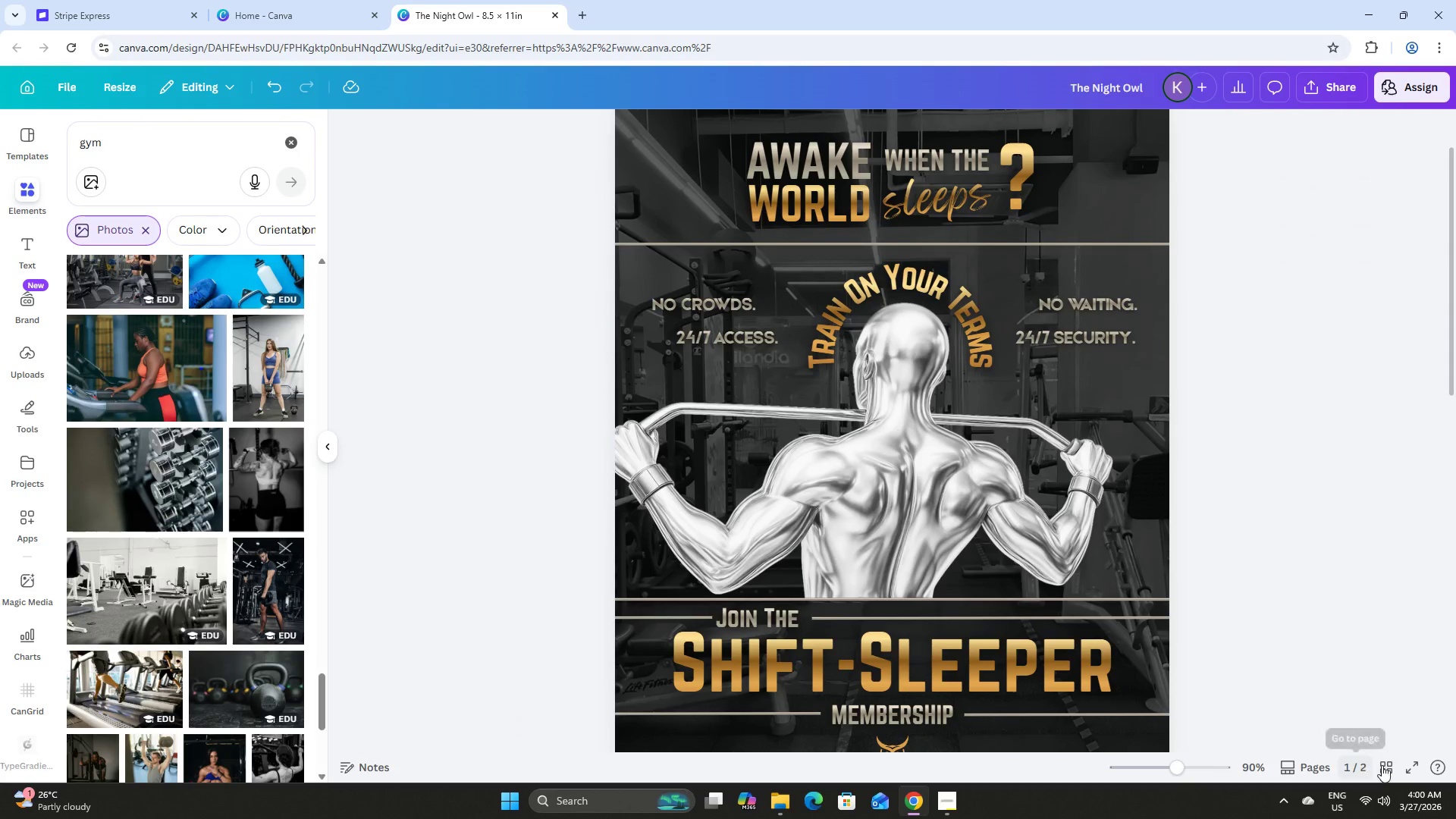 
left_click([1382, 765])
 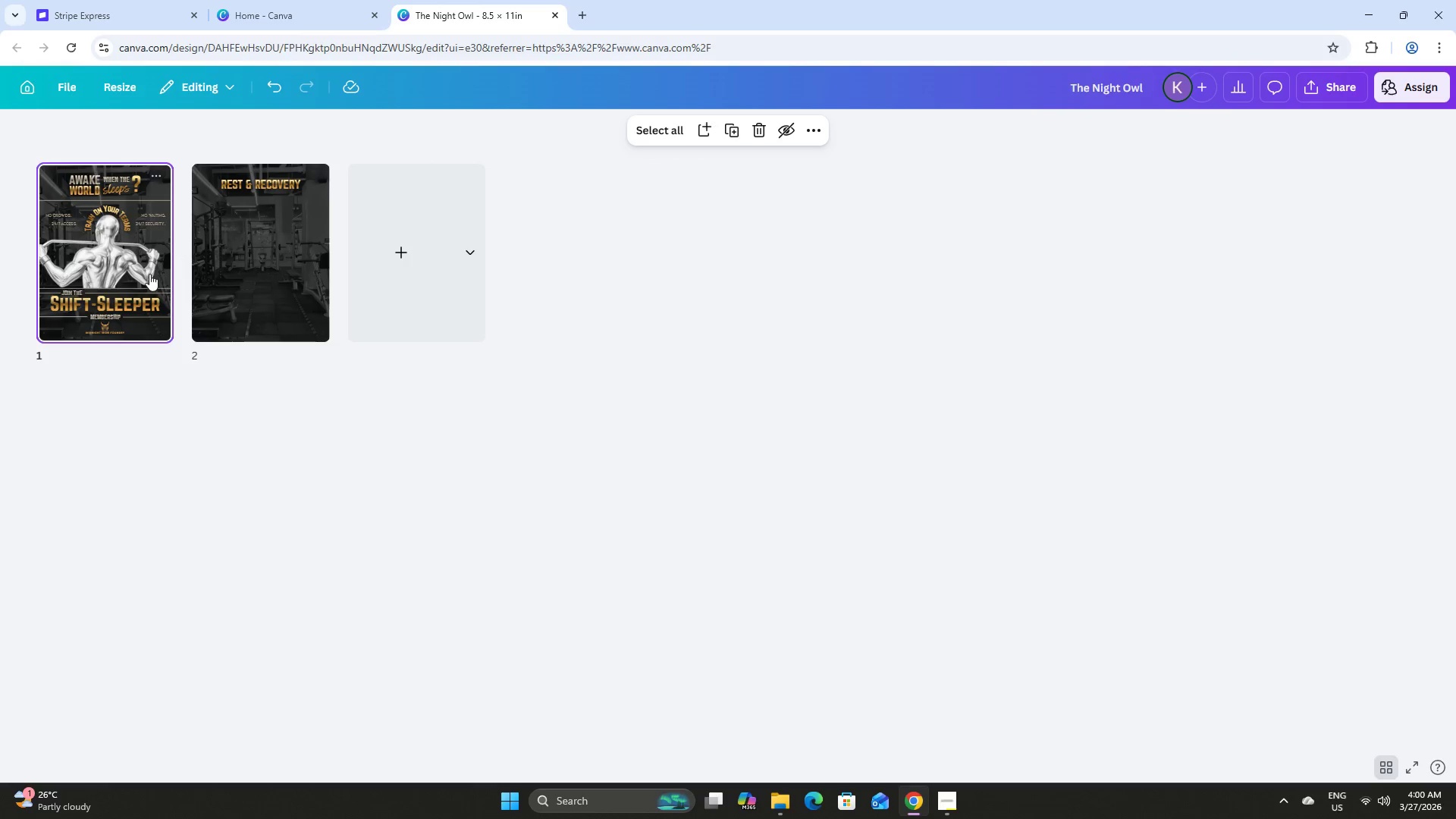 
double_click([149, 274])
 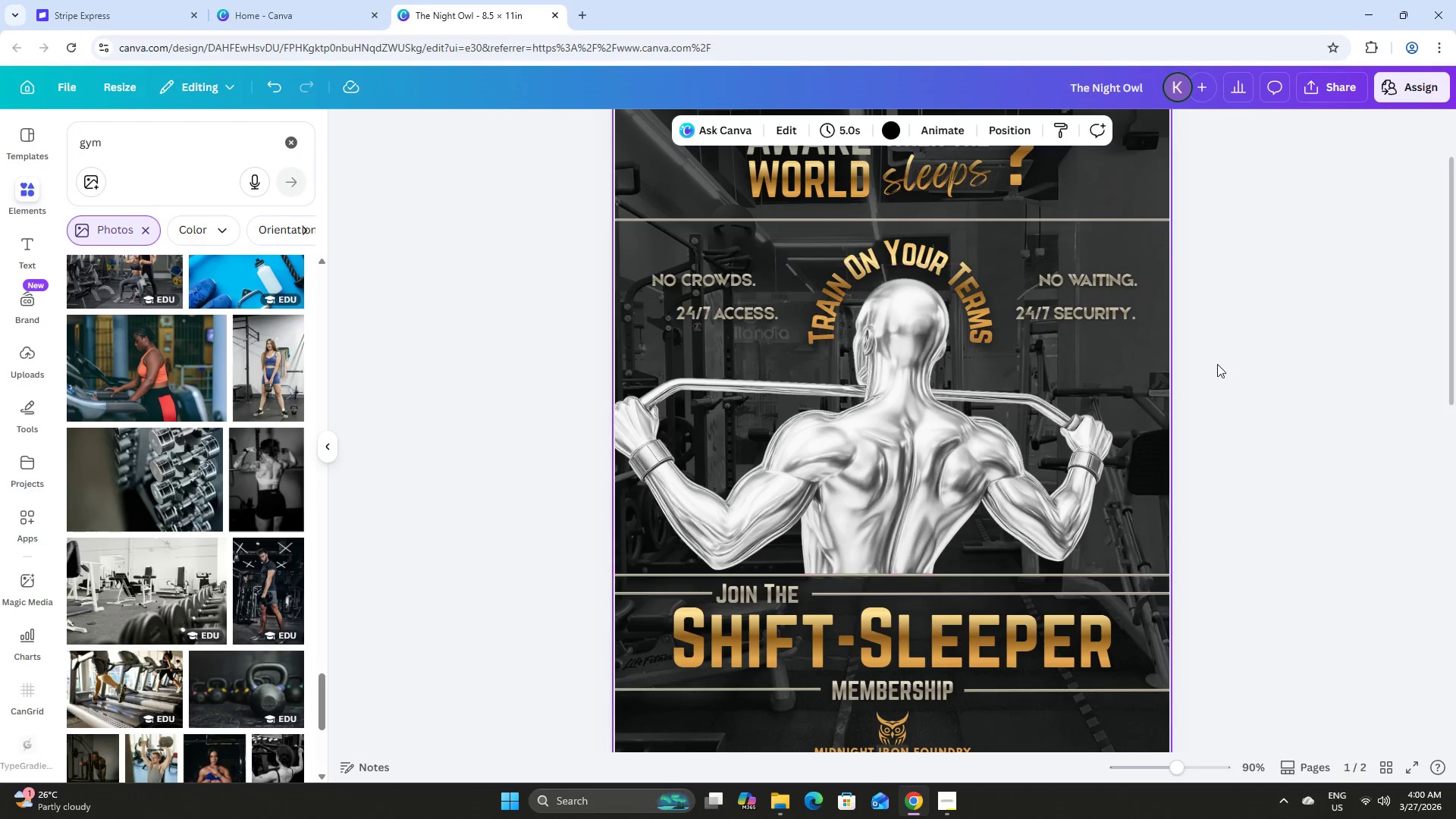 
scroll: coordinate [1227, 367], scroll_direction: down, amount: 6.0
 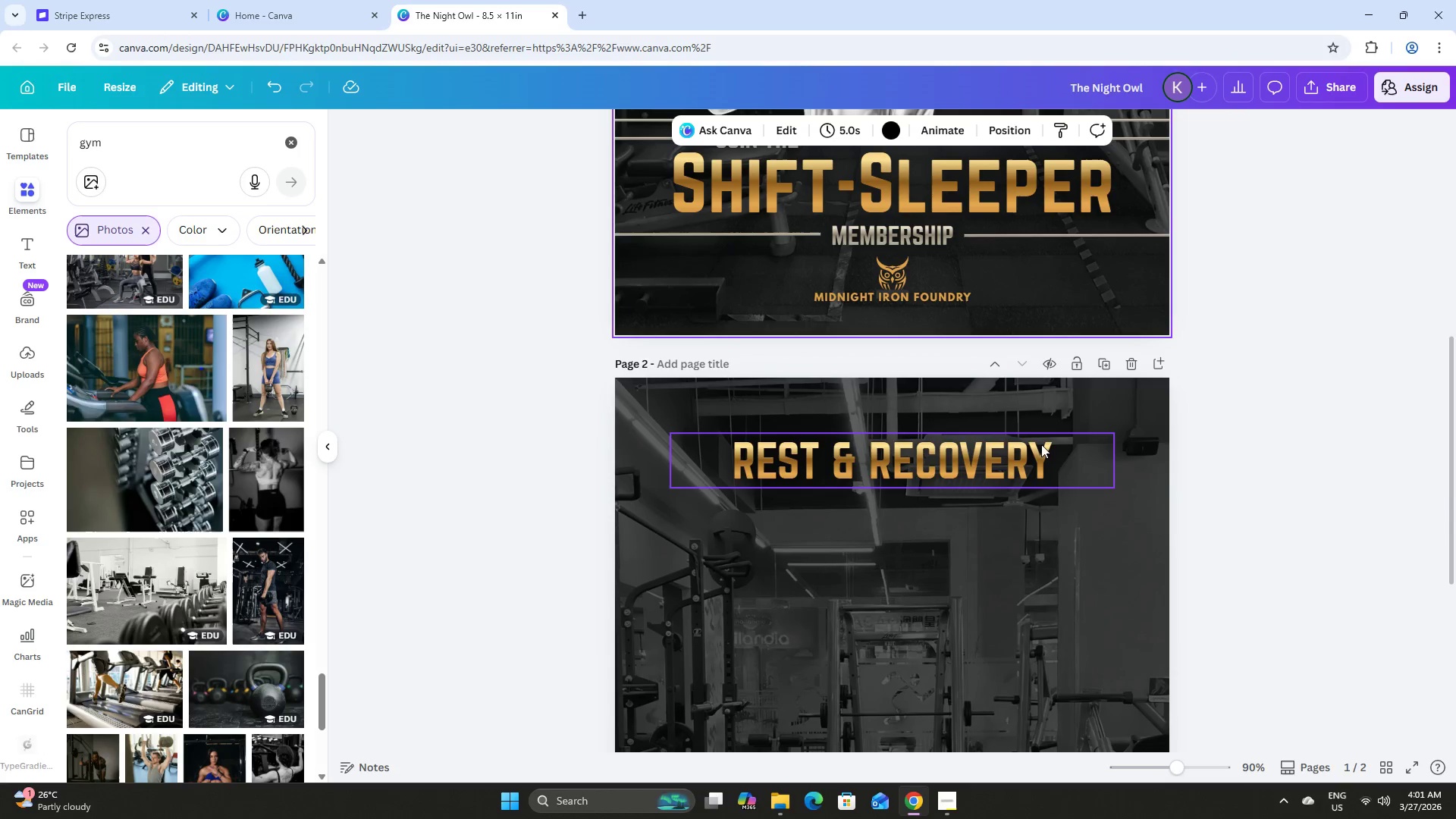 
scroll: coordinate [1165, 472], scroll_direction: up, amount: 6.0
 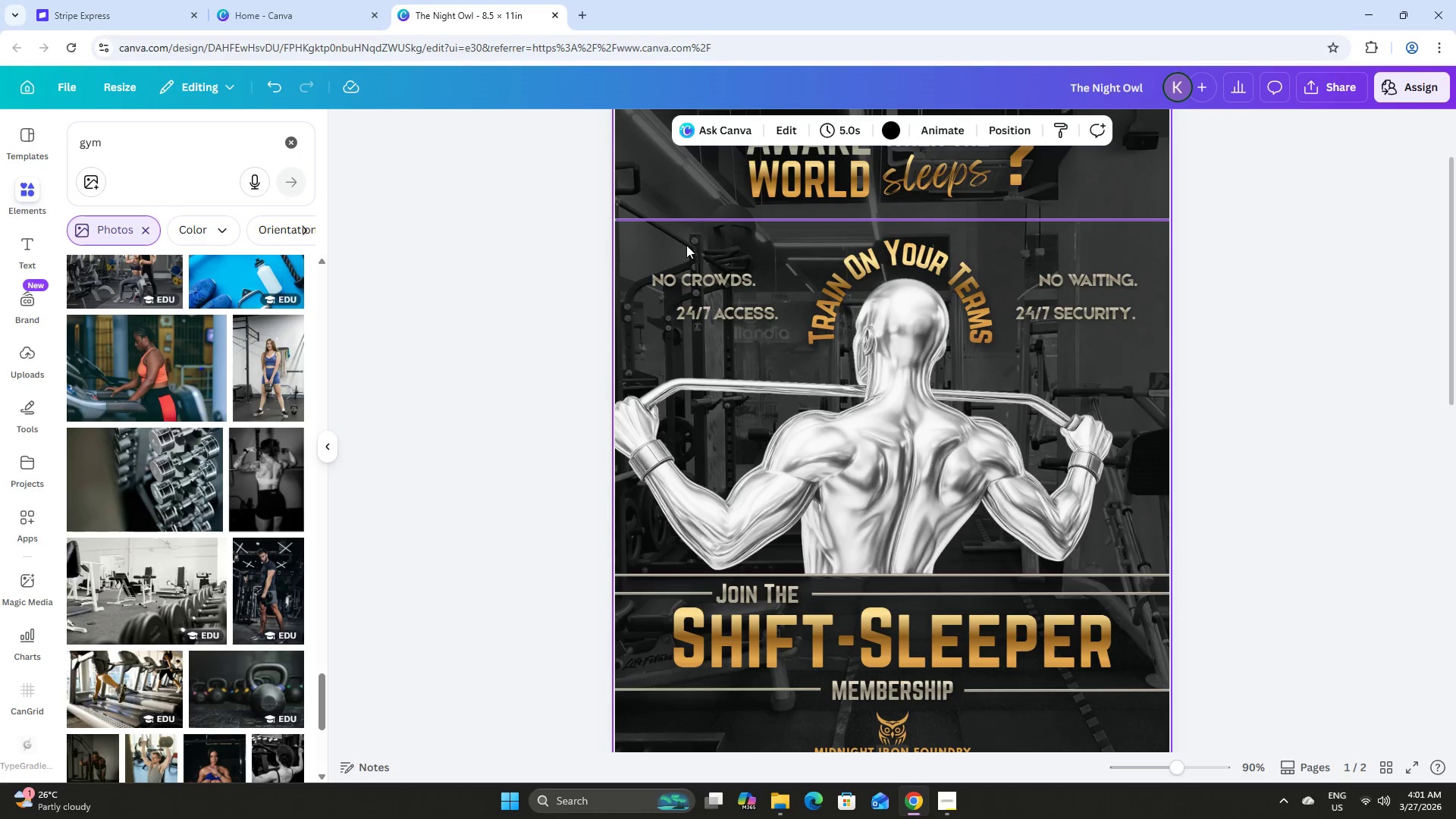 
left_click([699, 279])
 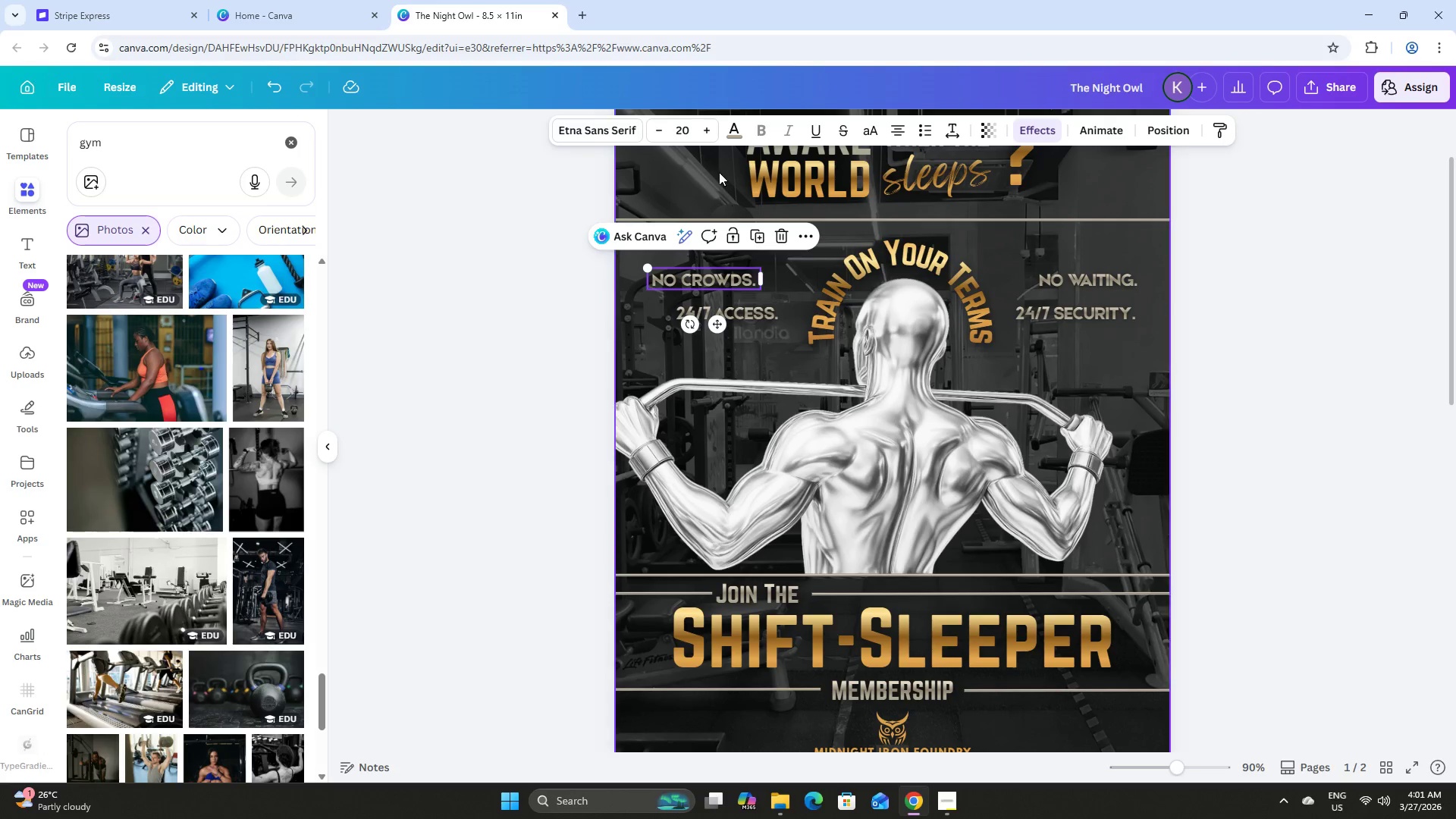 
left_click([708, 128])
 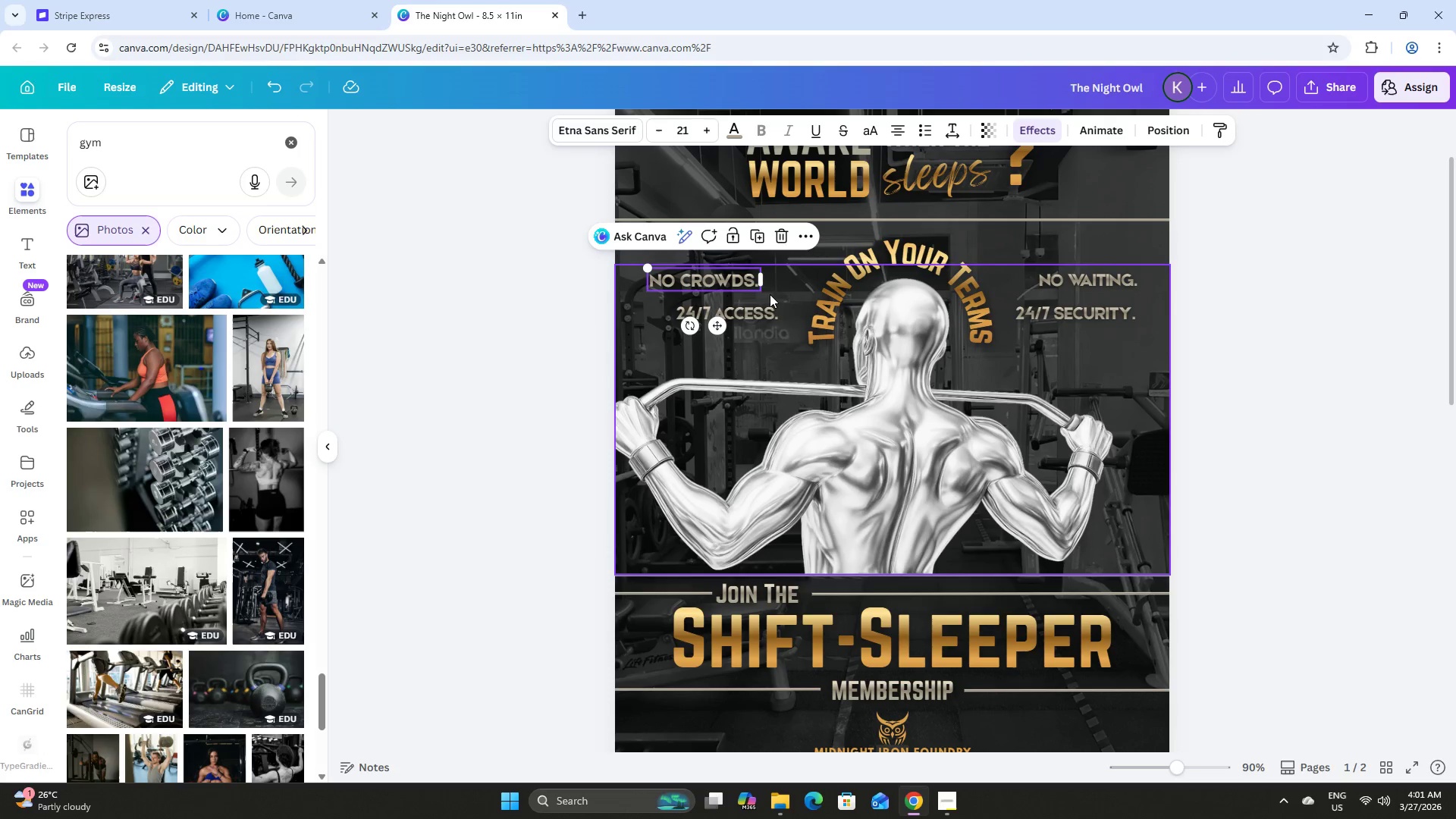 
left_click([761, 308])
 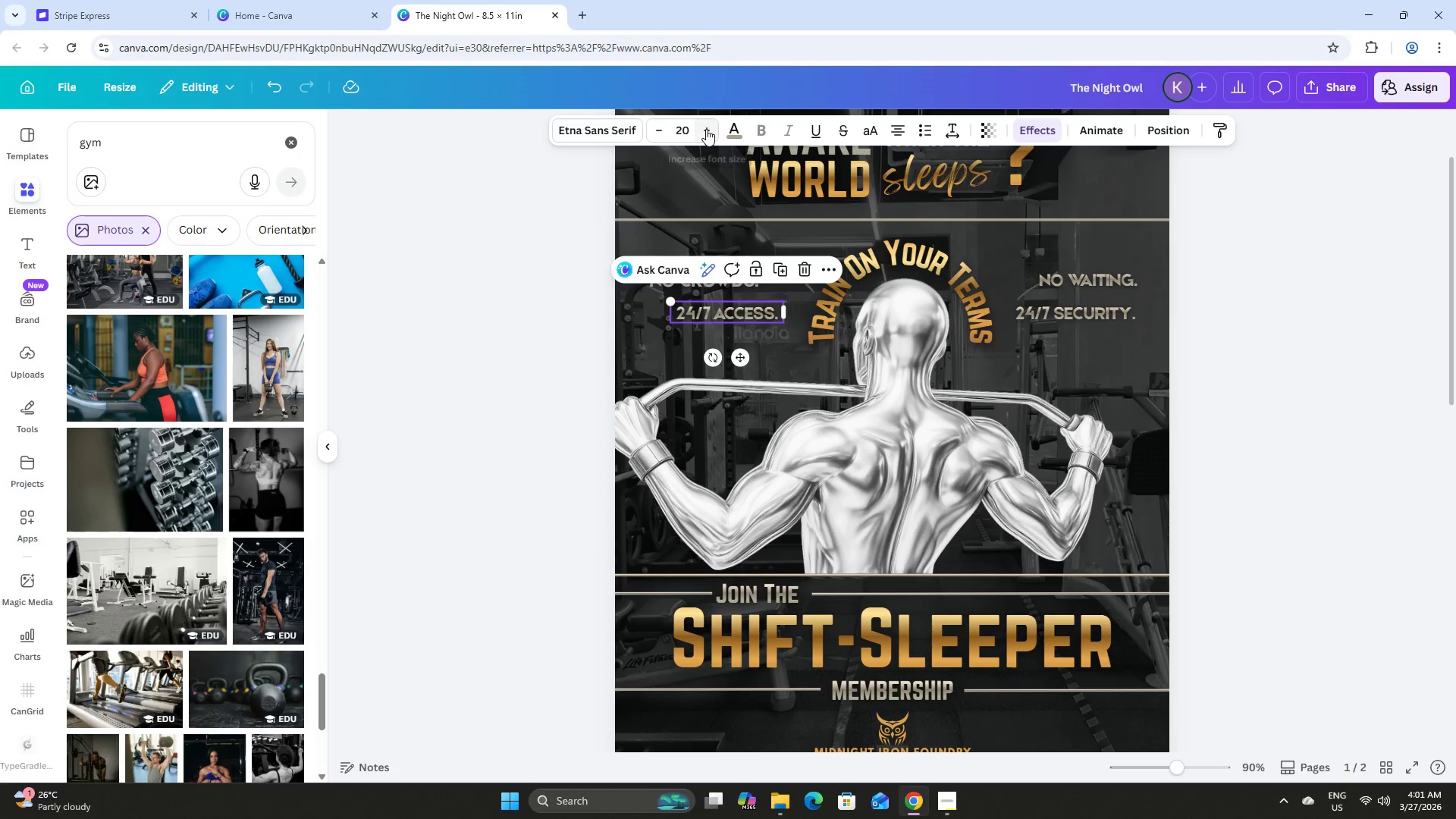 
left_click([707, 130])
 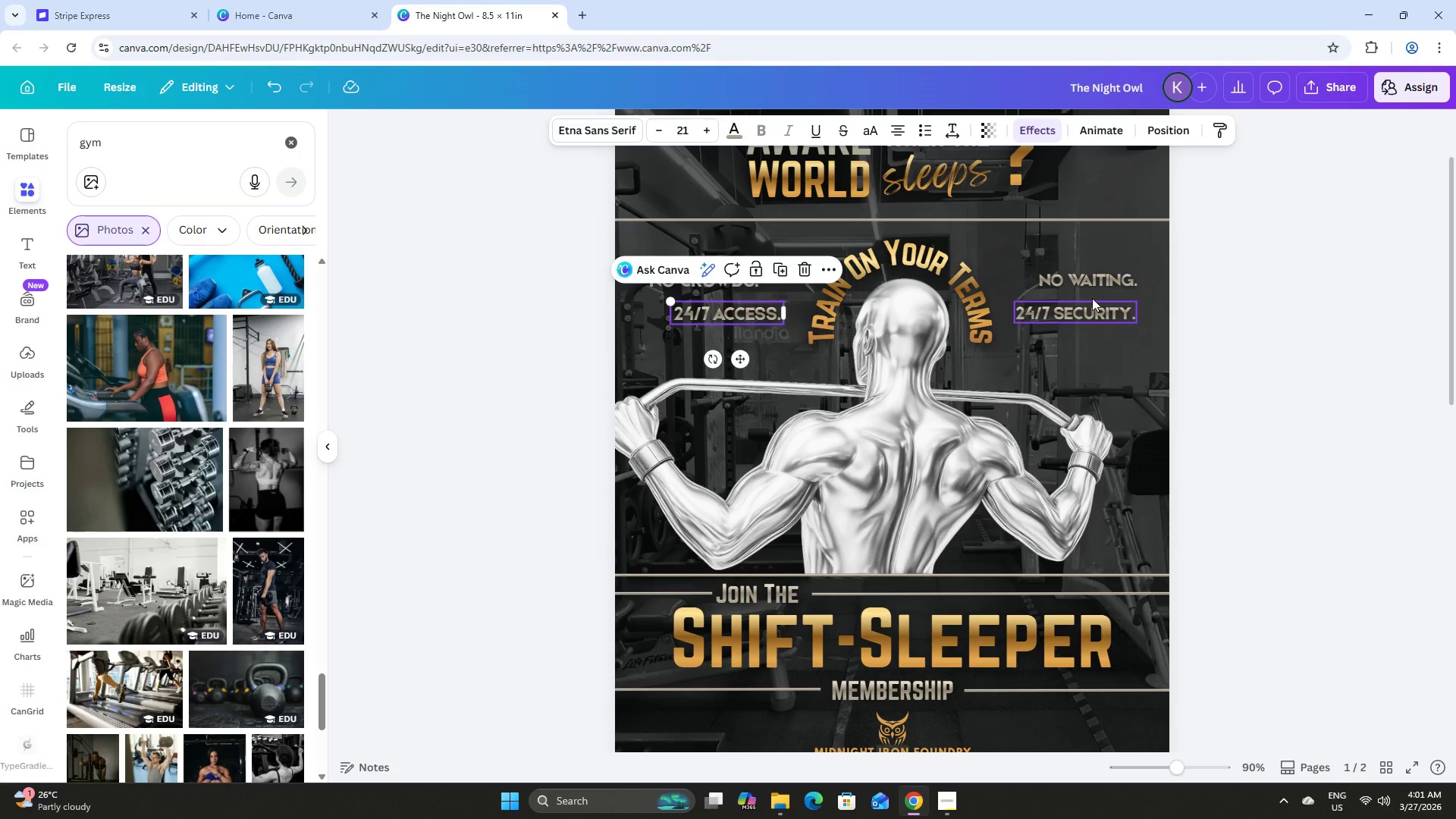 
left_click([1084, 284])
 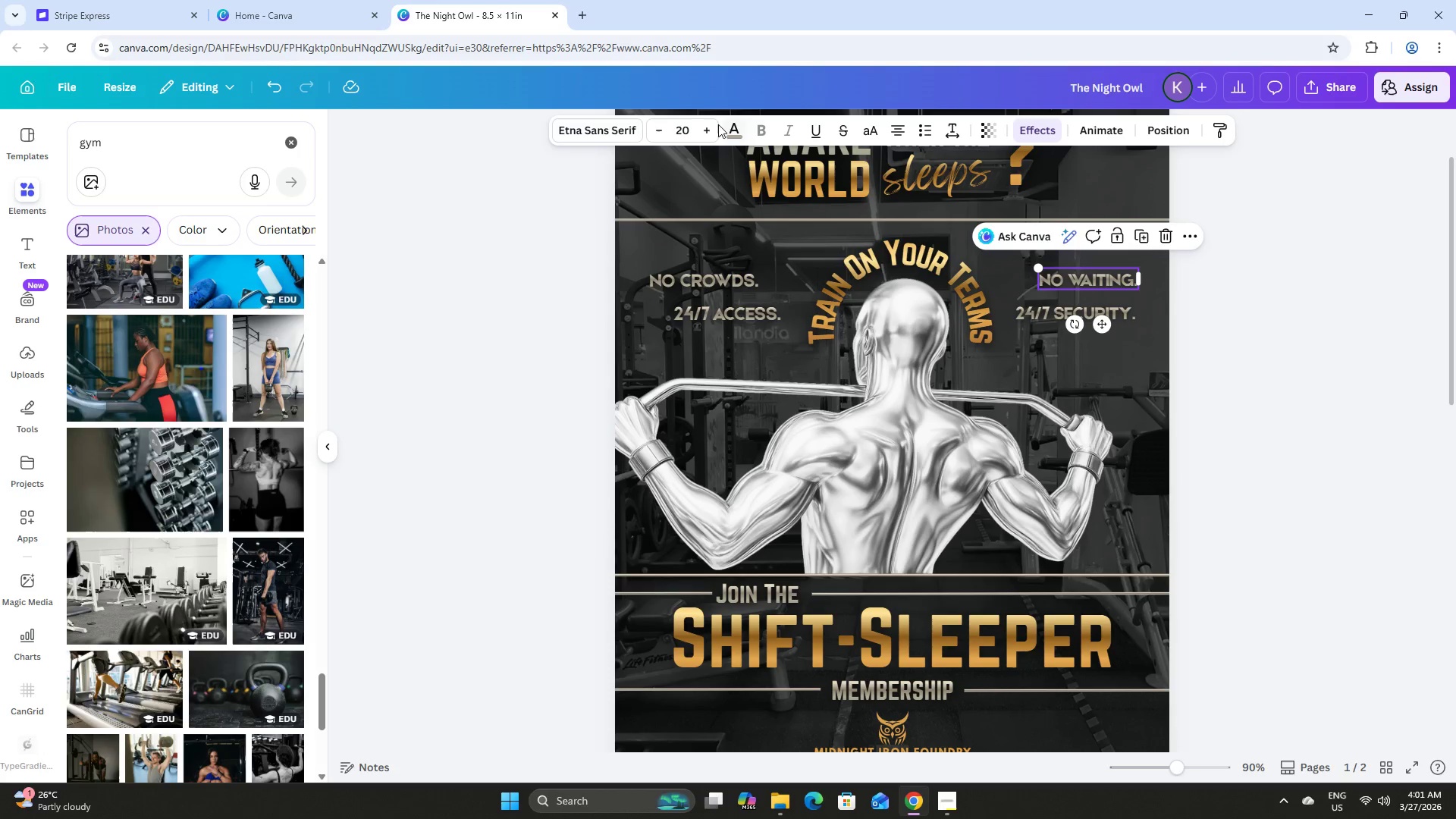 
left_click([705, 130])
 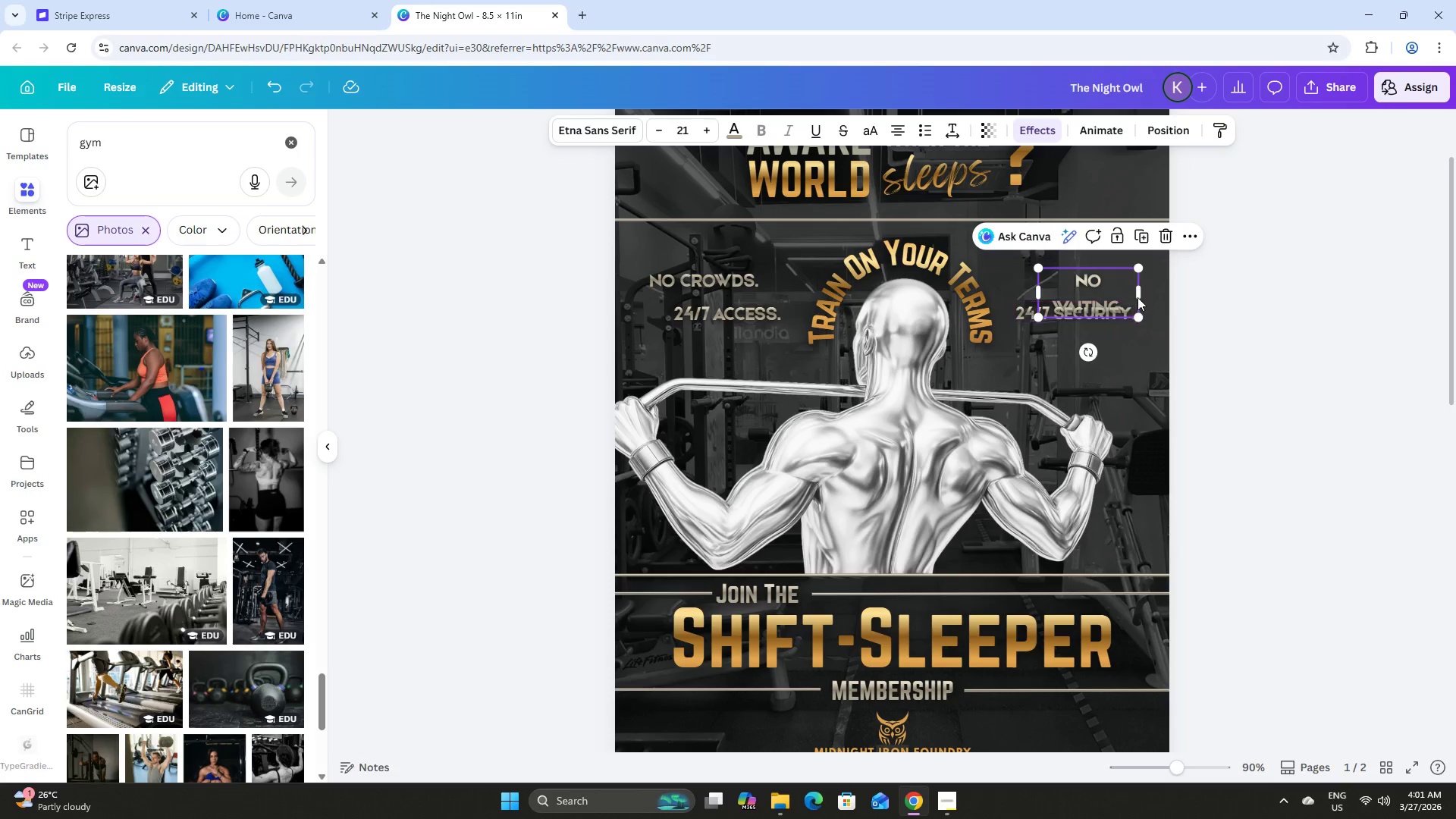 
left_click_drag(start_coordinate=[1139, 293], to_coordinate=[1143, 293])
 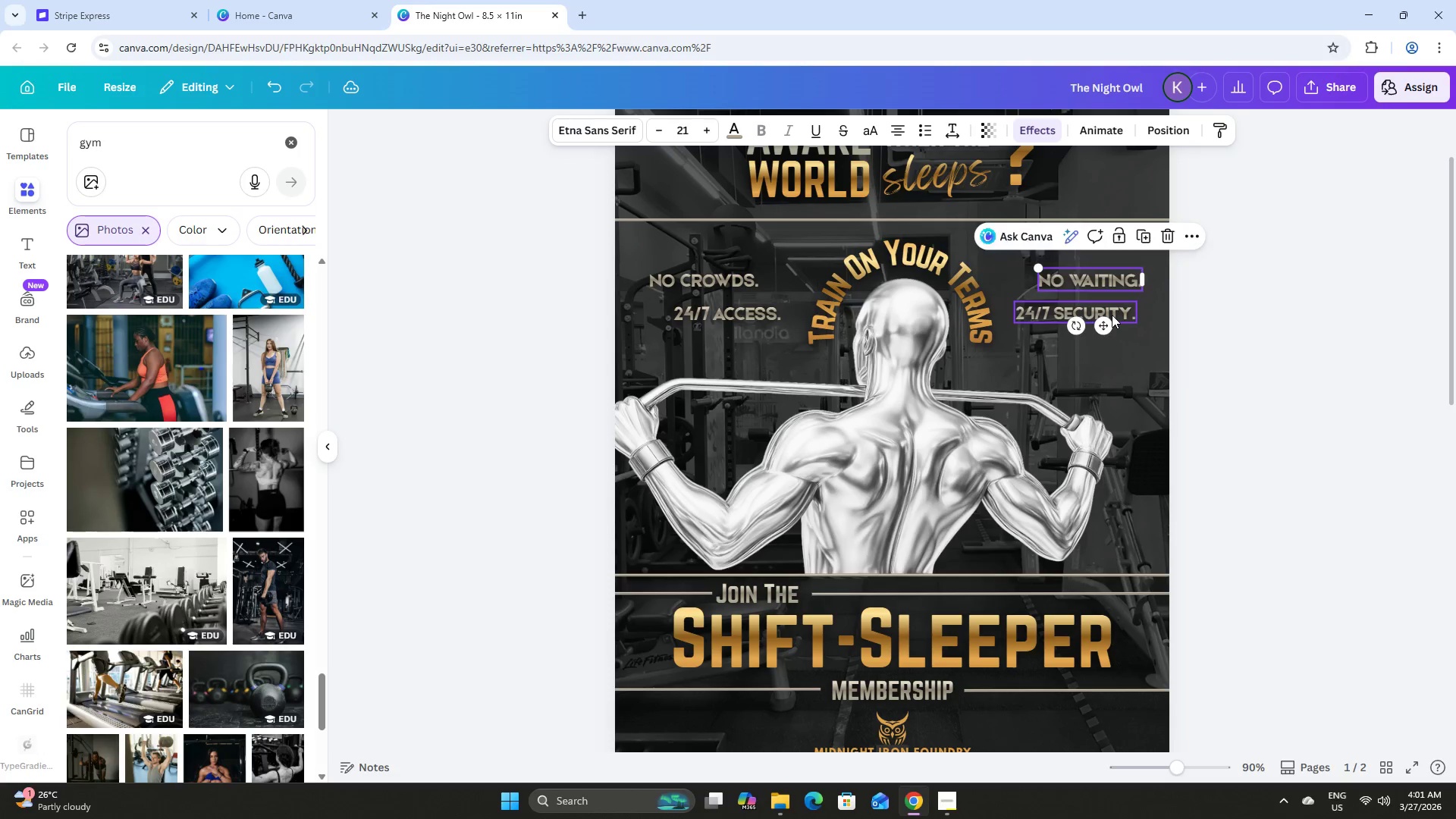 
left_click([1112, 315])
 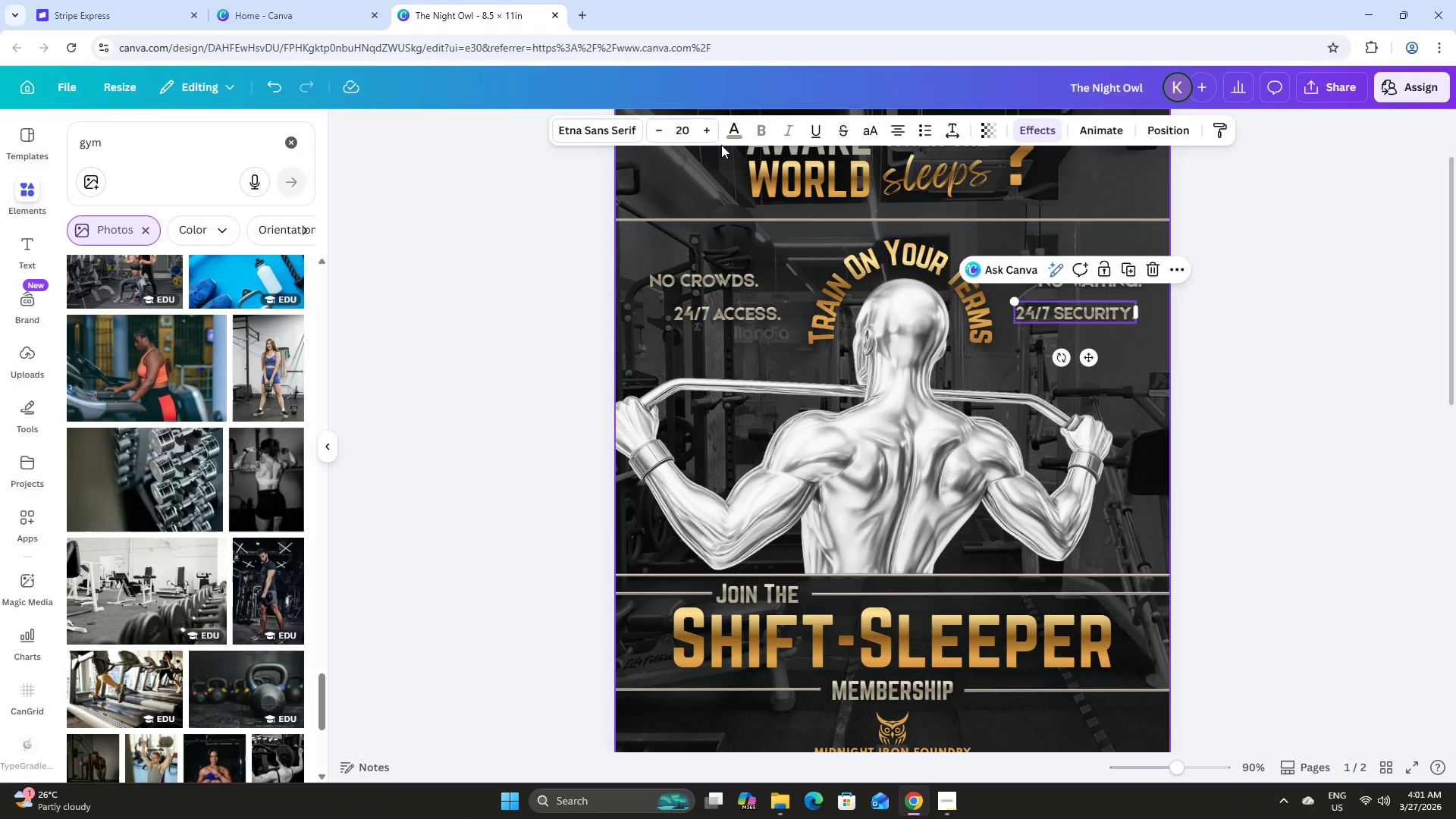 
left_click([704, 128])
 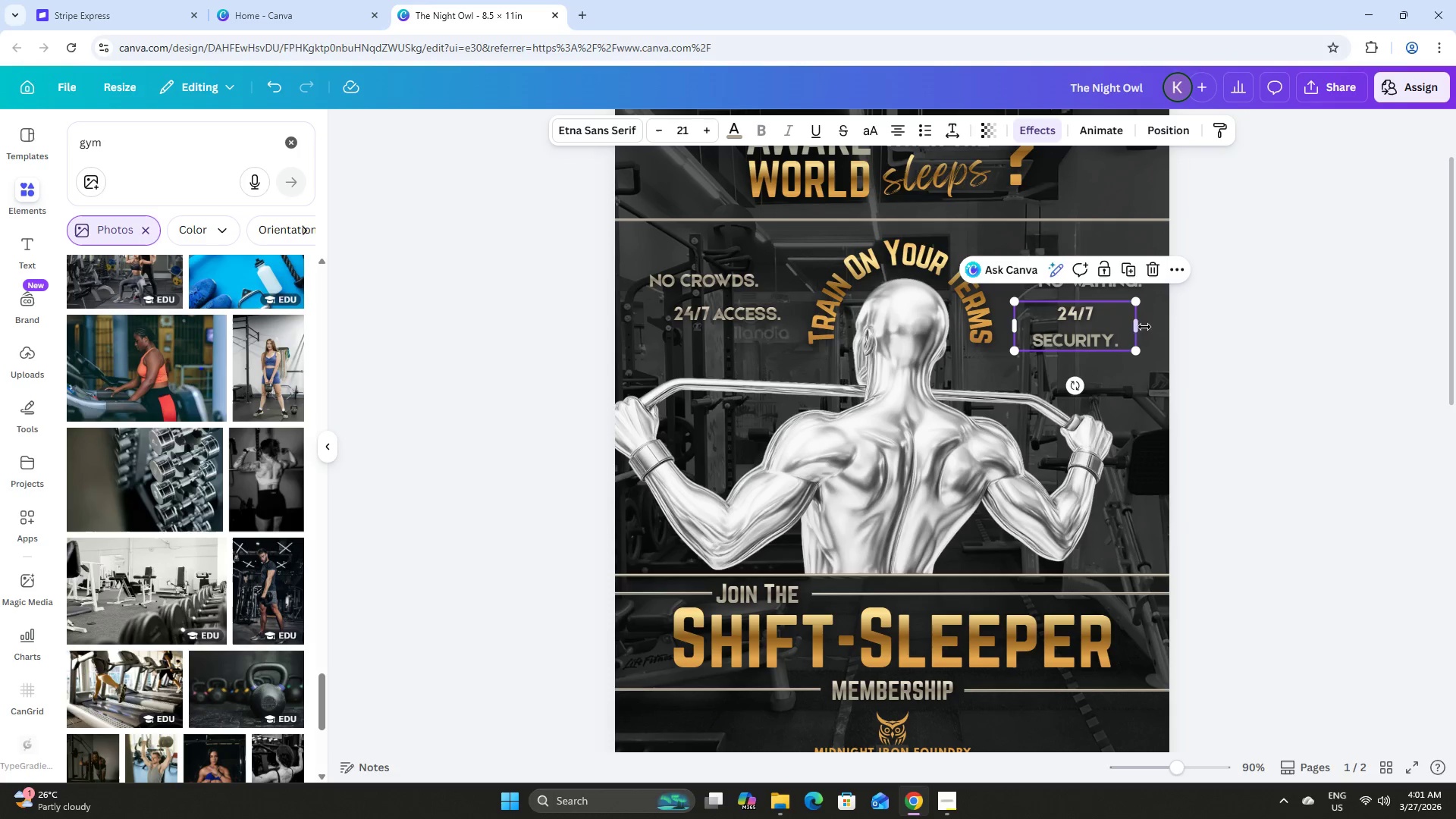 
left_click_drag(start_coordinate=[1140, 325], to_coordinate=[1144, 325])
 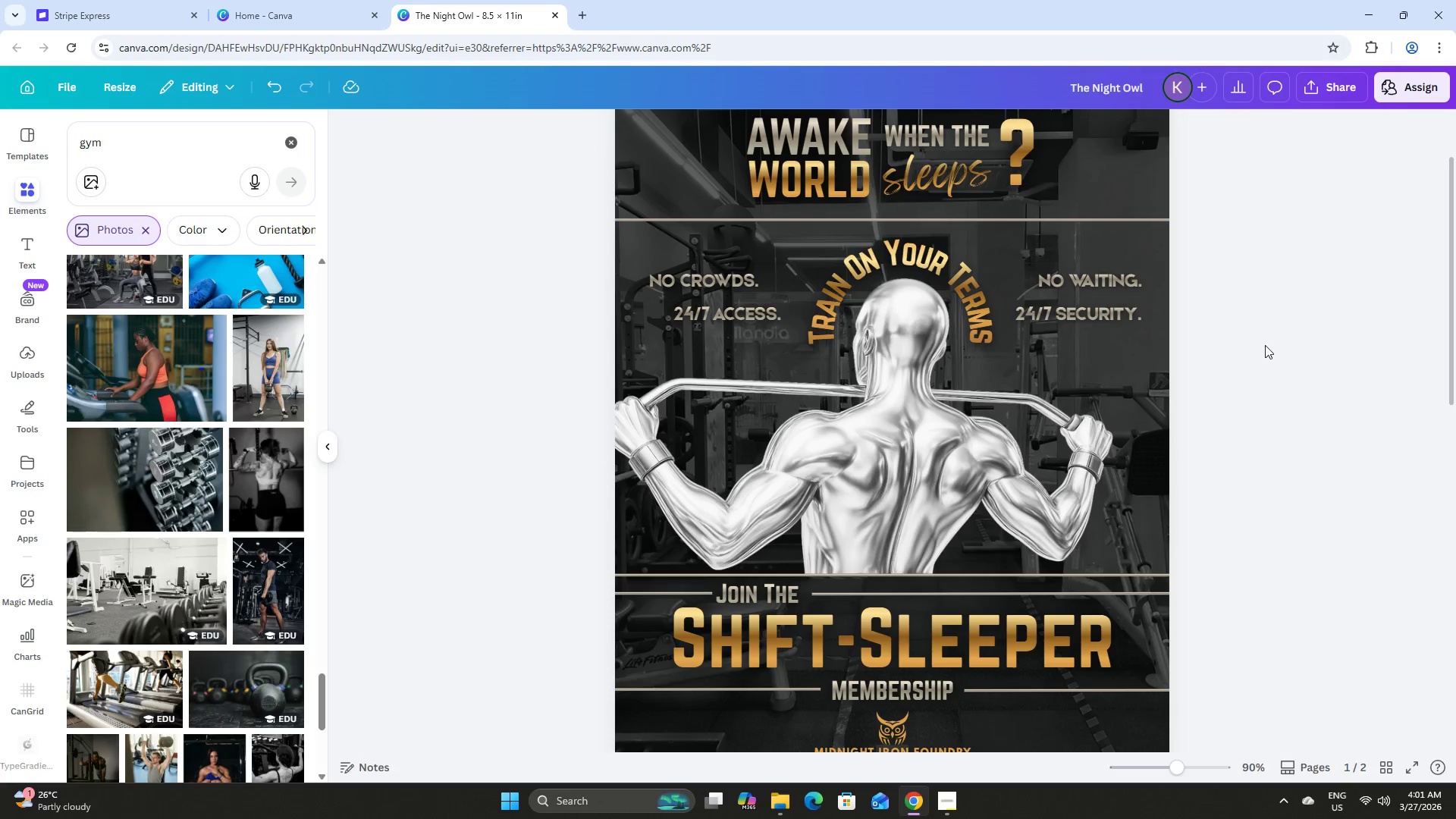 
scroll: coordinate [1265, 345], scroll_direction: up, amount: 1.0
 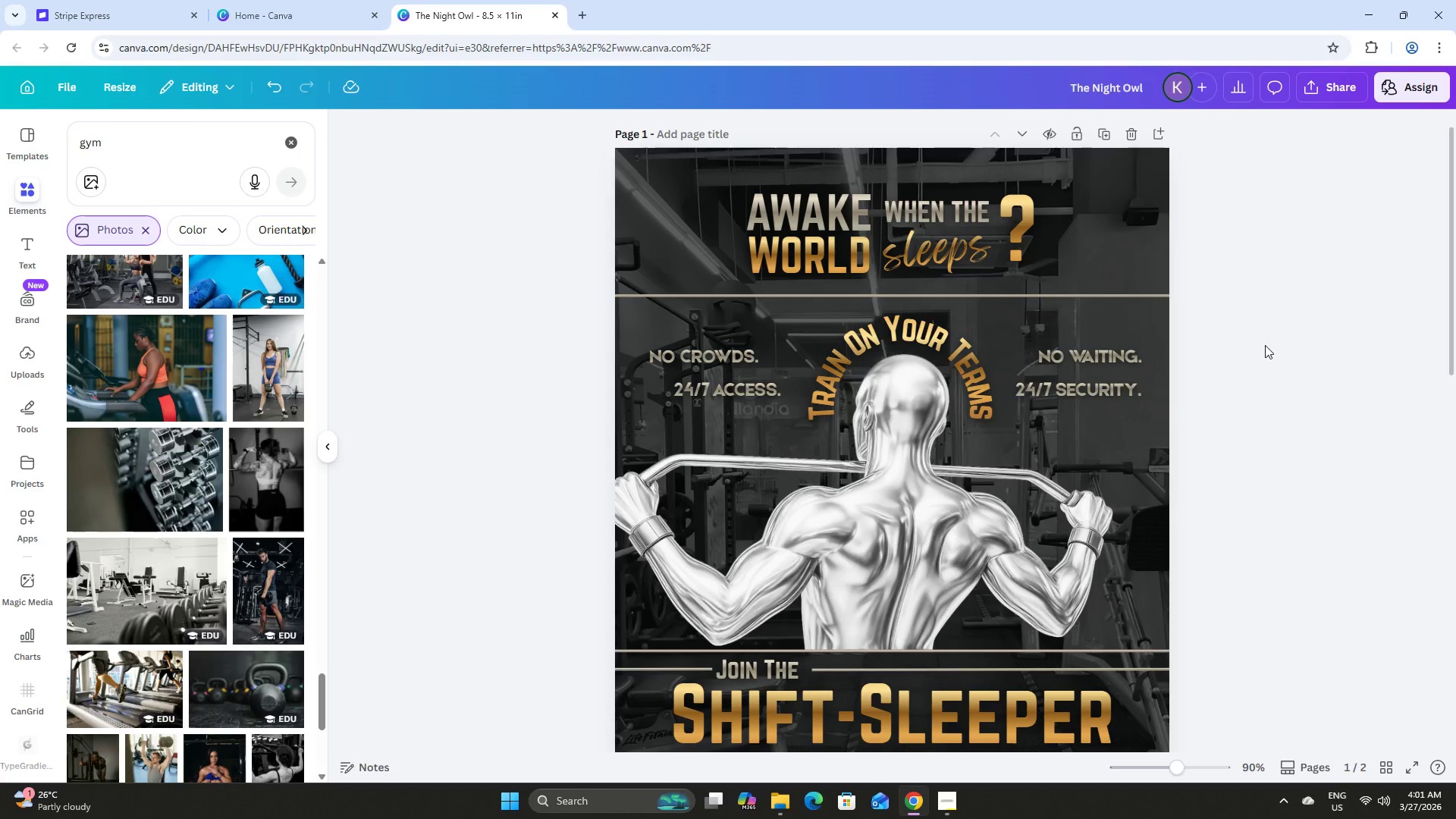 
scroll: coordinate [1265, 345], scroll_direction: none, amount: 0.0
 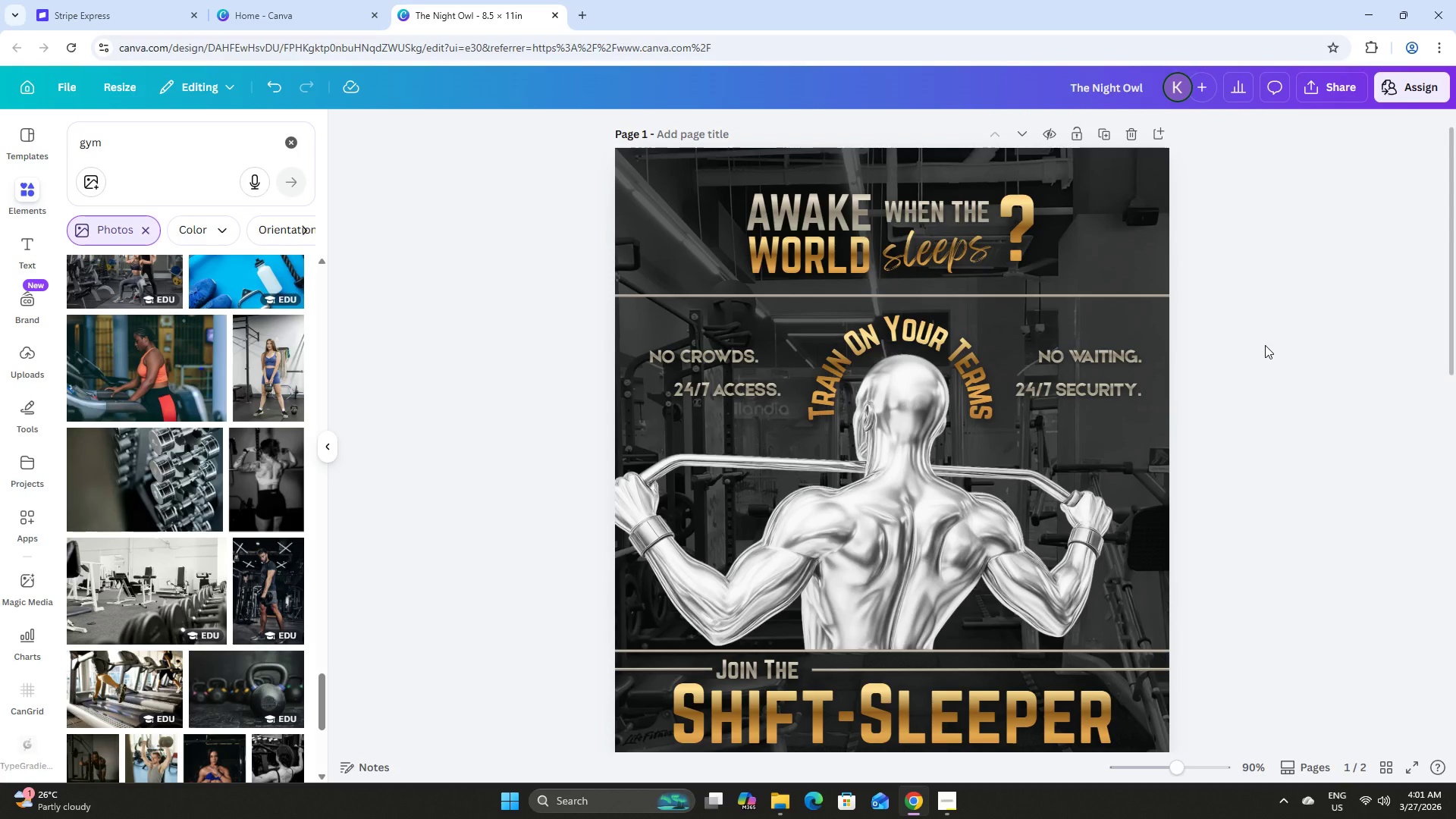 
scroll: coordinate [1265, 345], scroll_direction: down, amount: 3.0
 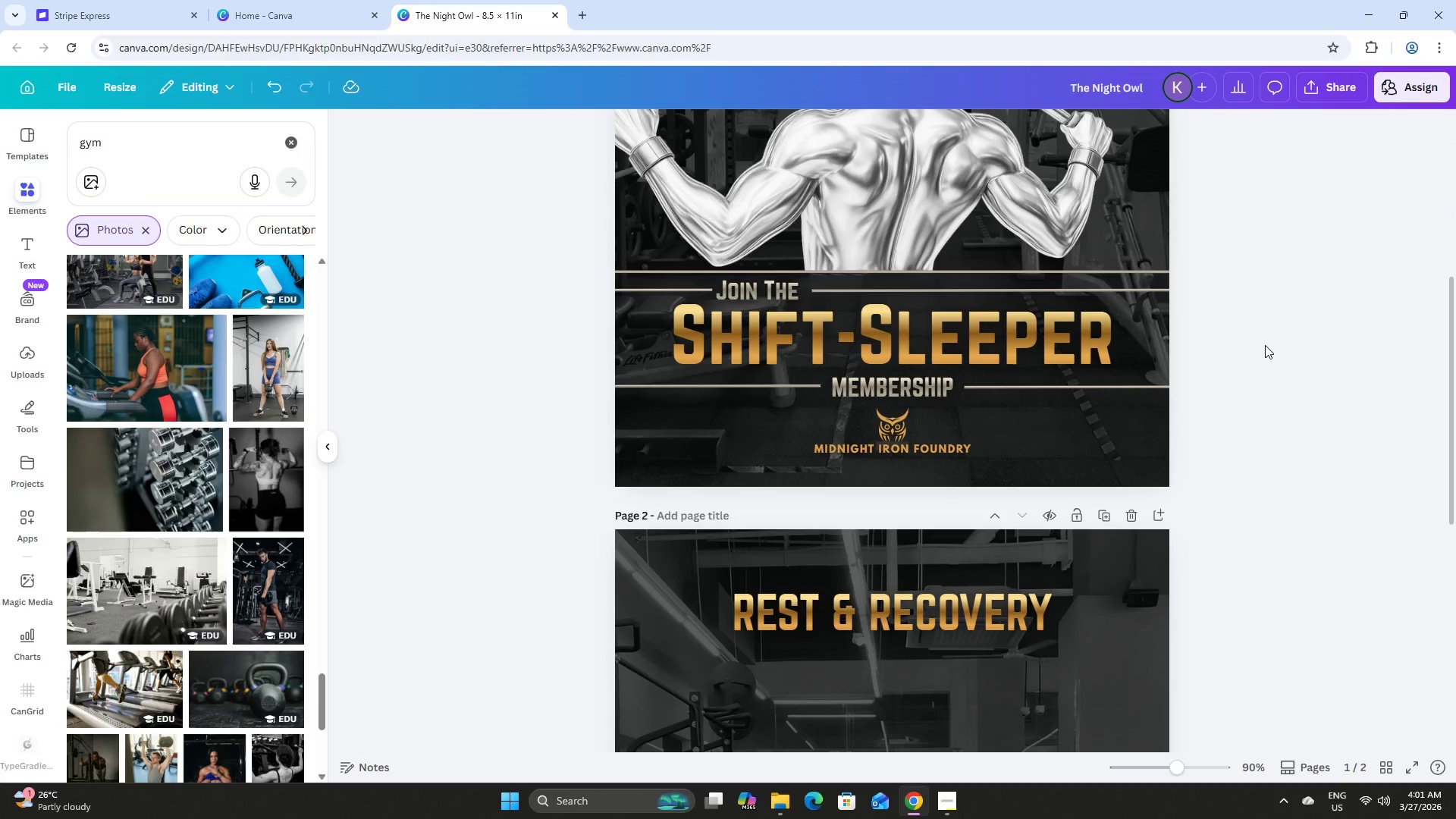 
scroll: coordinate [1265, 345], scroll_direction: up, amount: 3.0
 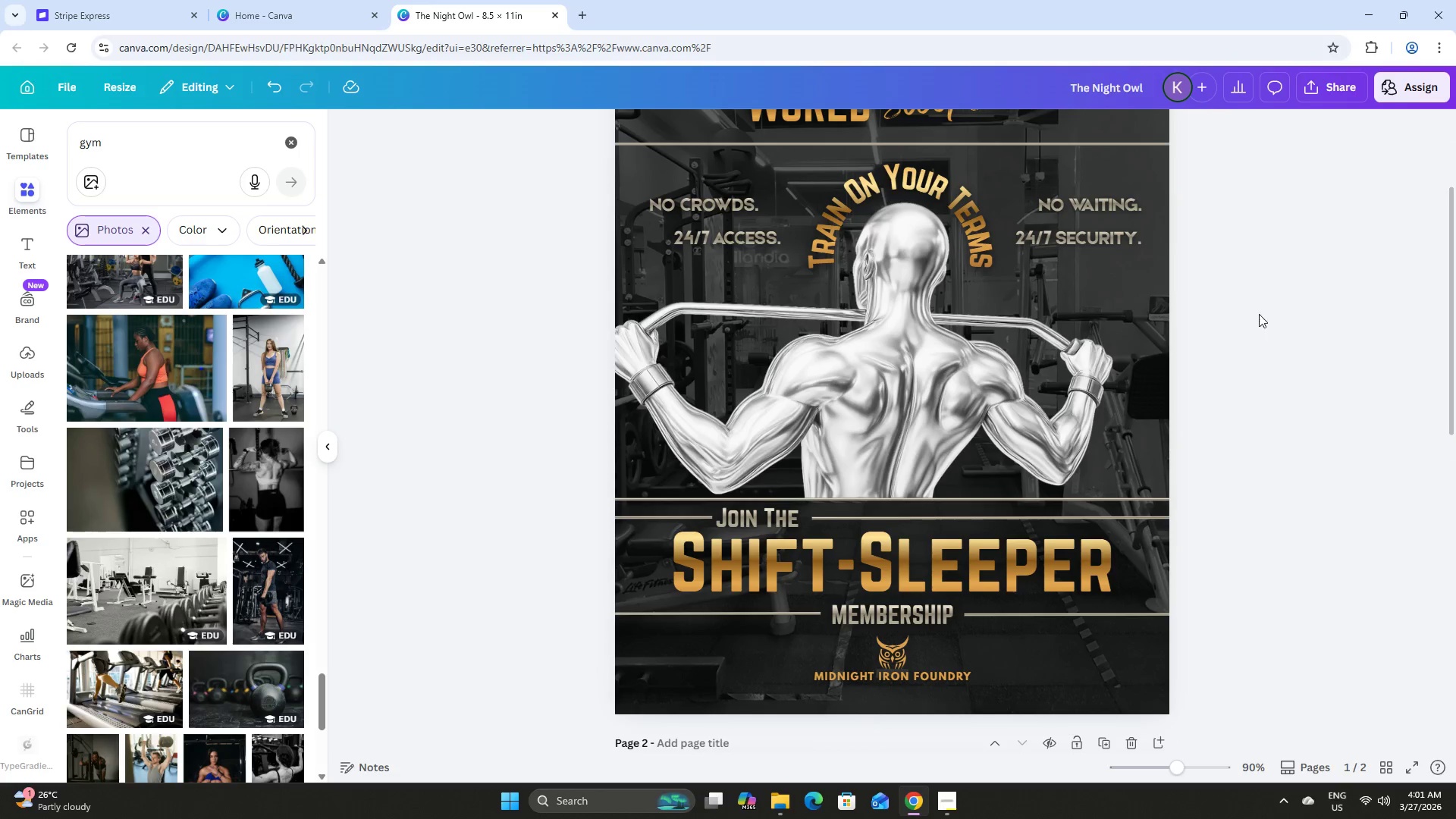 
scroll: coordinate [1261, 303], scroll_direction: down, amount: 3.0
 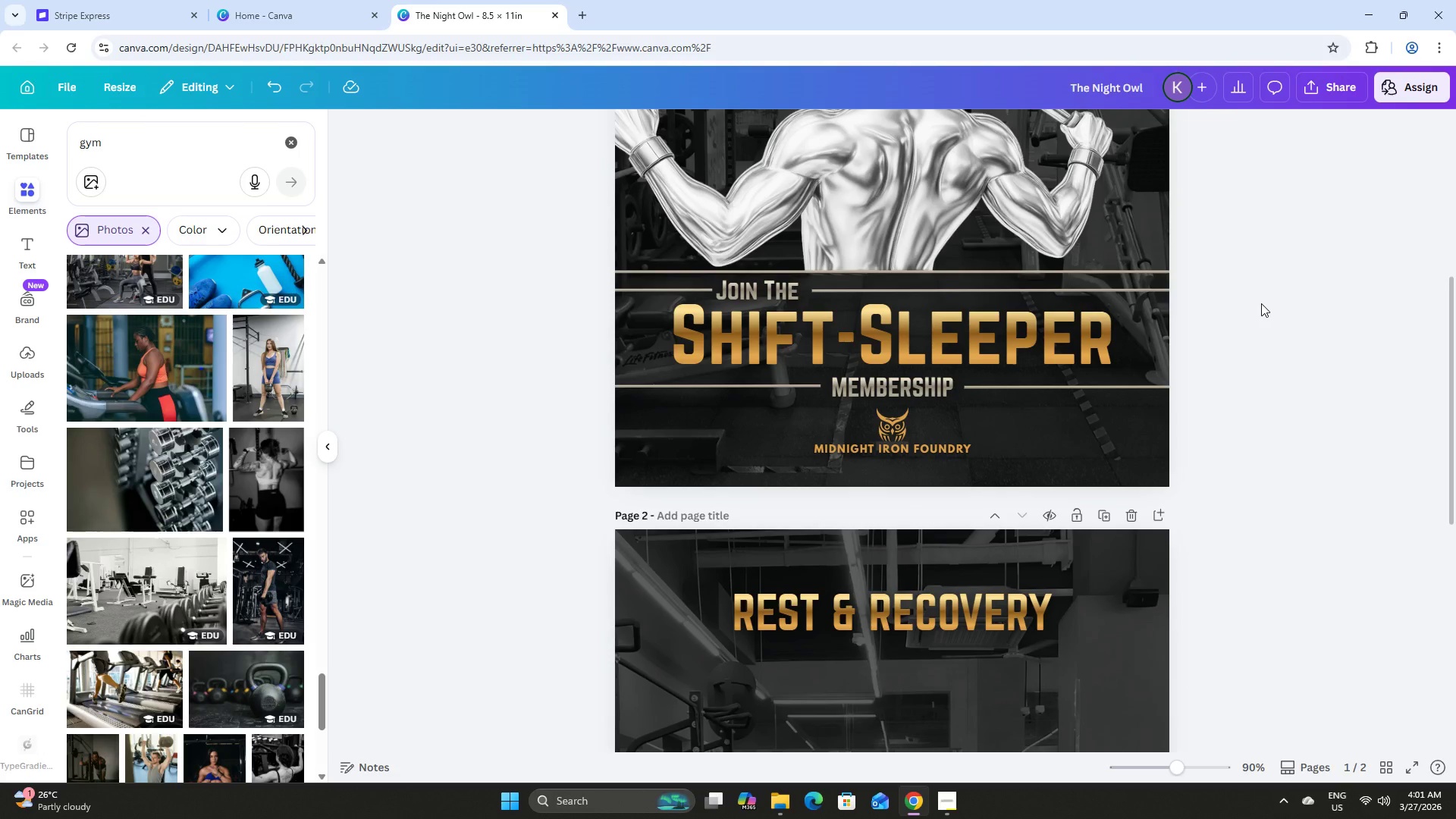 
scroll: coordinate [1241, 303], scroll_direction: up, amount: 9.0
 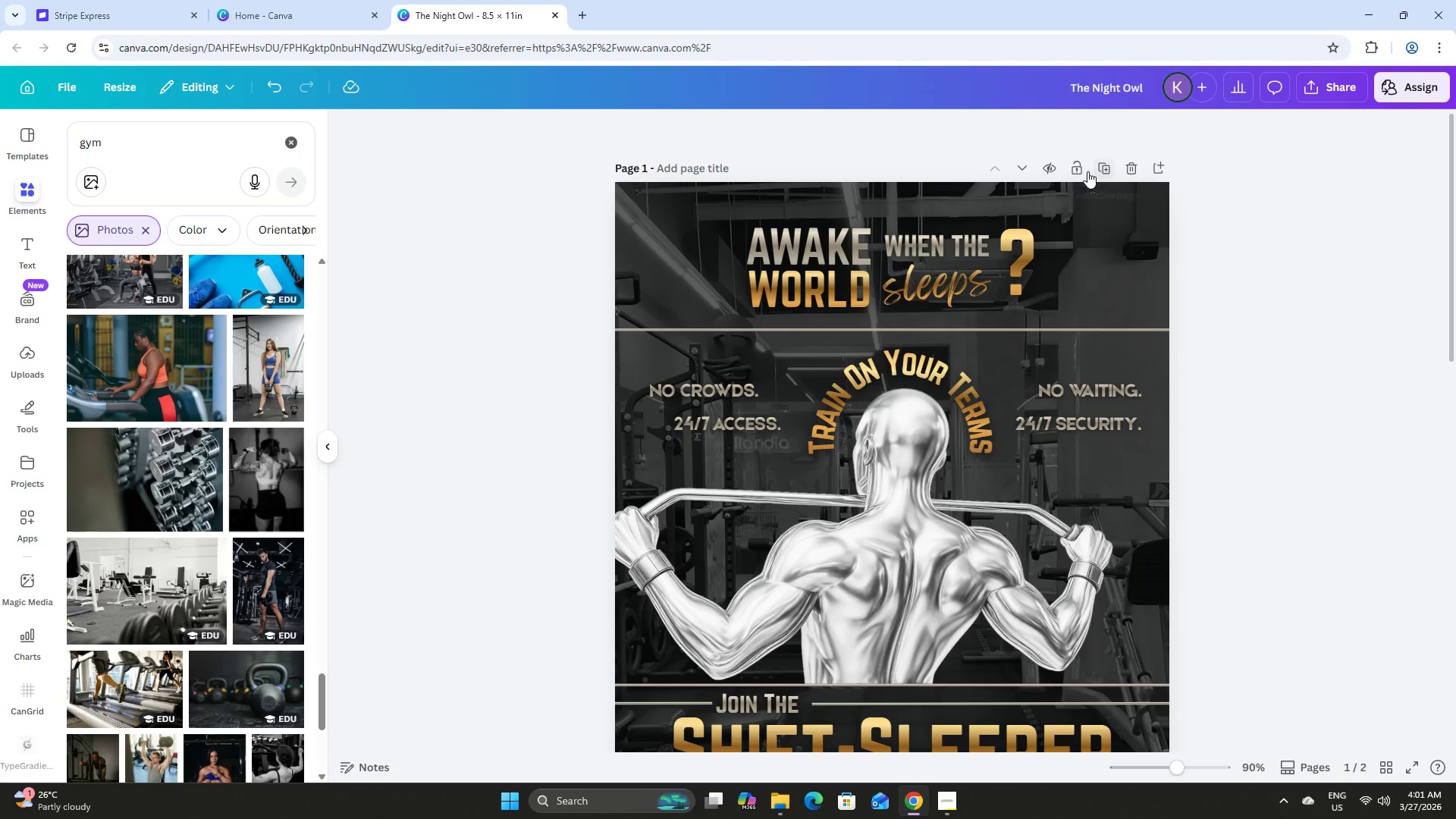 
left_click([1102, 168])
 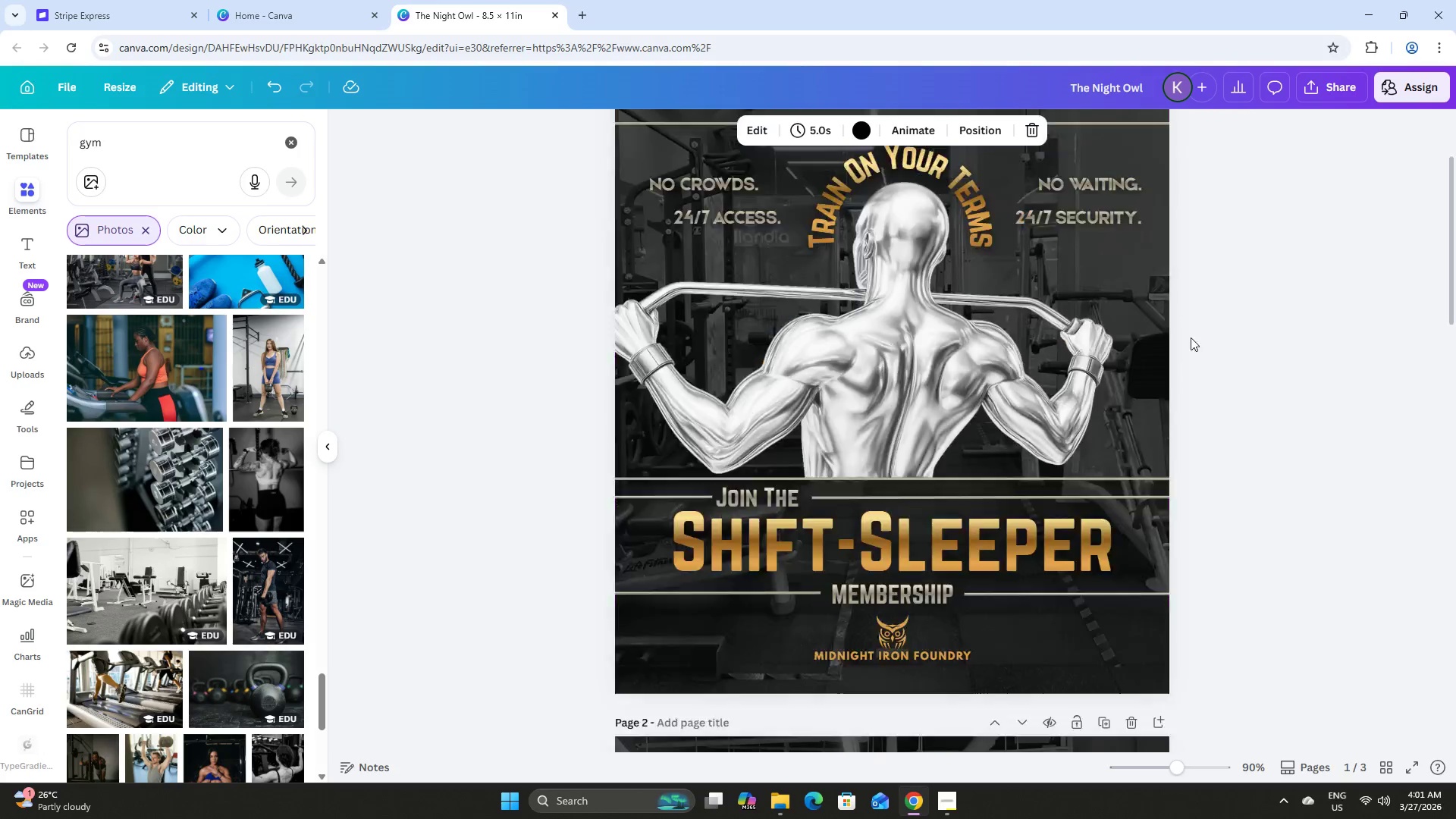 
scroll: coordinate [1156, 314], scroll_direction: down, amount: 2.0
 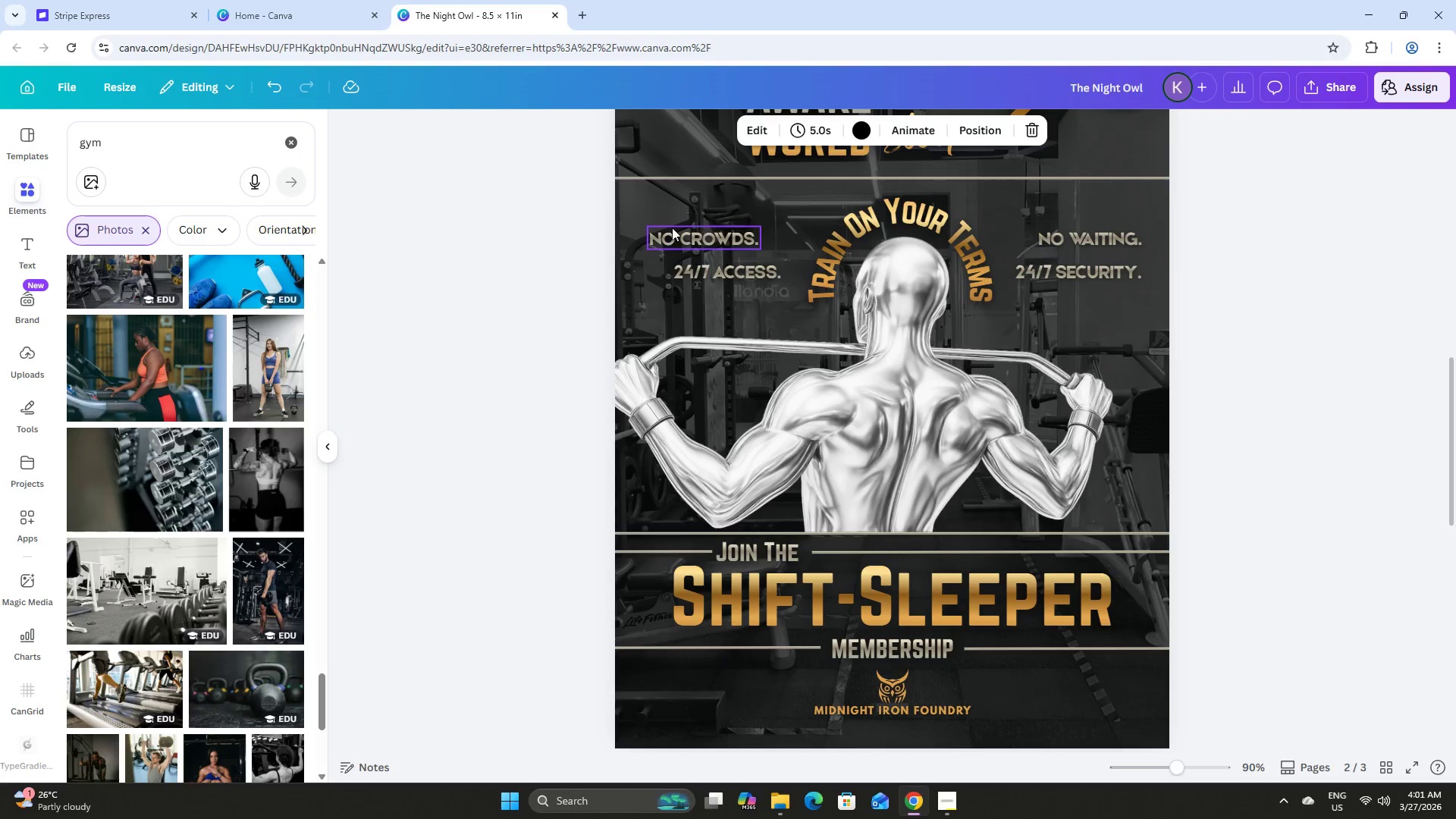 
left_click([676, 240])
 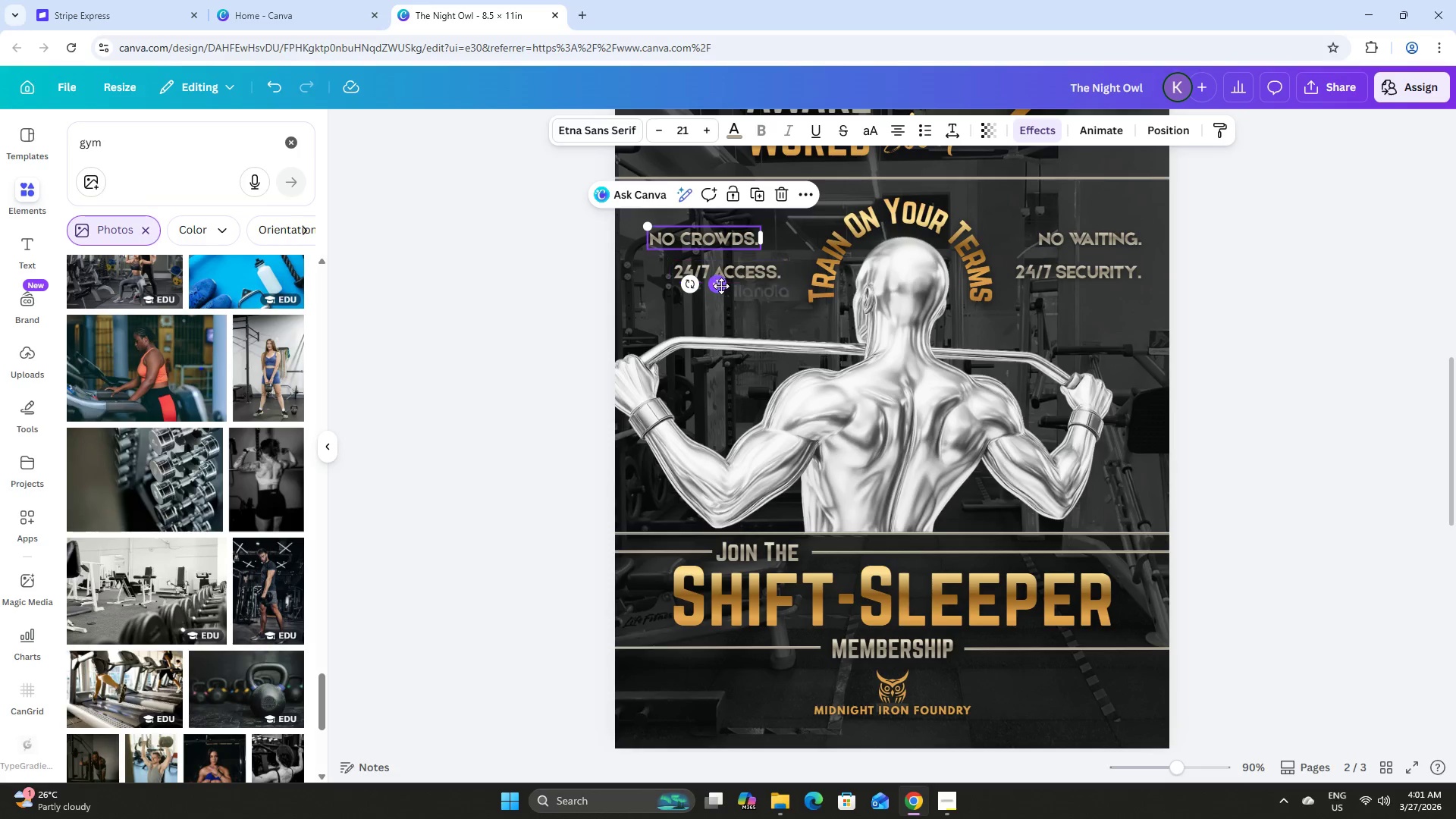 
left_click([720, 286])
 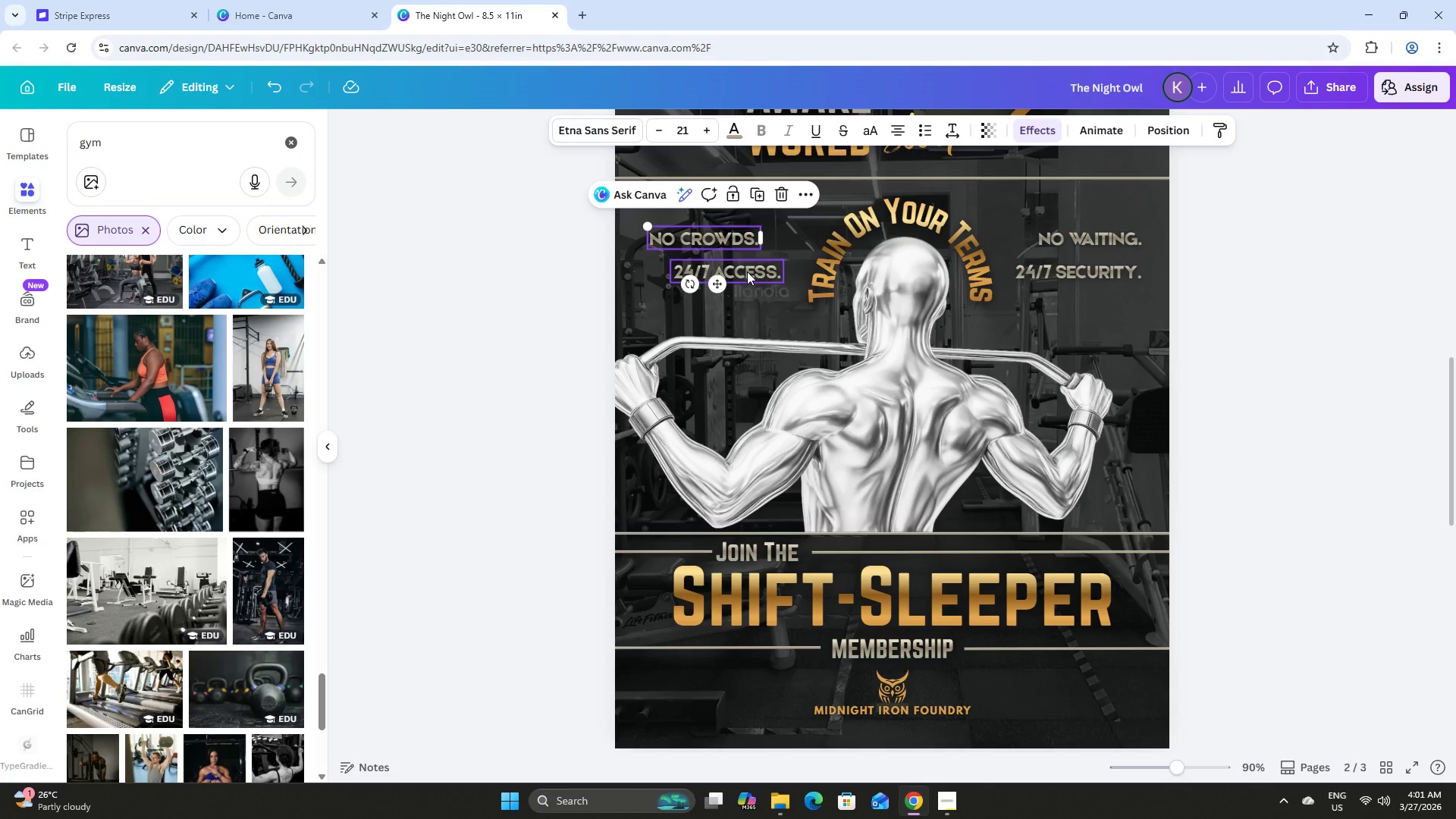 
hold_key(key=ShiftLeft, duration=0.36)
left_click([747, 271])
 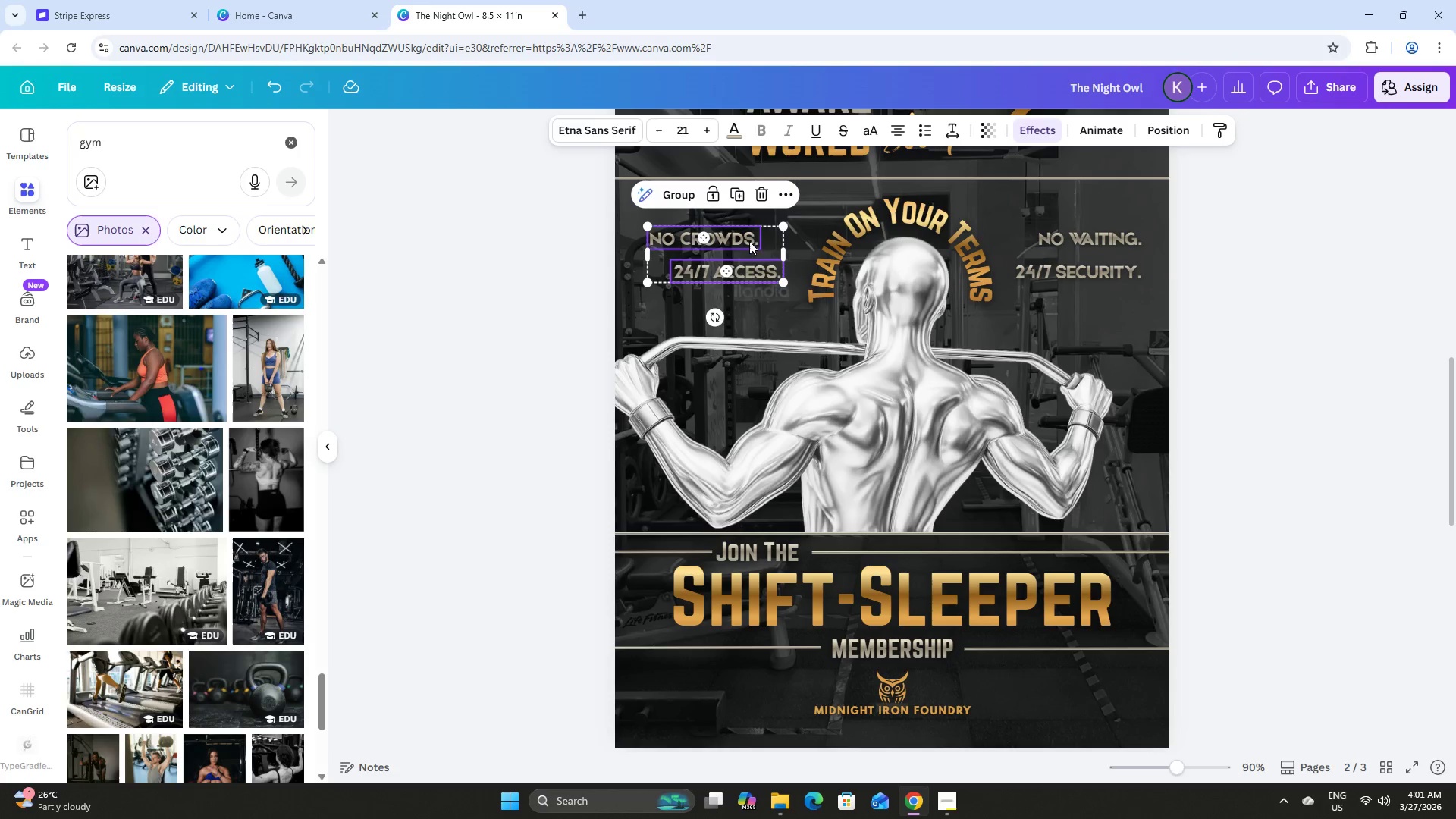 
left_click([749, 233])
 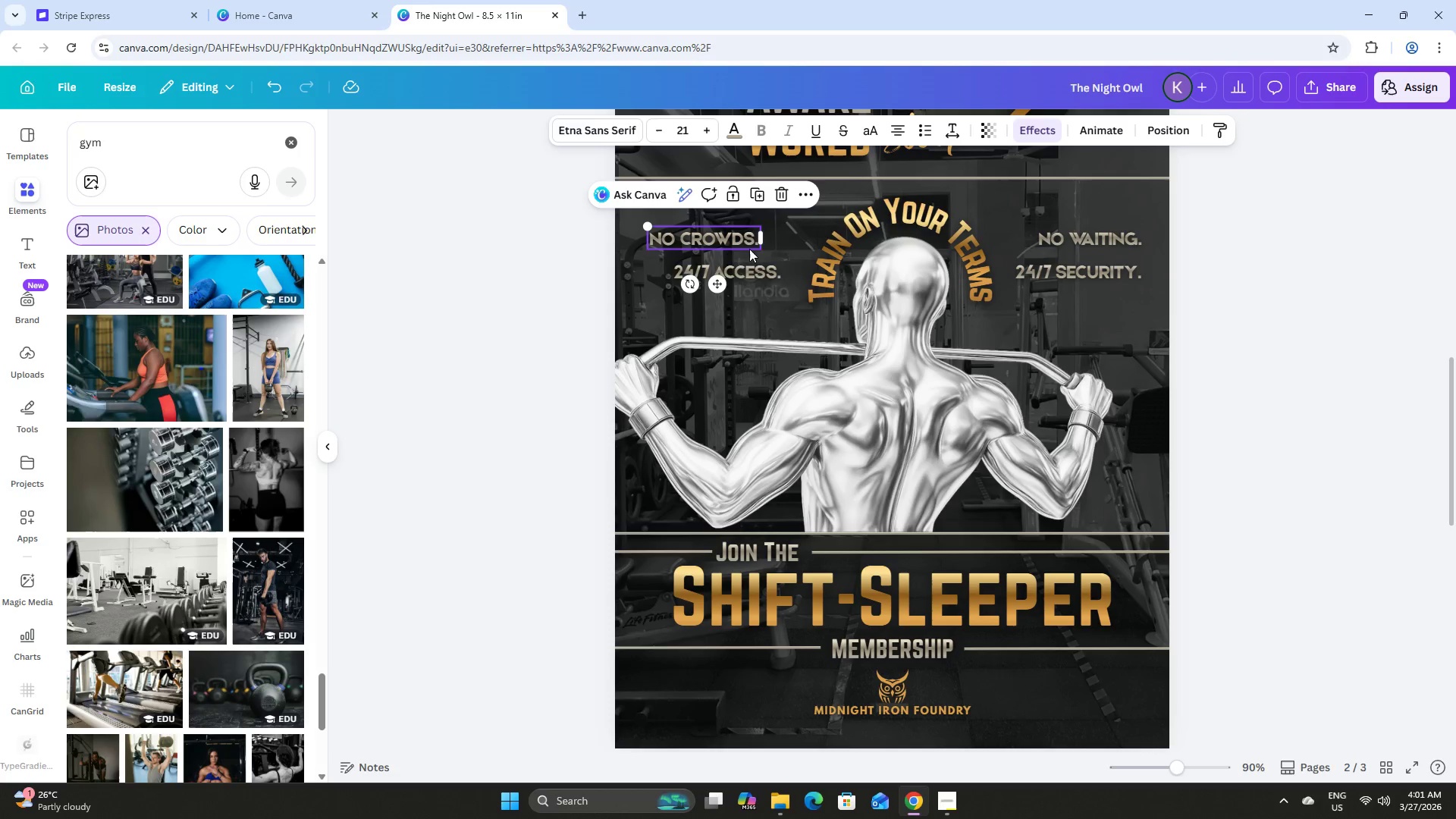 
hold_key(key=ShiftLeft, duration=0.86)
left_click([744, 268])
 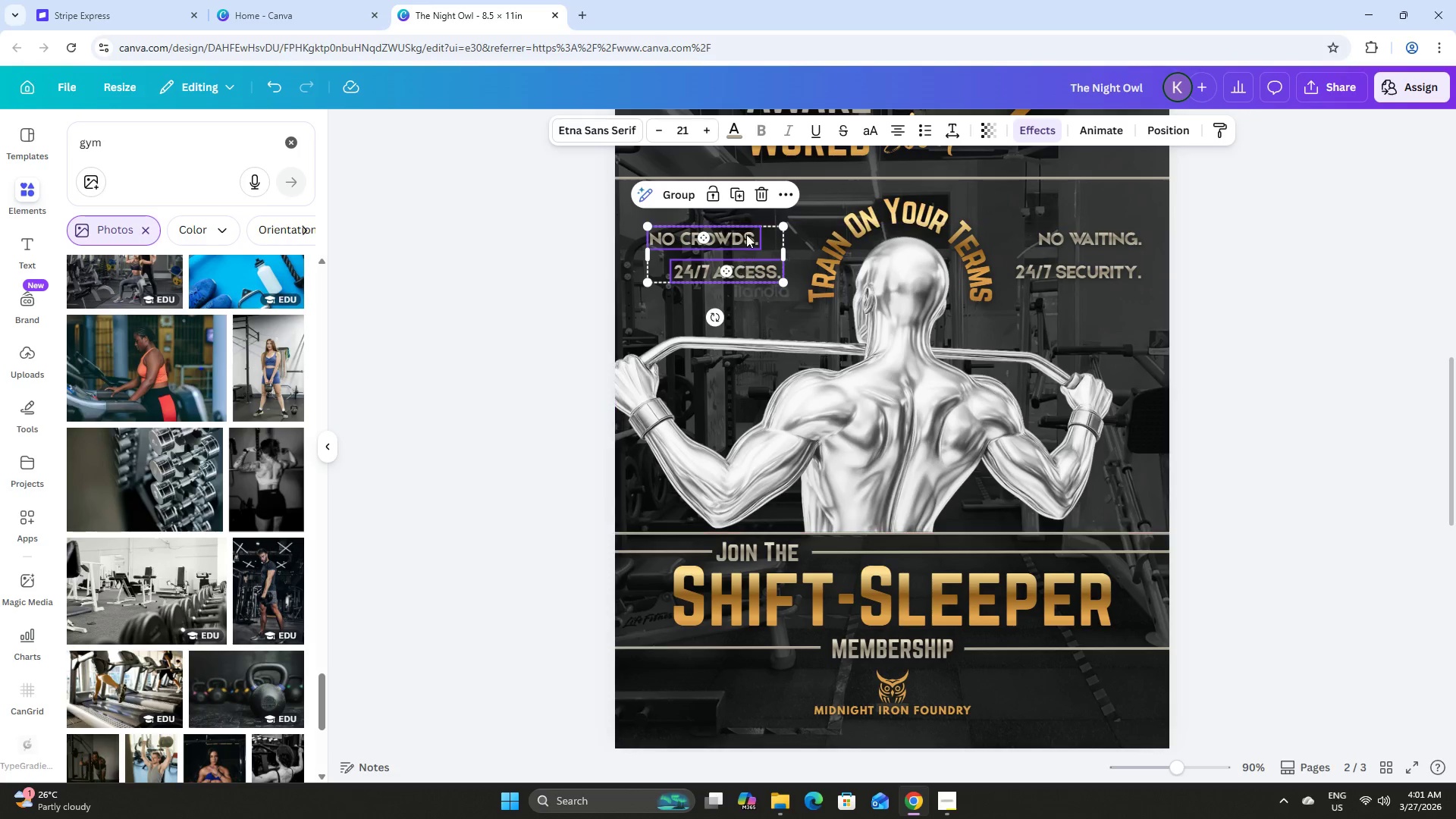 
hold_key(key=ShiftLeft, duration=10.73)
left_click_drag(start_coordinate=[747, 245], to_coordinate=[753, 686])
 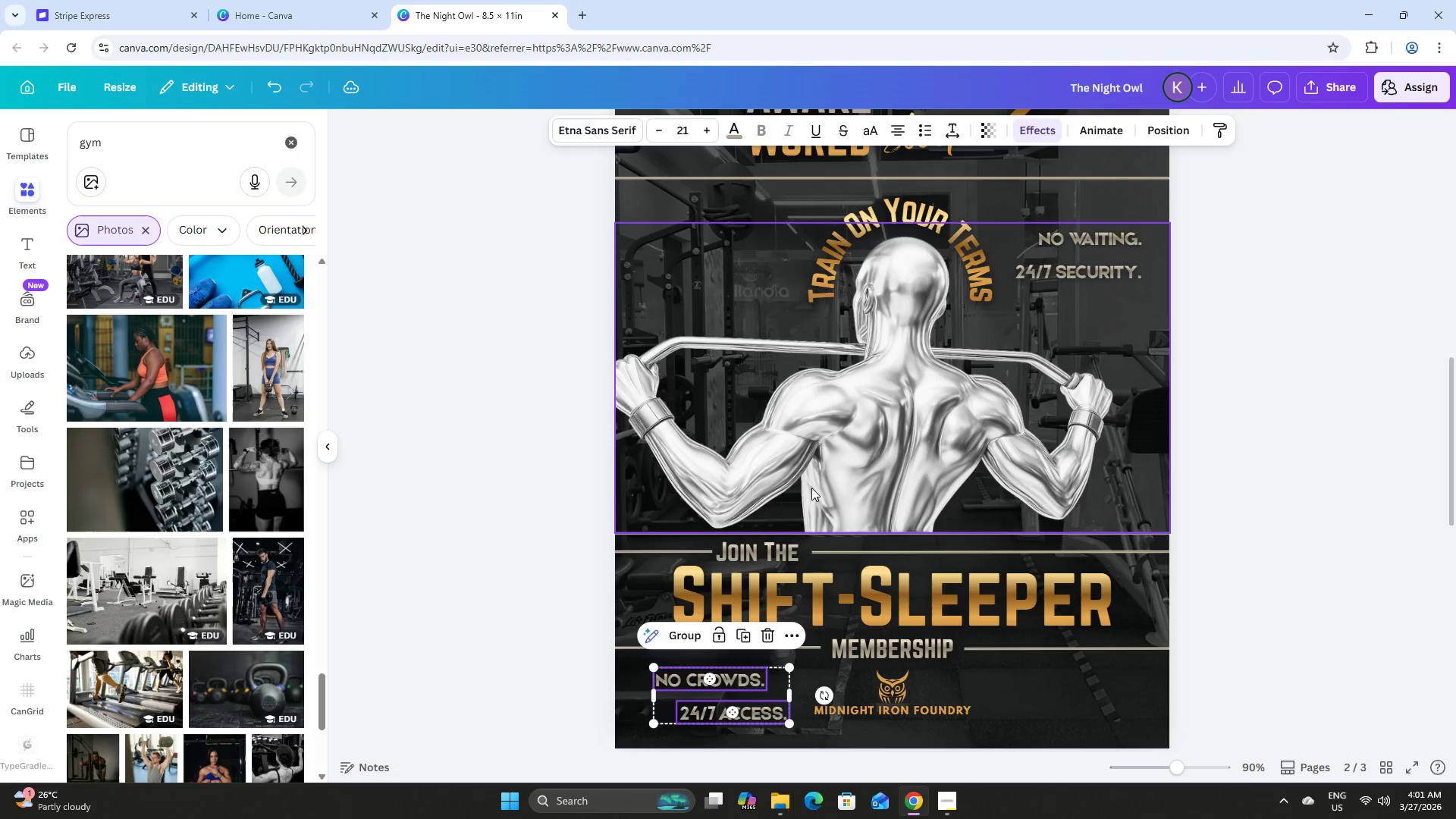 
scroll: coordinate [811, 488], scroll_direction: down, amount: 1.0
 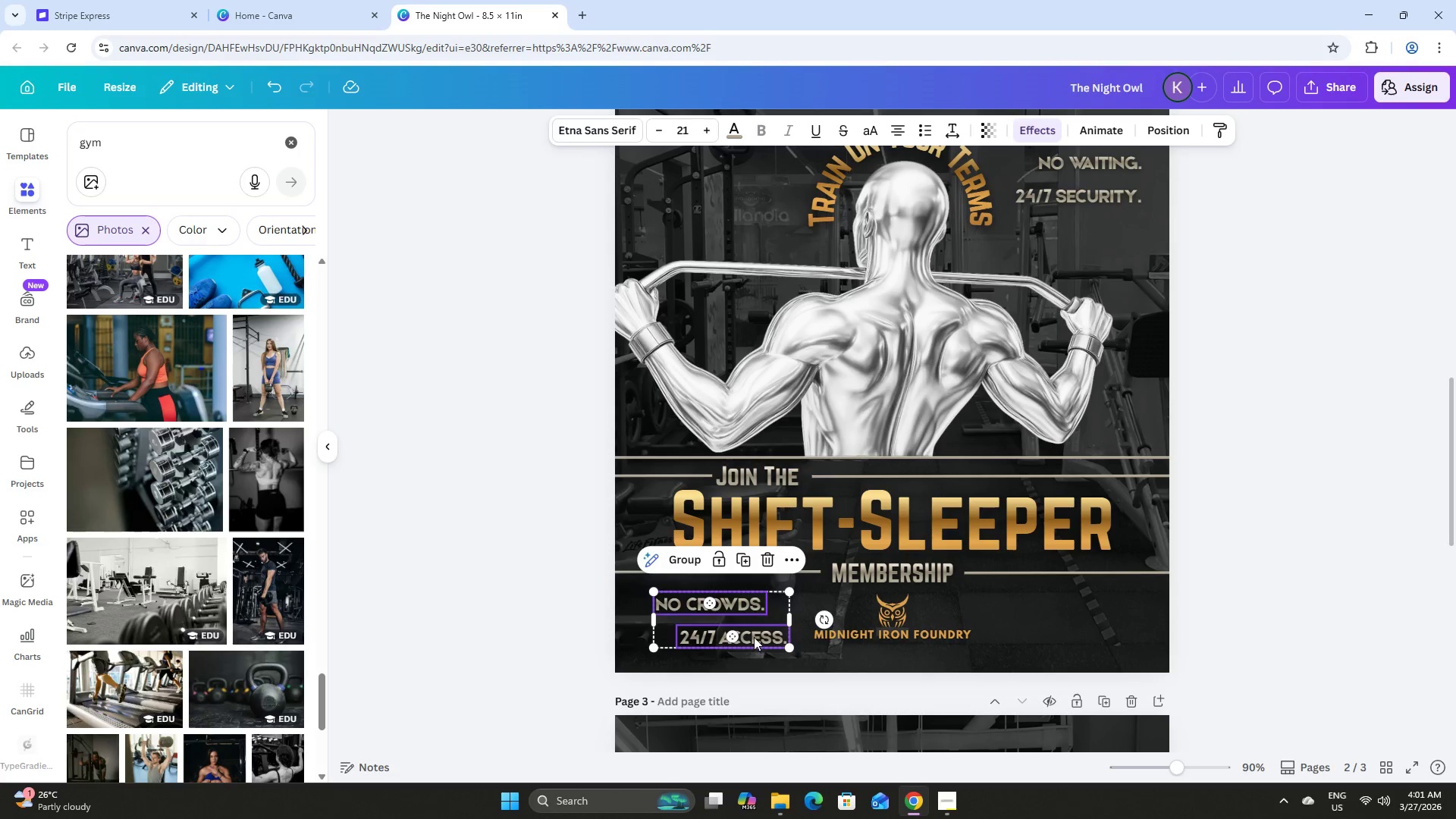 
left_click_drag(start_coordinate=[753, 617], to_coordinate=[755, 607])
 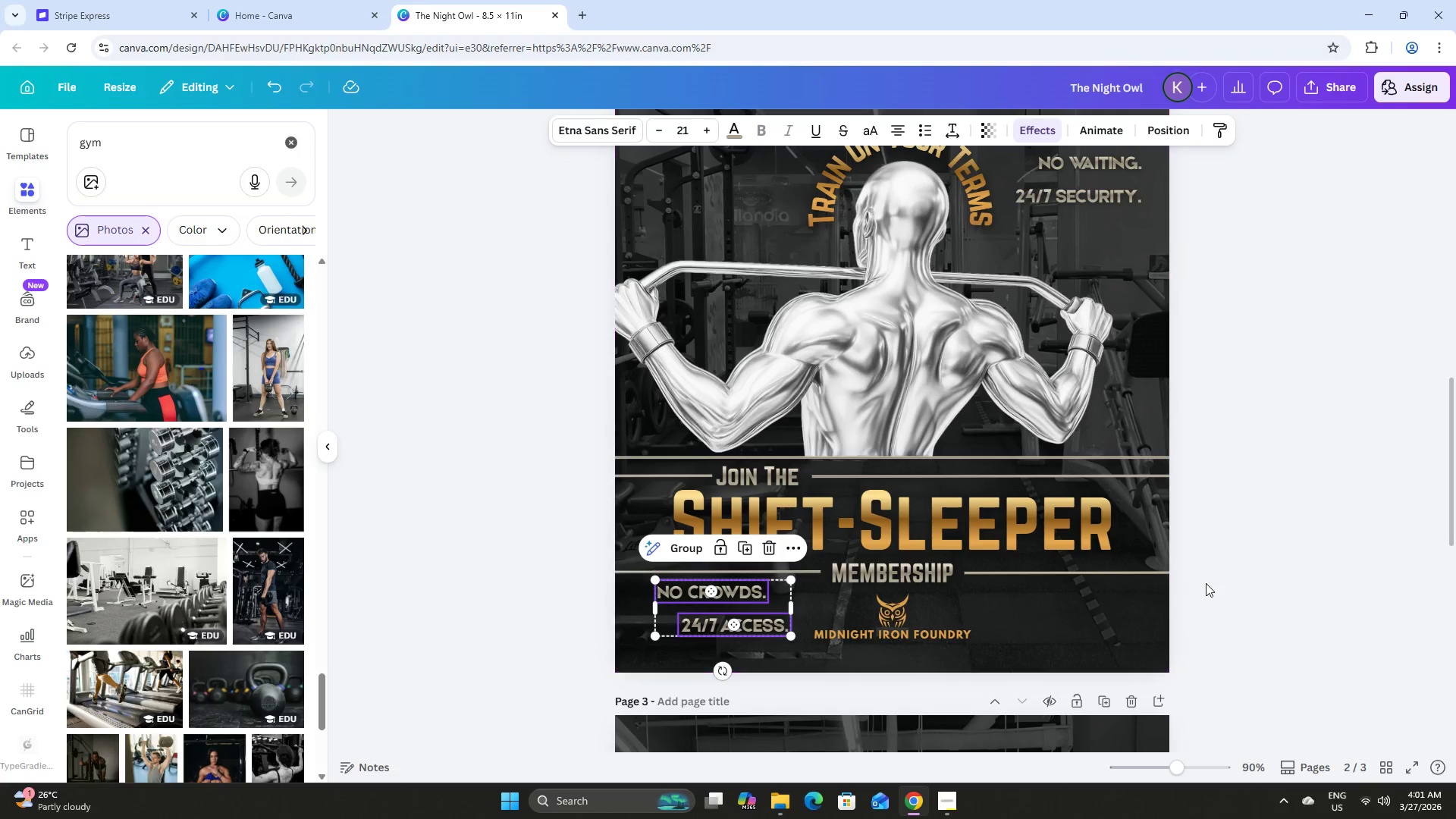 
left_click([1219, 579])
 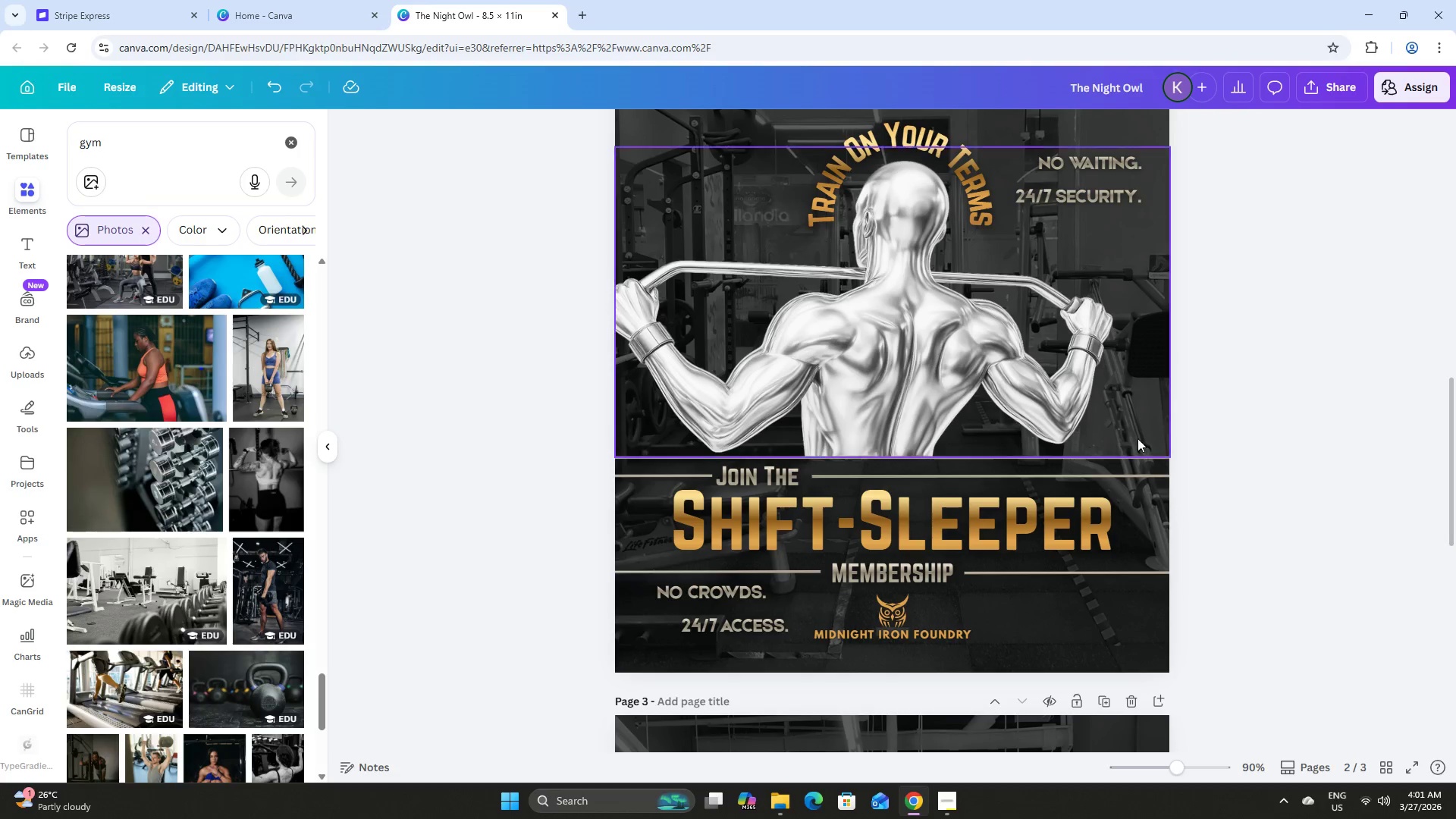 
scroll: coordinate [1136, 434], scroll_direction: up, amount: 1.0
 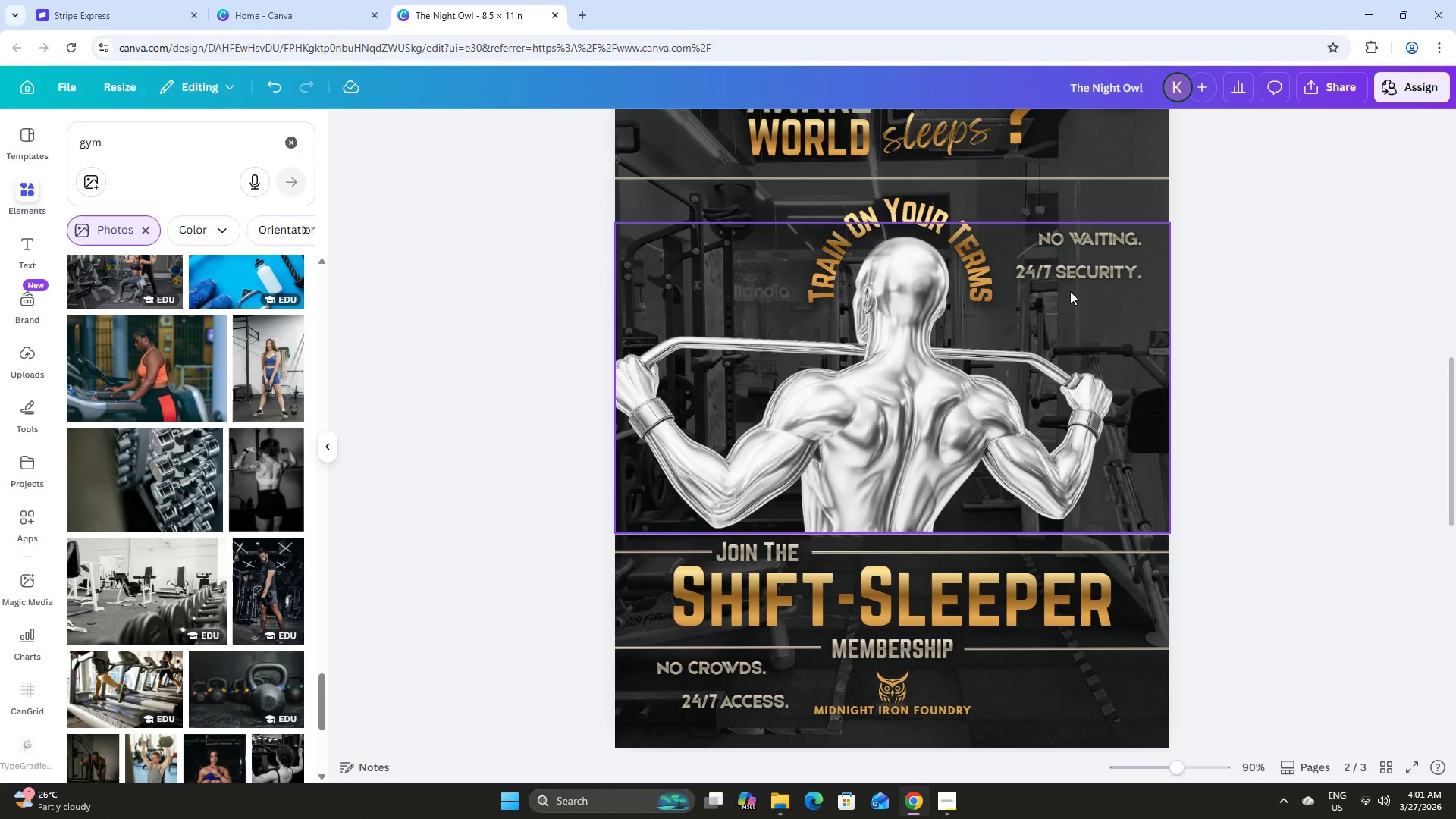 
hold_key(key=ShiftLeft, duration=1.25)
left_click([1068, 281])
 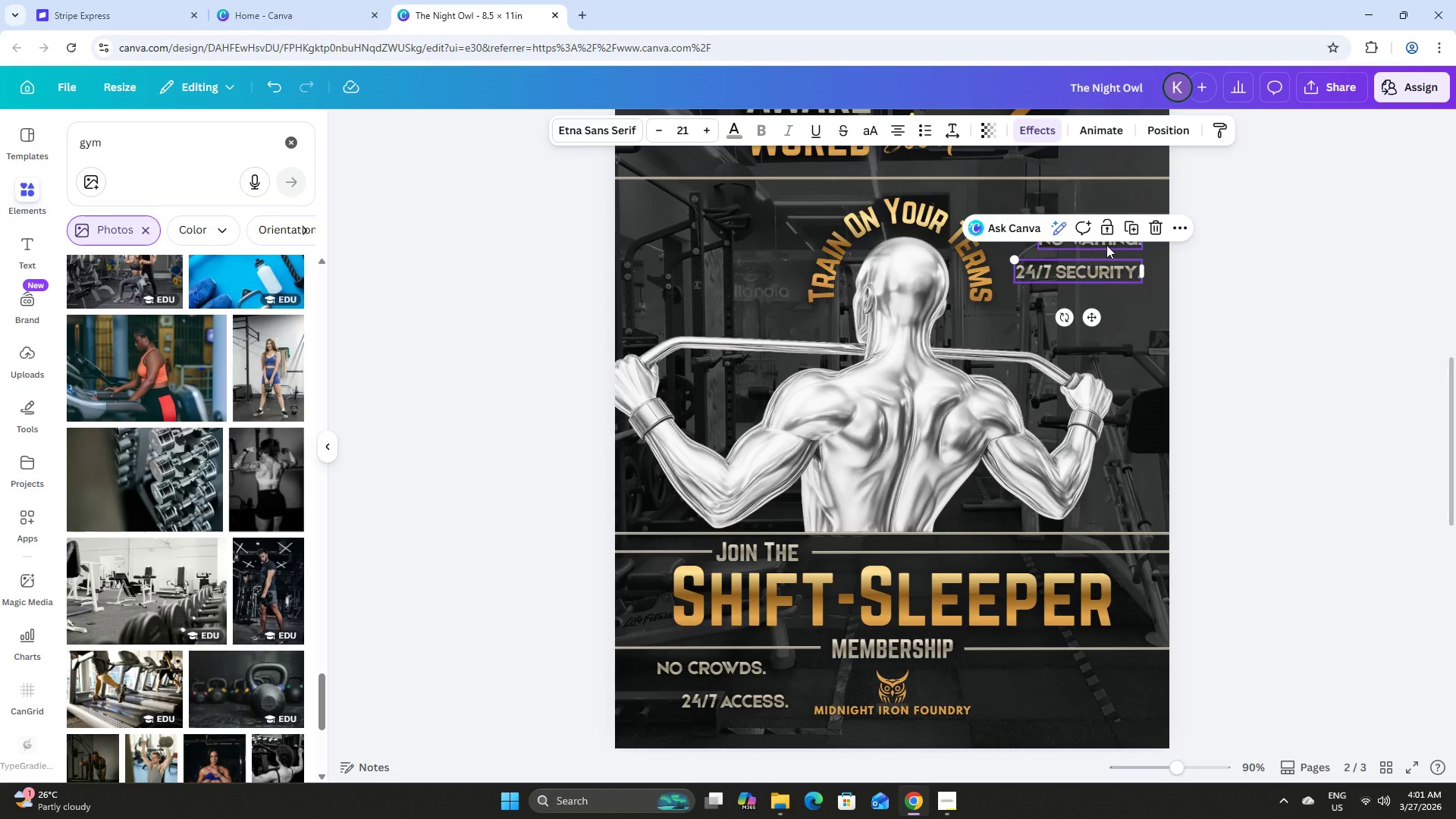 
left_click([1106, 245])
 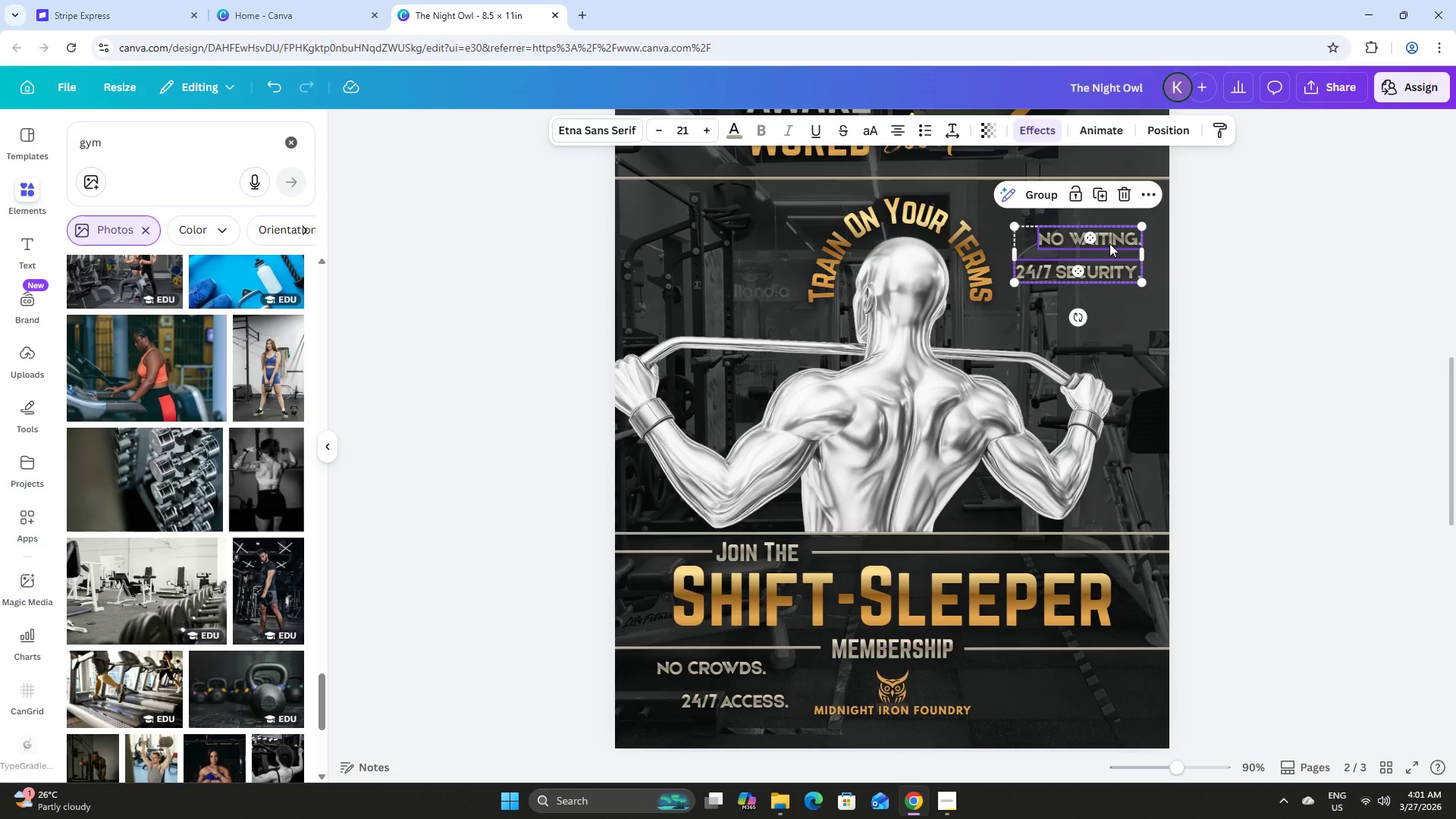 
left_click_drag(start_coordinate=[1109, 243], to_coordinate=[1116, 487])
 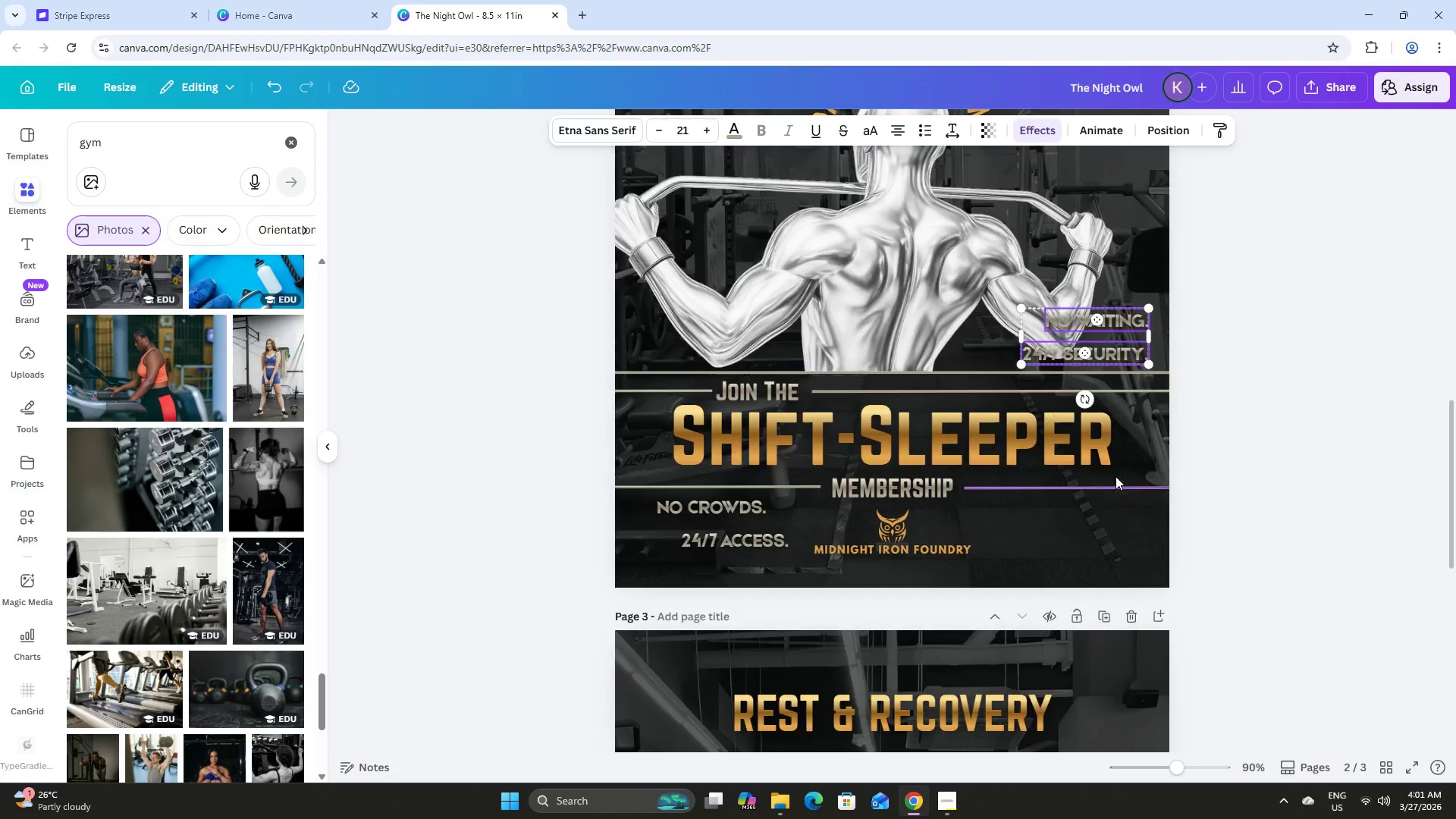 
scroll: coordinate [1116, 477], scroll_direction: down, amount: 2.0
 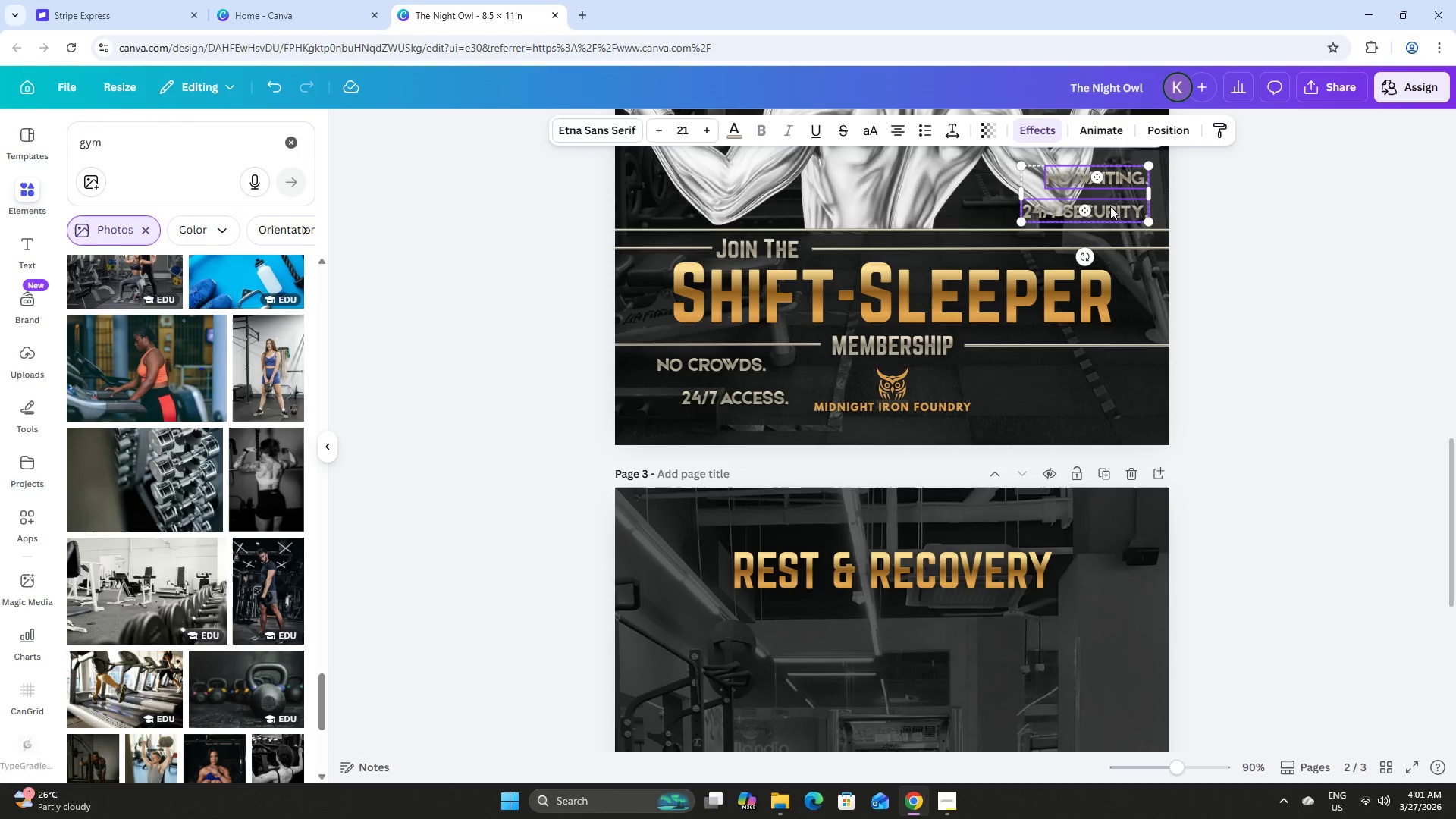 
left_click_drag(start_coordinate=[1116, 192], to_coordinate=[1095, 378])
 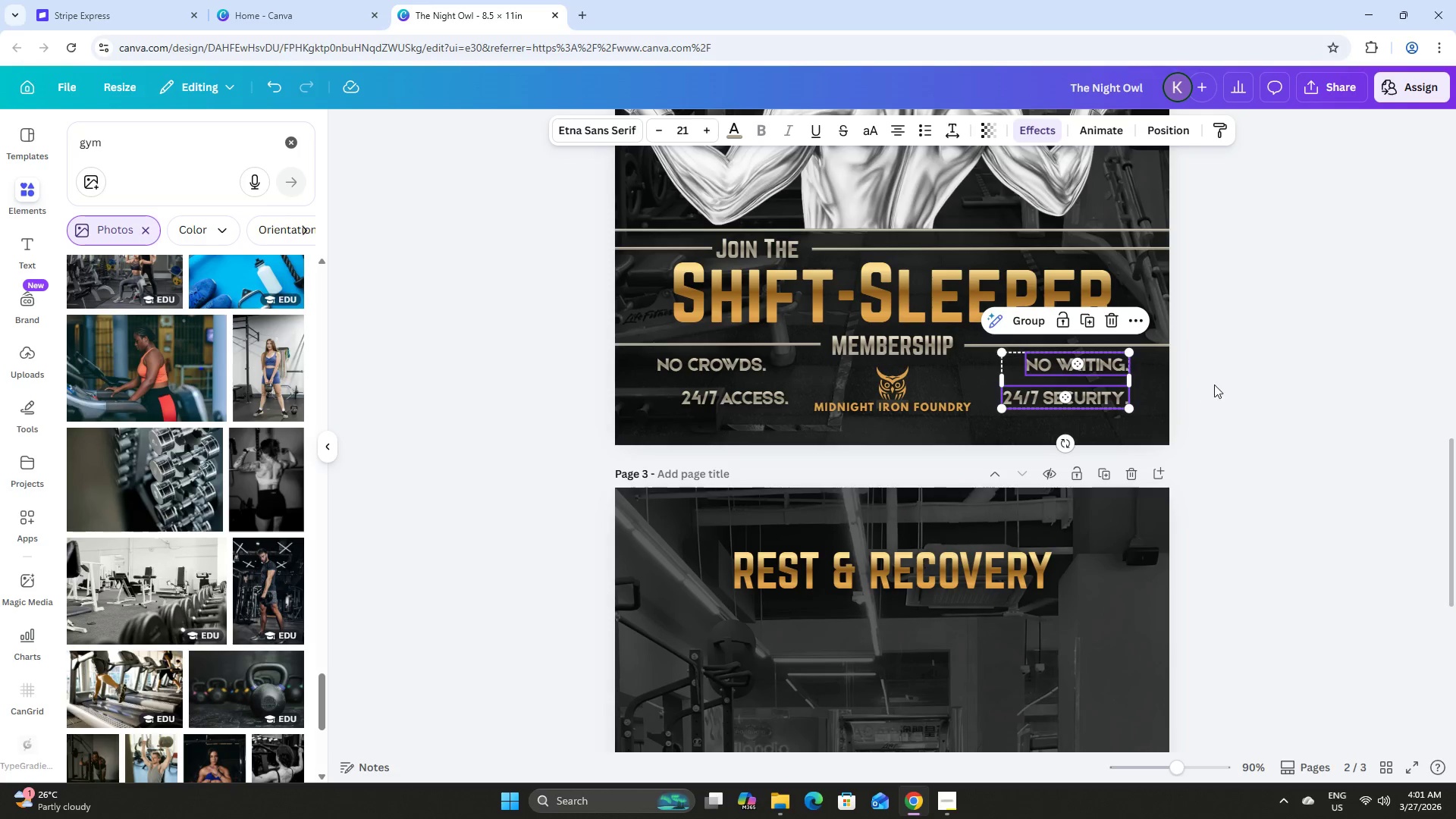 
left_click([1214, 384])
 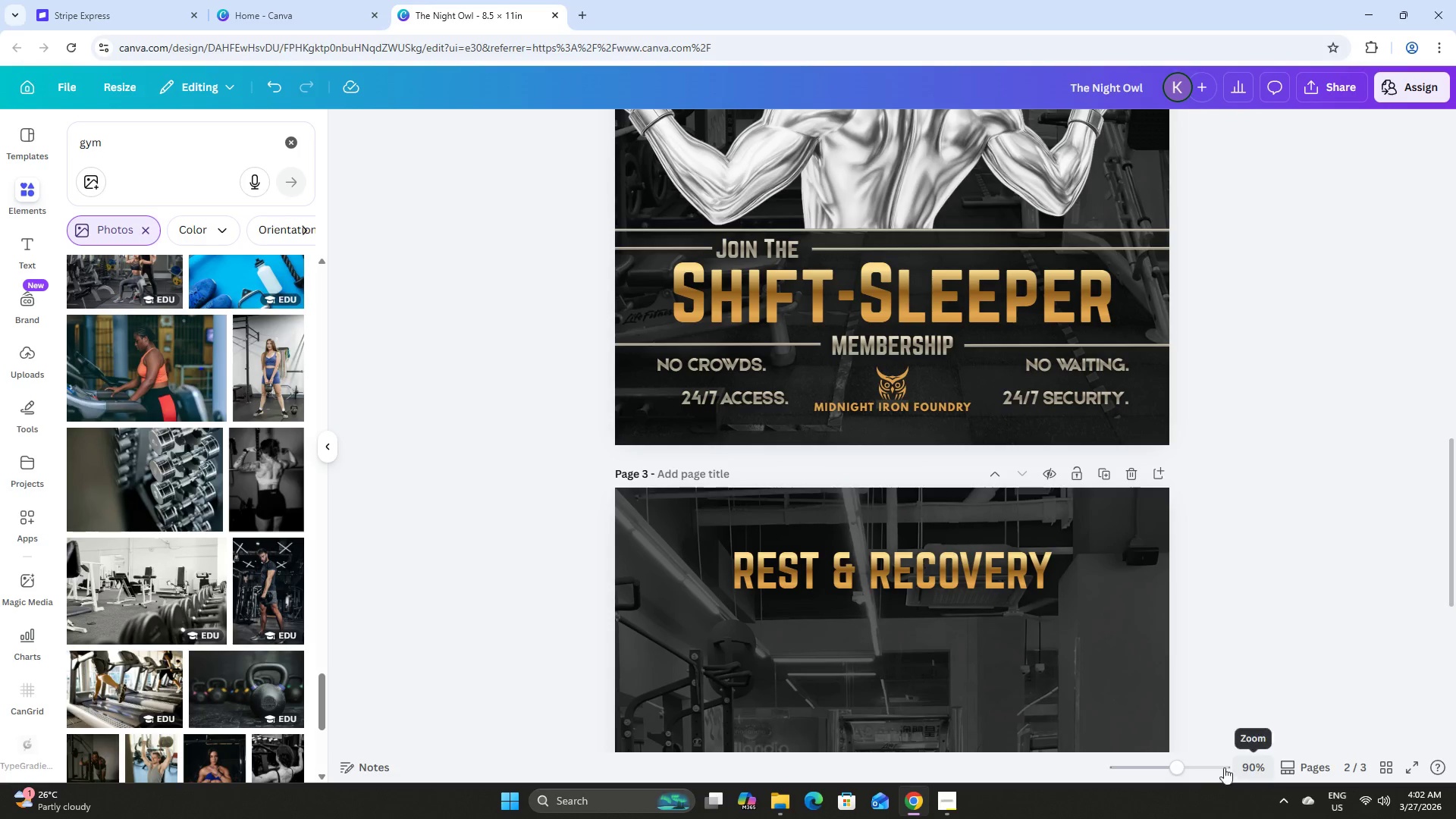 
scroll: coordinate [1247, 626], scroll_direction: up, amount: 4.0
 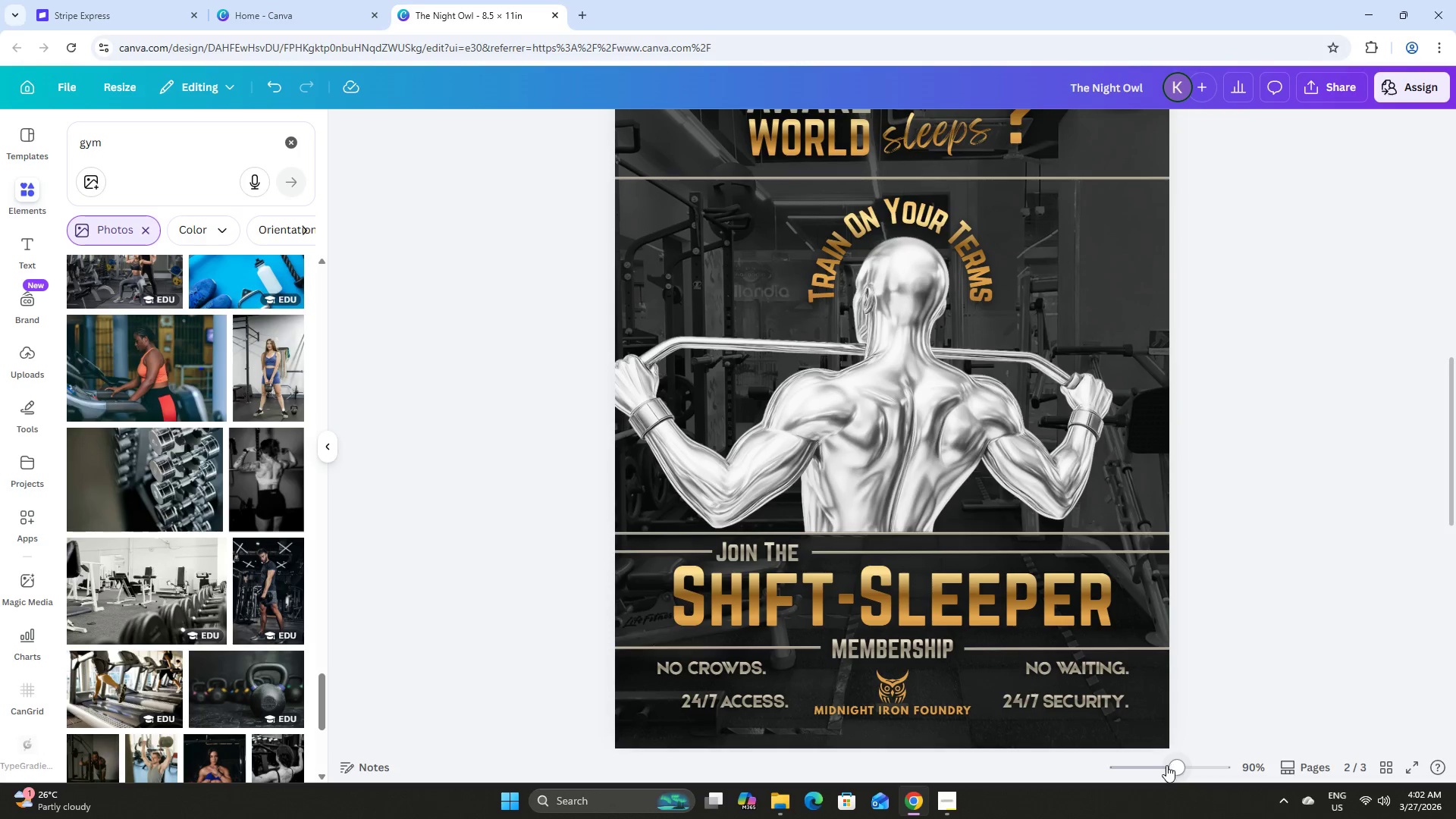 
left_click_drag(start_coordinate=[1168, 766], to_coordinate=[1158, 764])
 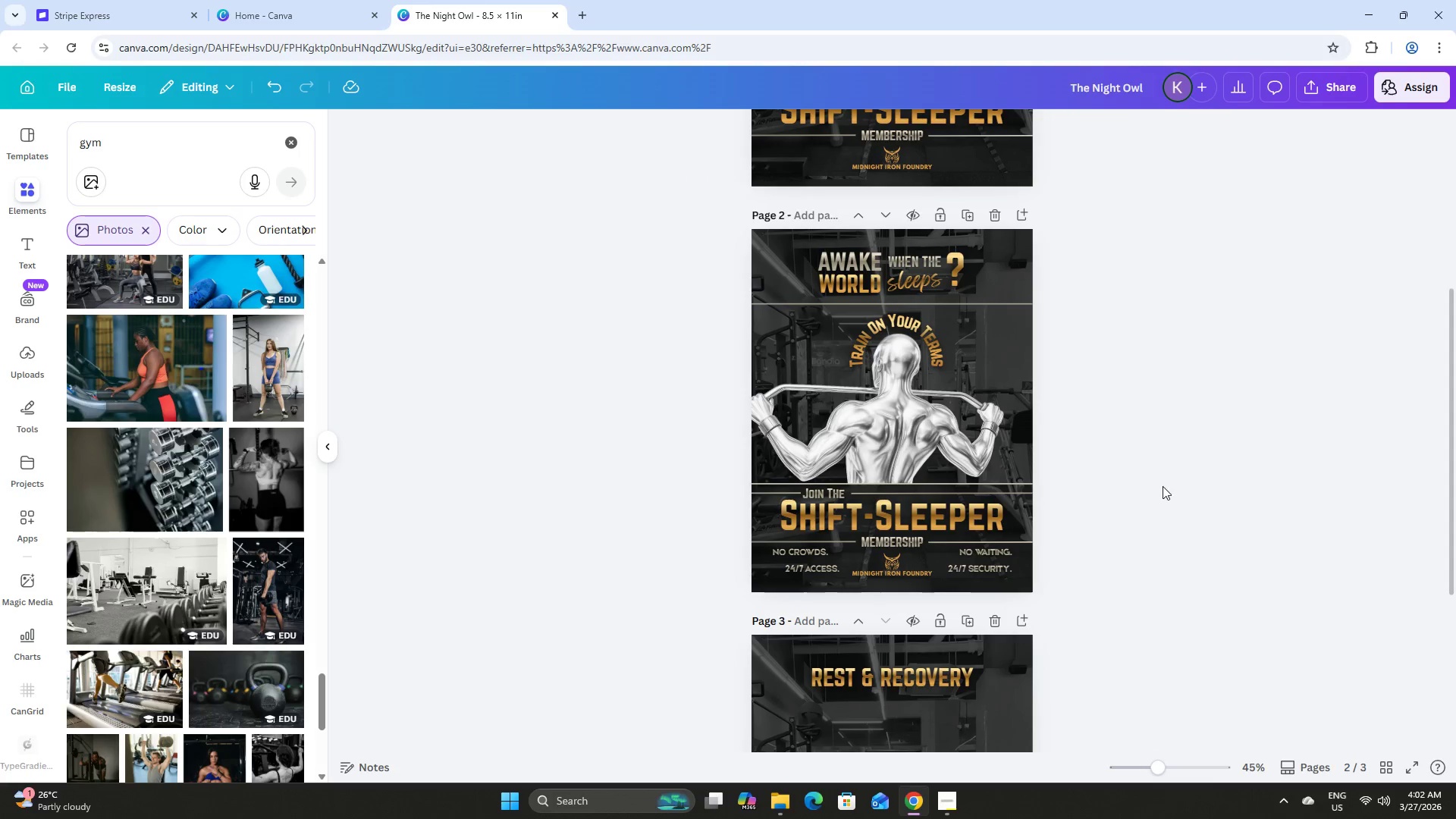 
scroll: coordinate [1163, 486], scroll_direction: up, amount: 2.0
 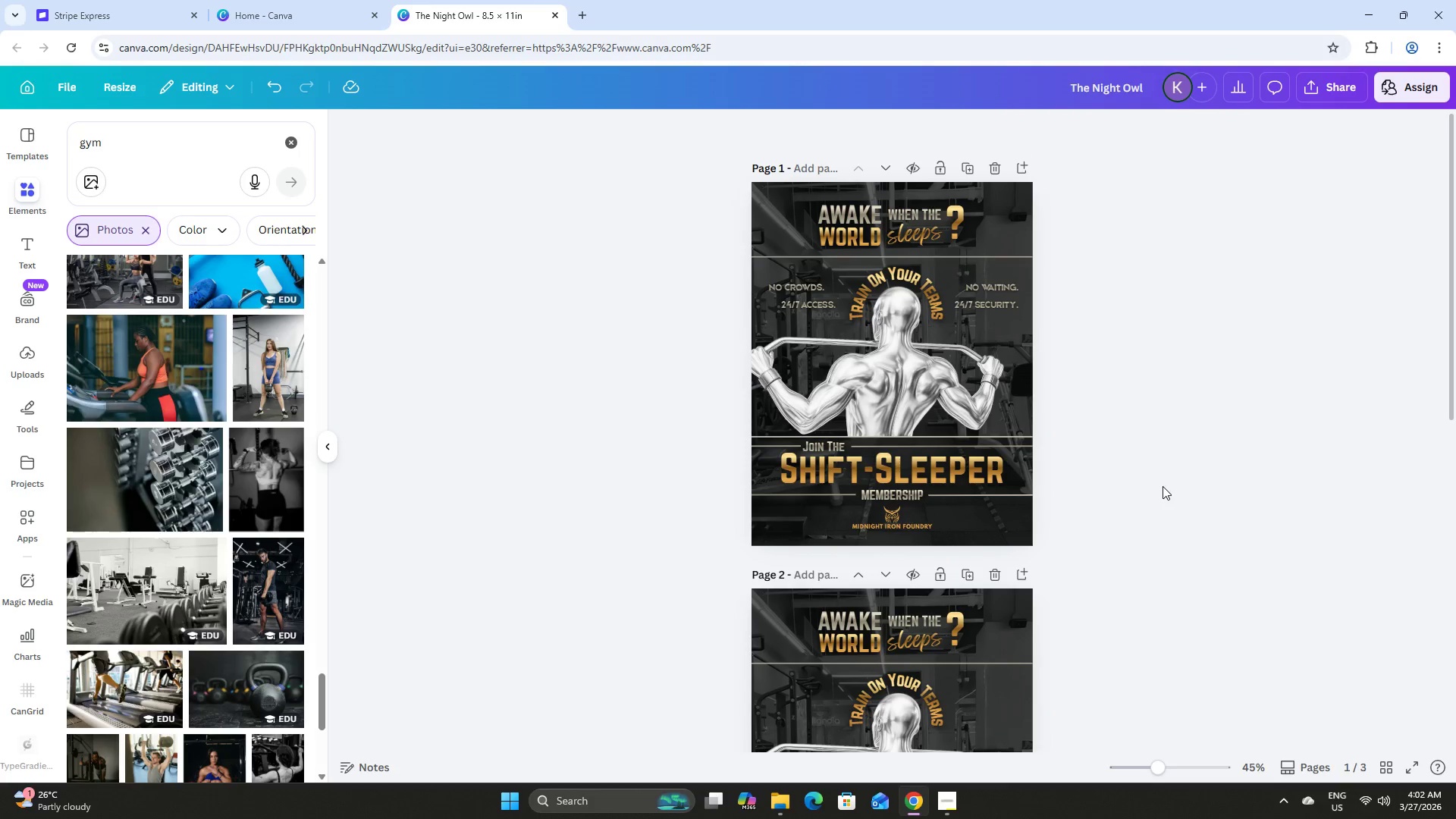 
scroll: coordinate [1163, 486], scroll_direction: down, amount: 3.0
 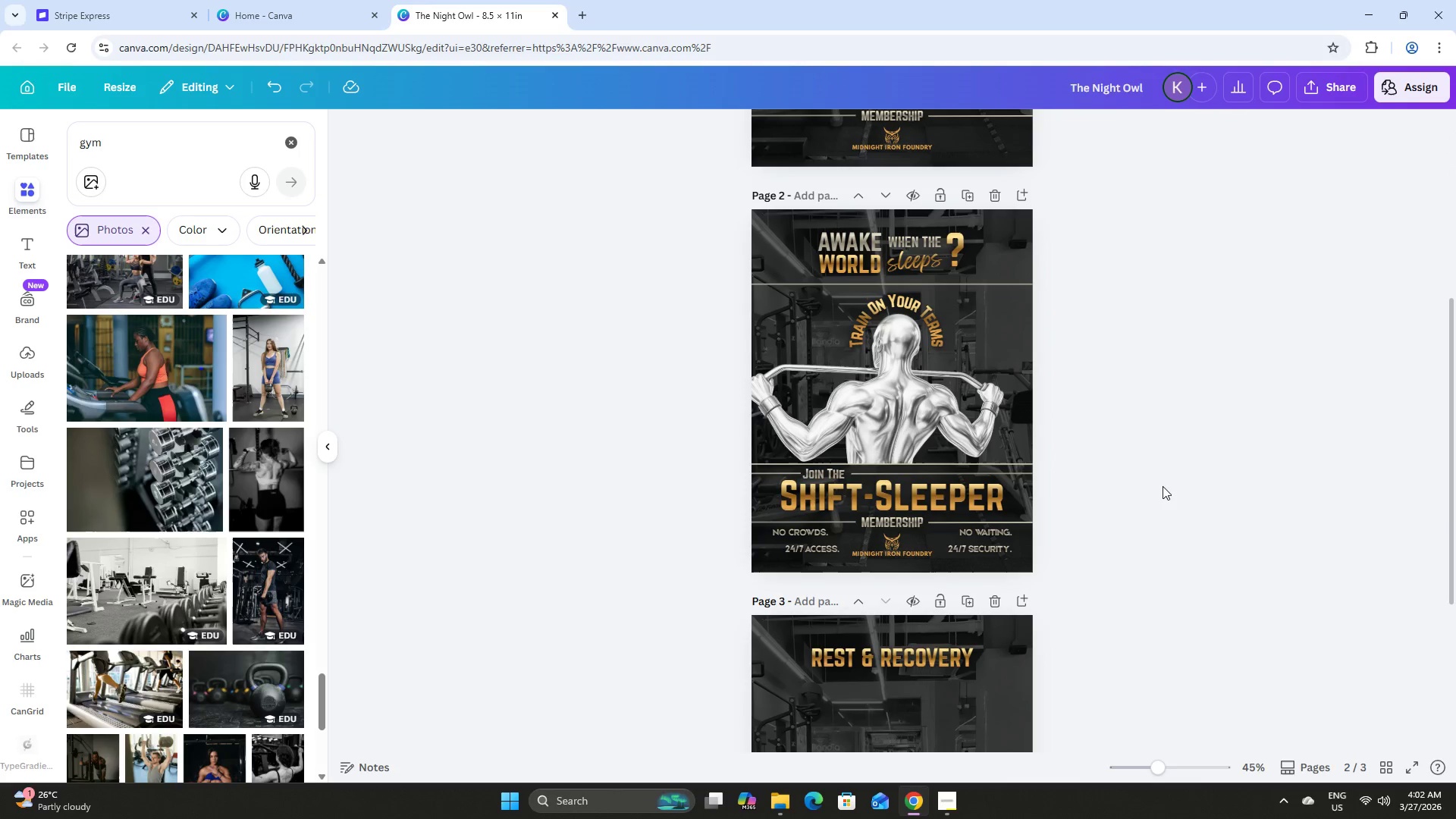 
left_click([1153, 465])
 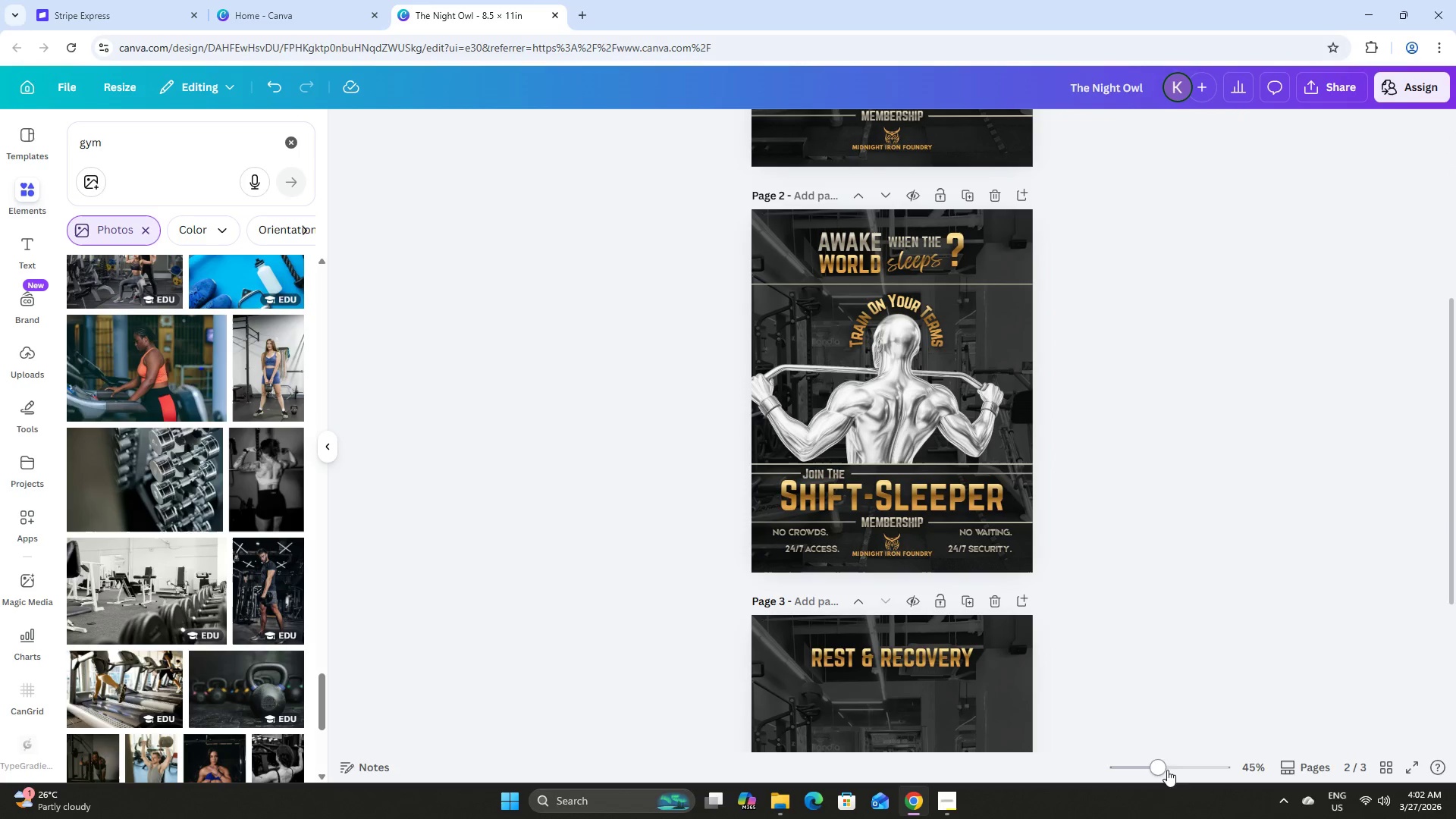 
left_click_drag(start_coordinate=[1162, 767], to_coordinate=[1178, 770])
 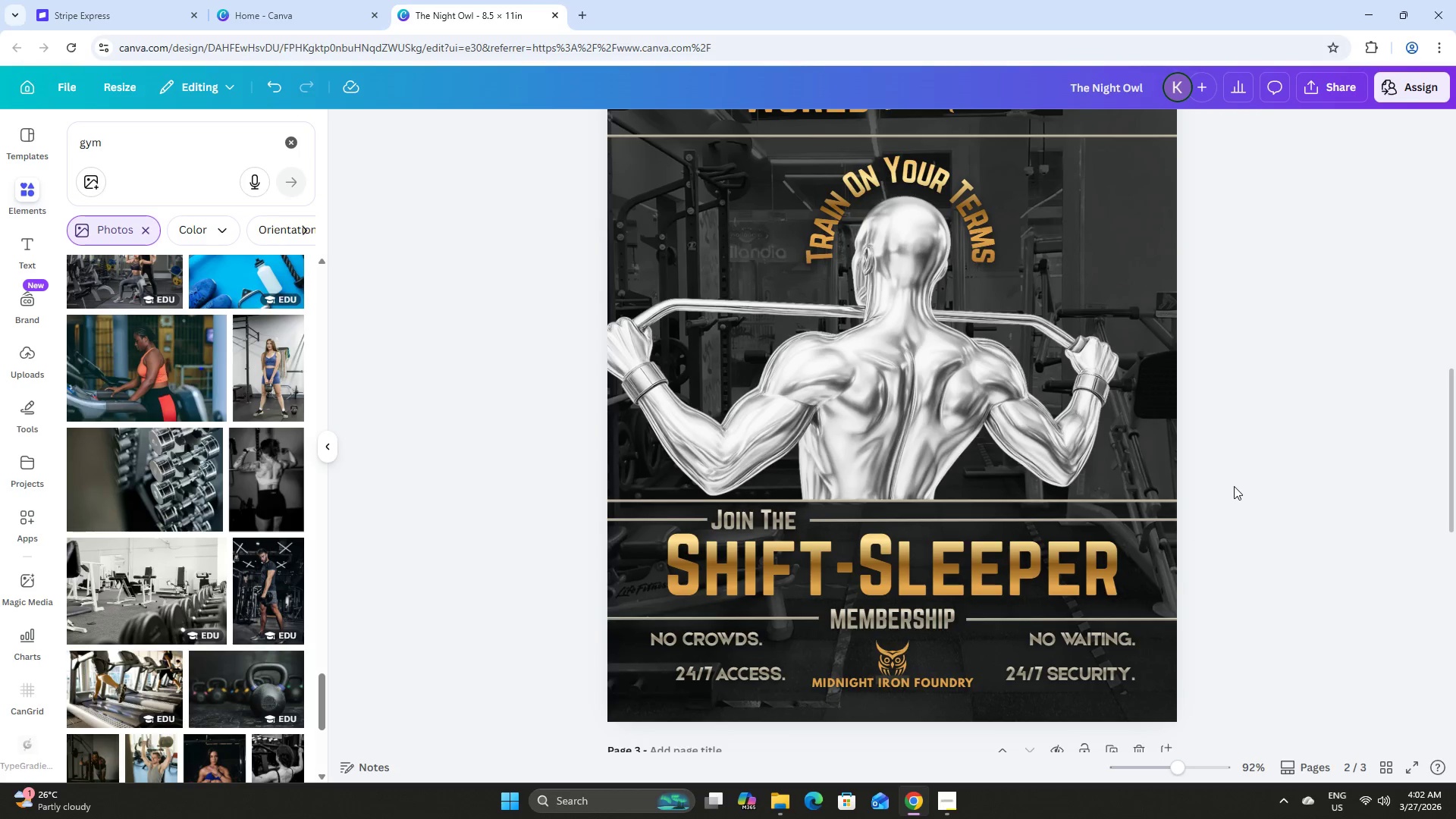 
scroll: coordinate [1234, 486], scroll_direction: down, amount: 2.0
 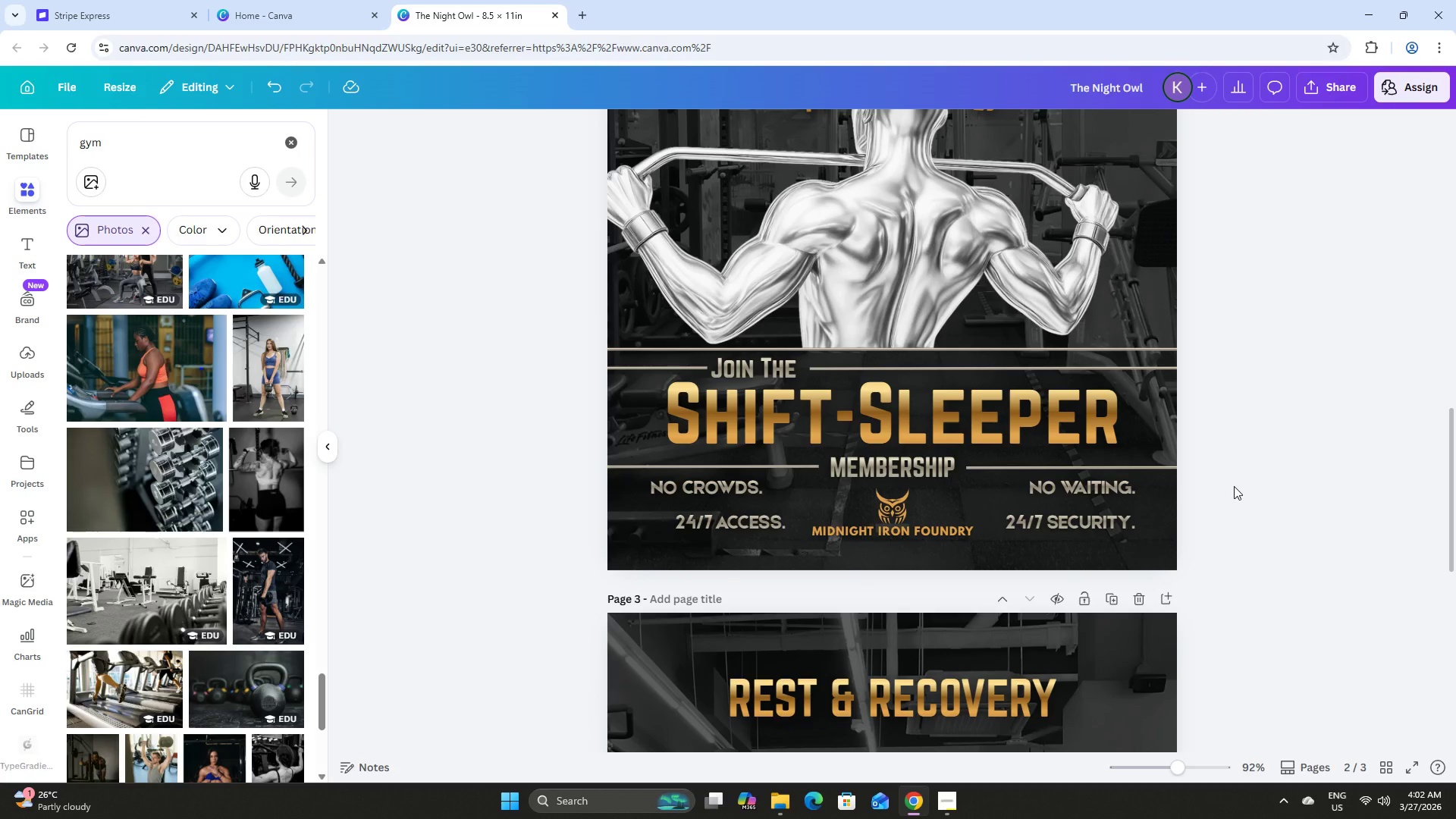 
scroll: coordinate [1232, 479], scroll_direction: up, amount: 2.0
 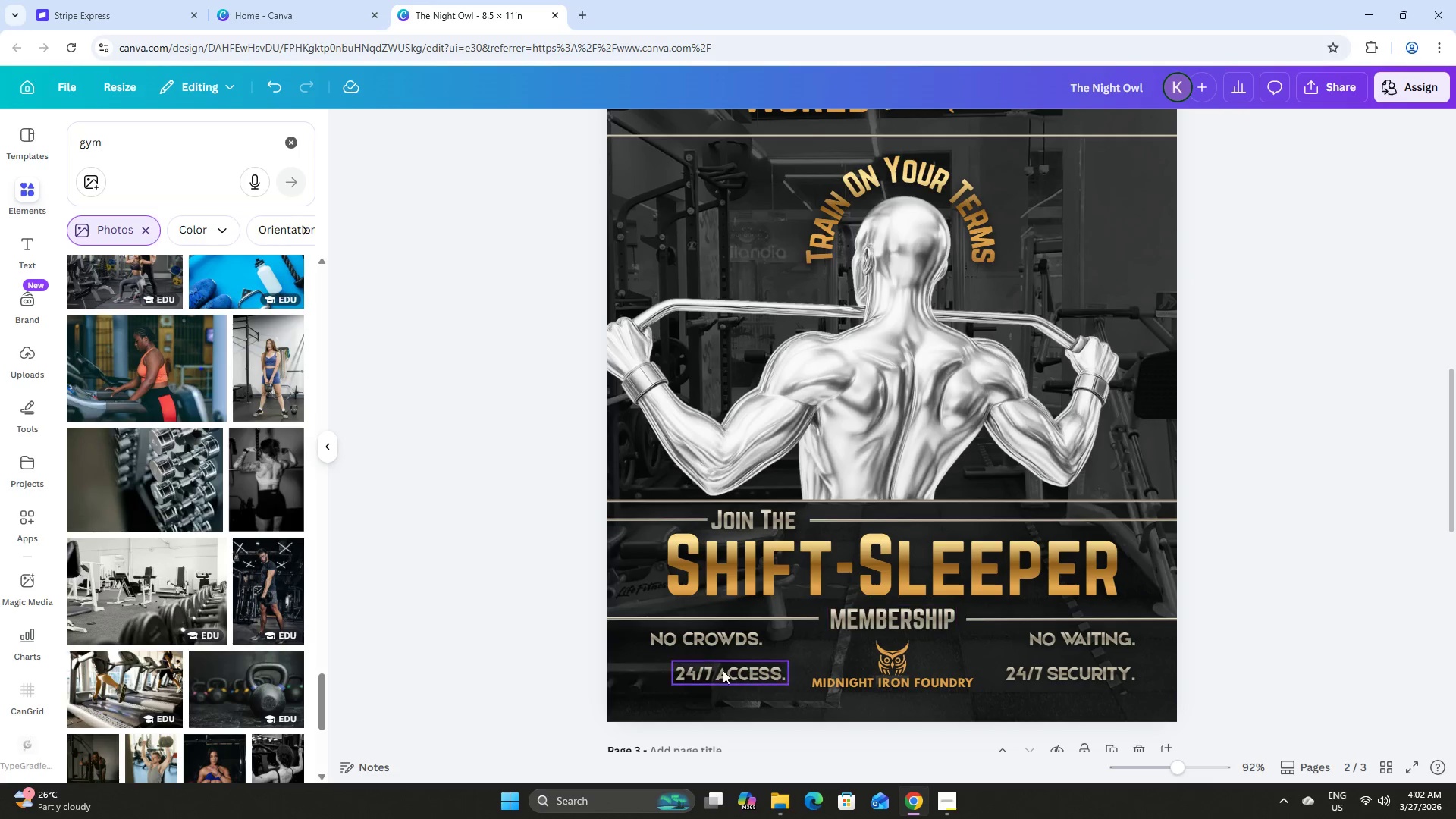 
hold_key(key=ShiftLeft, duration=1.06)
left_click([699, 677])
 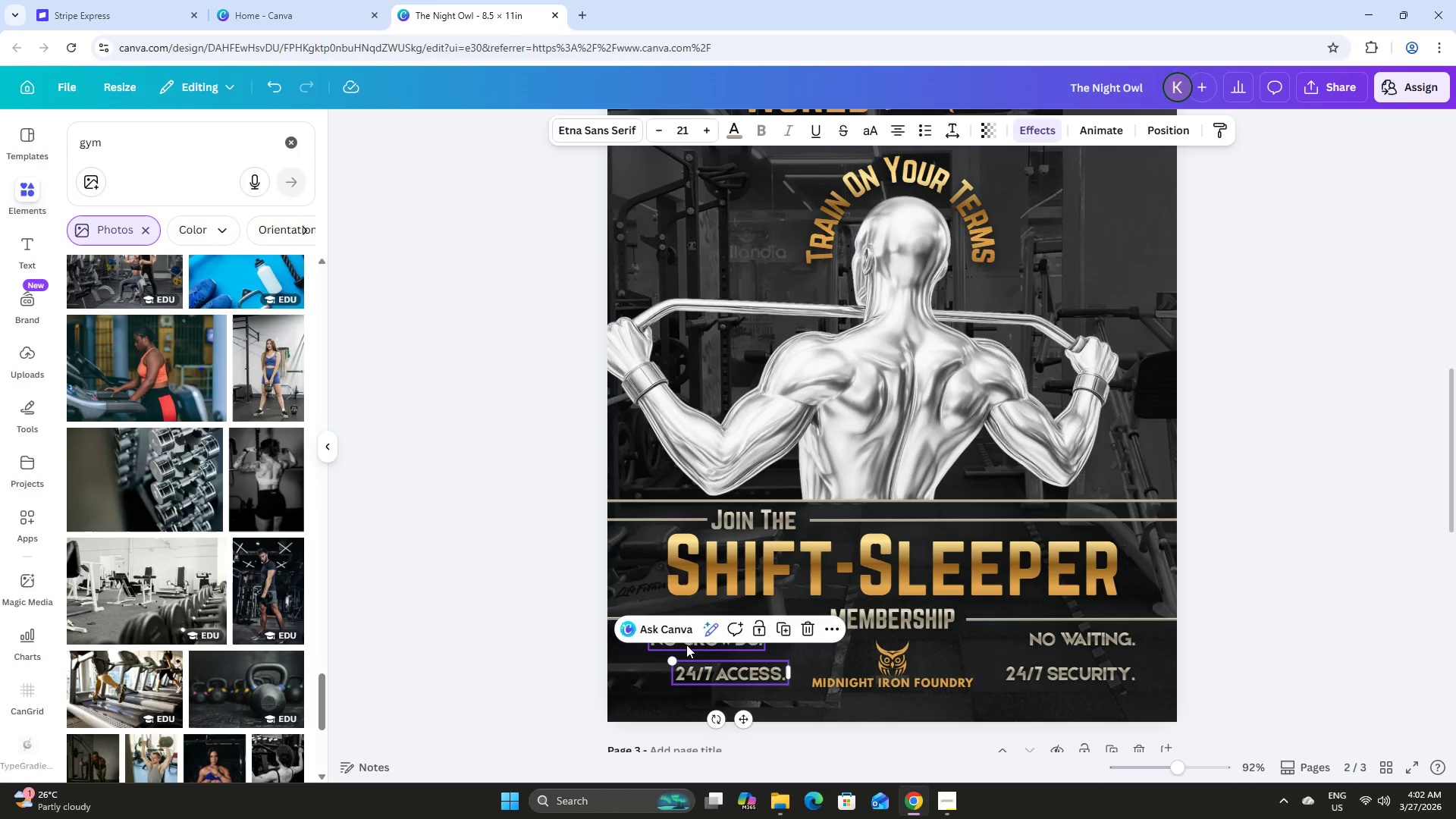 
left_click([686, 645])
 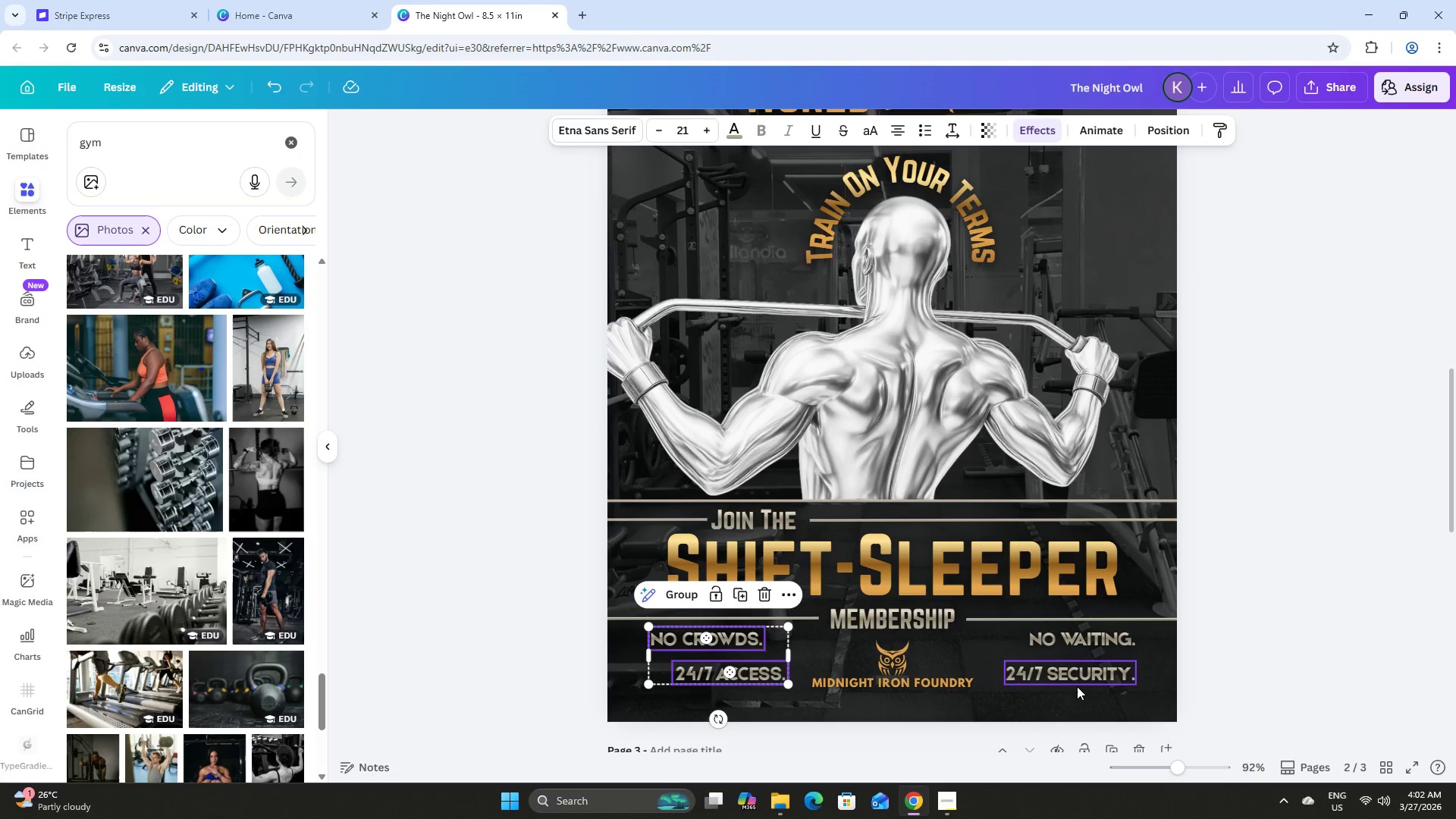 
hold_key(key=ShiftLeft, duration=0.97)
left_click([1068, 678])
 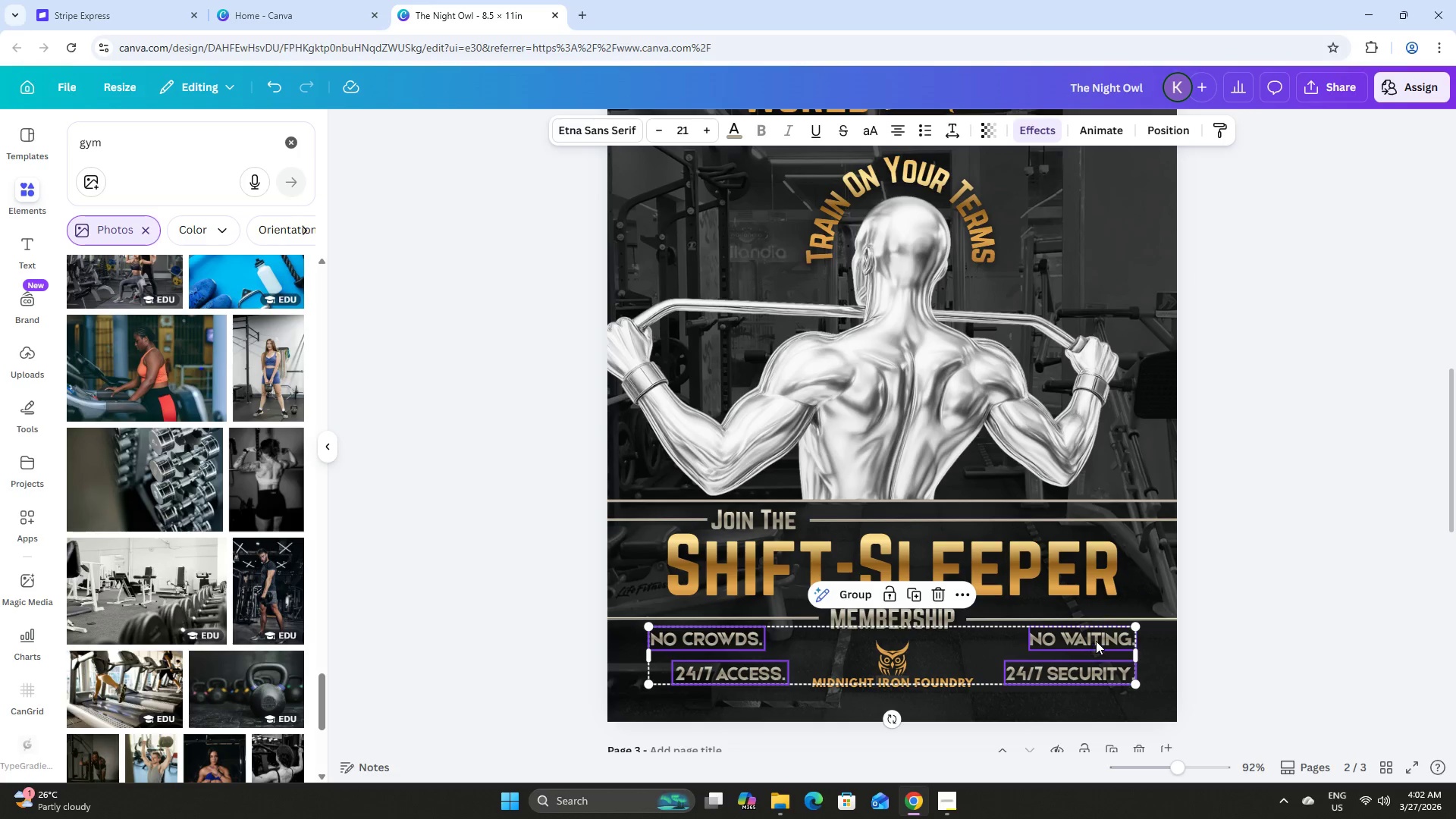 
left_click([1096, 639])
 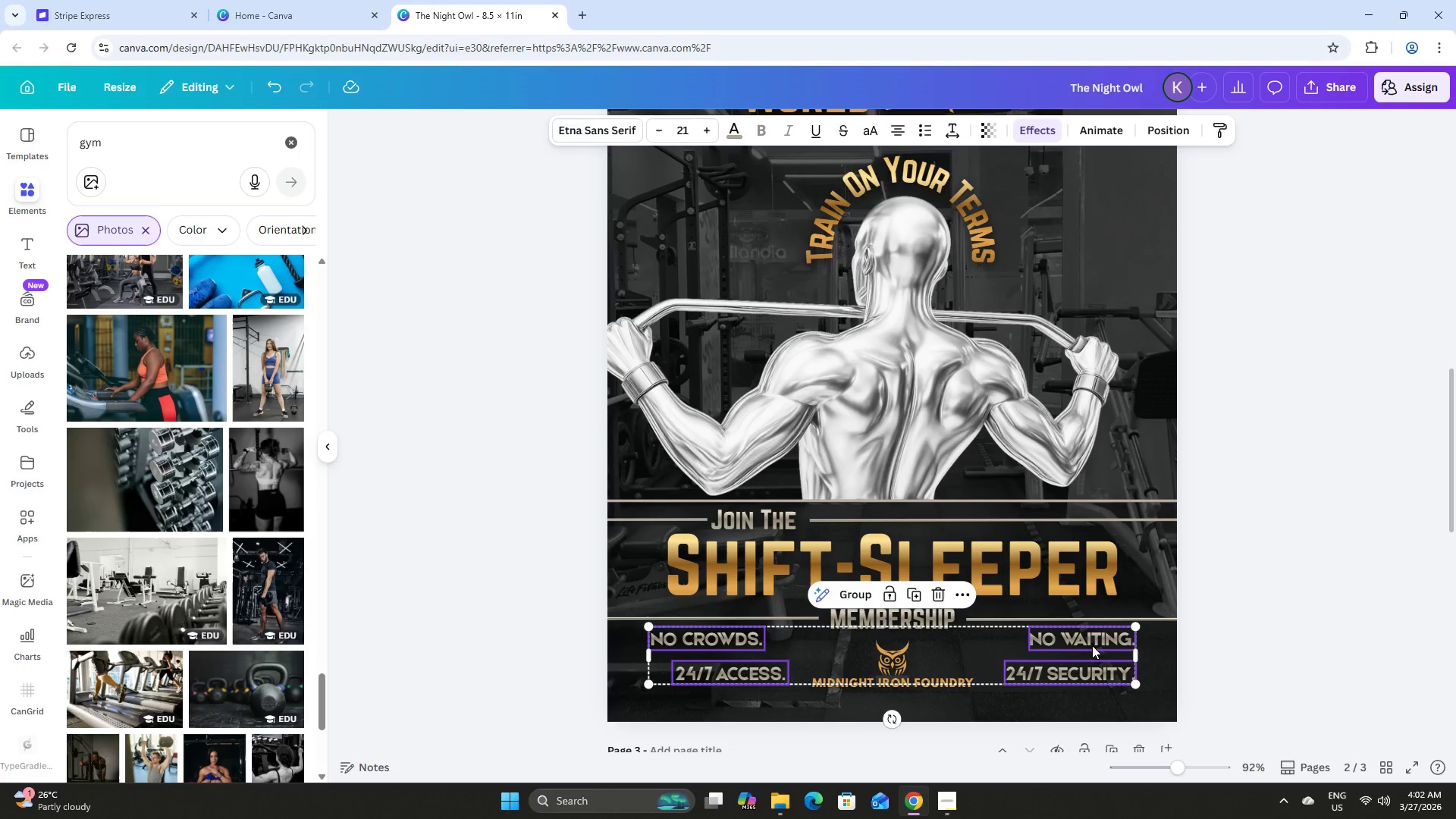 
left_click_drag(start_coordinate=[1092, 645], to_coordinate=[1088, 645])
 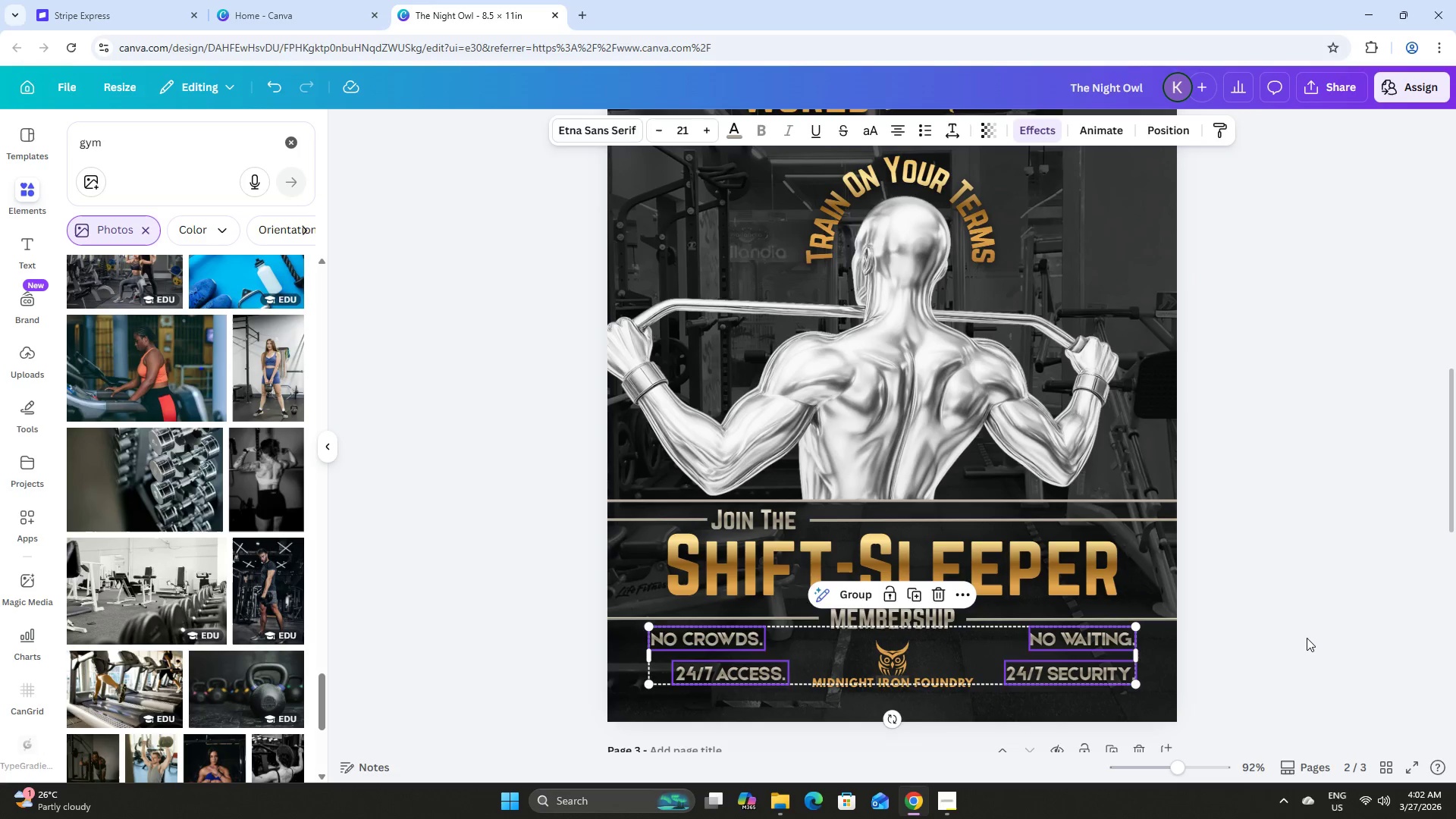 
left_click([1307, 638])
 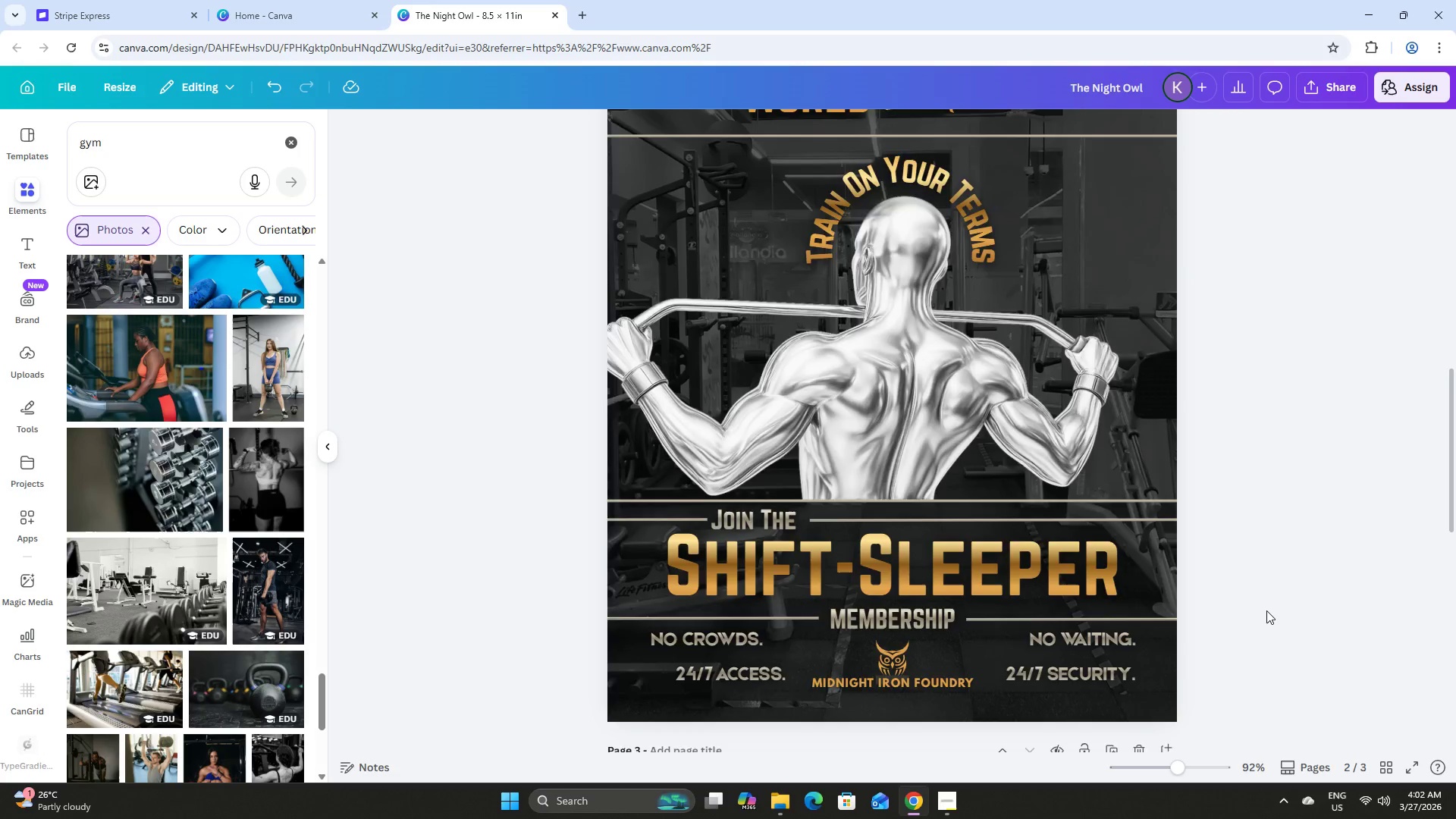 
scroll: coordinate [1266, 609], scroll_direction: up, amount: 5.0
 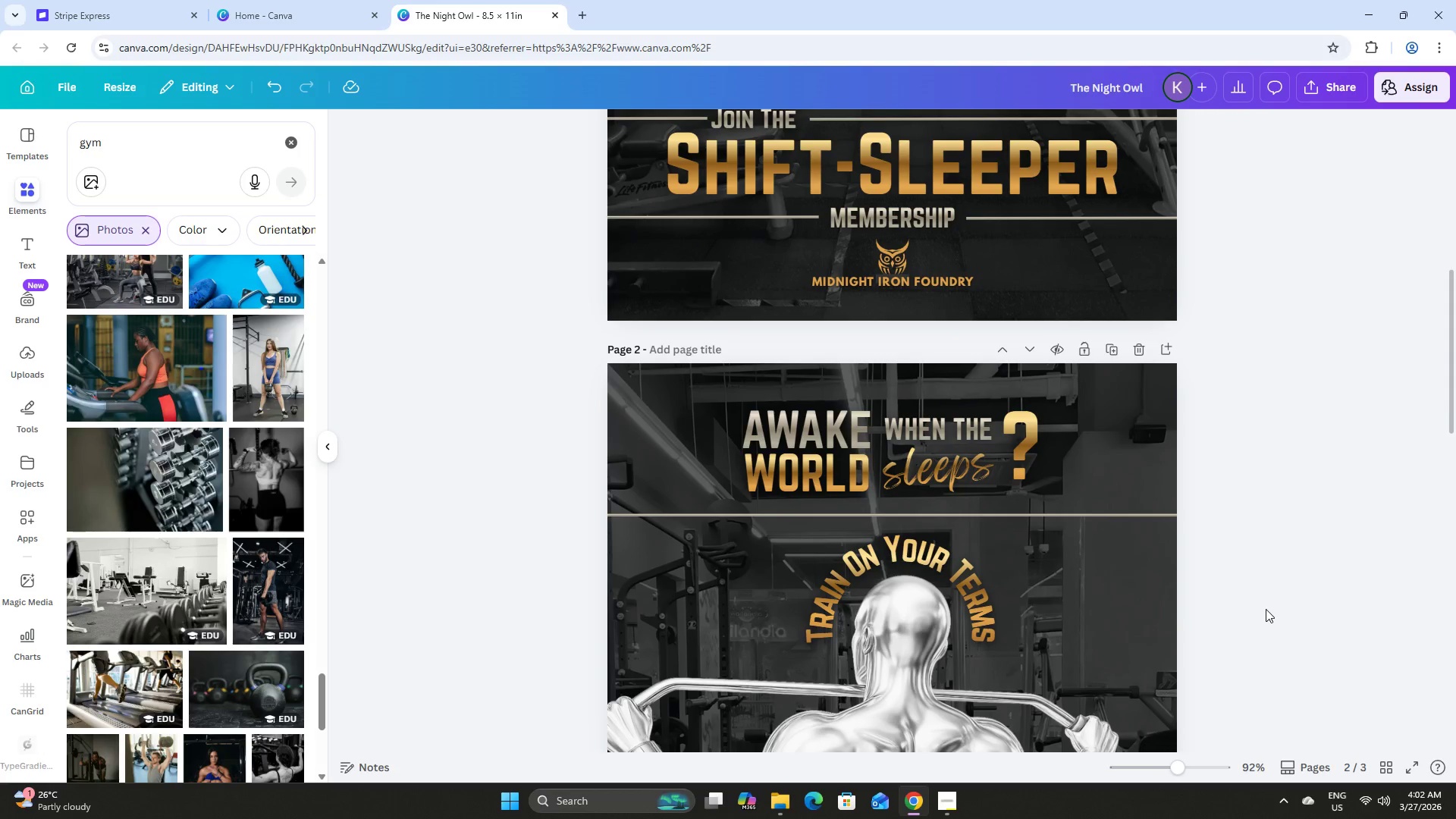 
scroll: coordinate [1266, 609], scroll_direction: down, amount: 4.0
 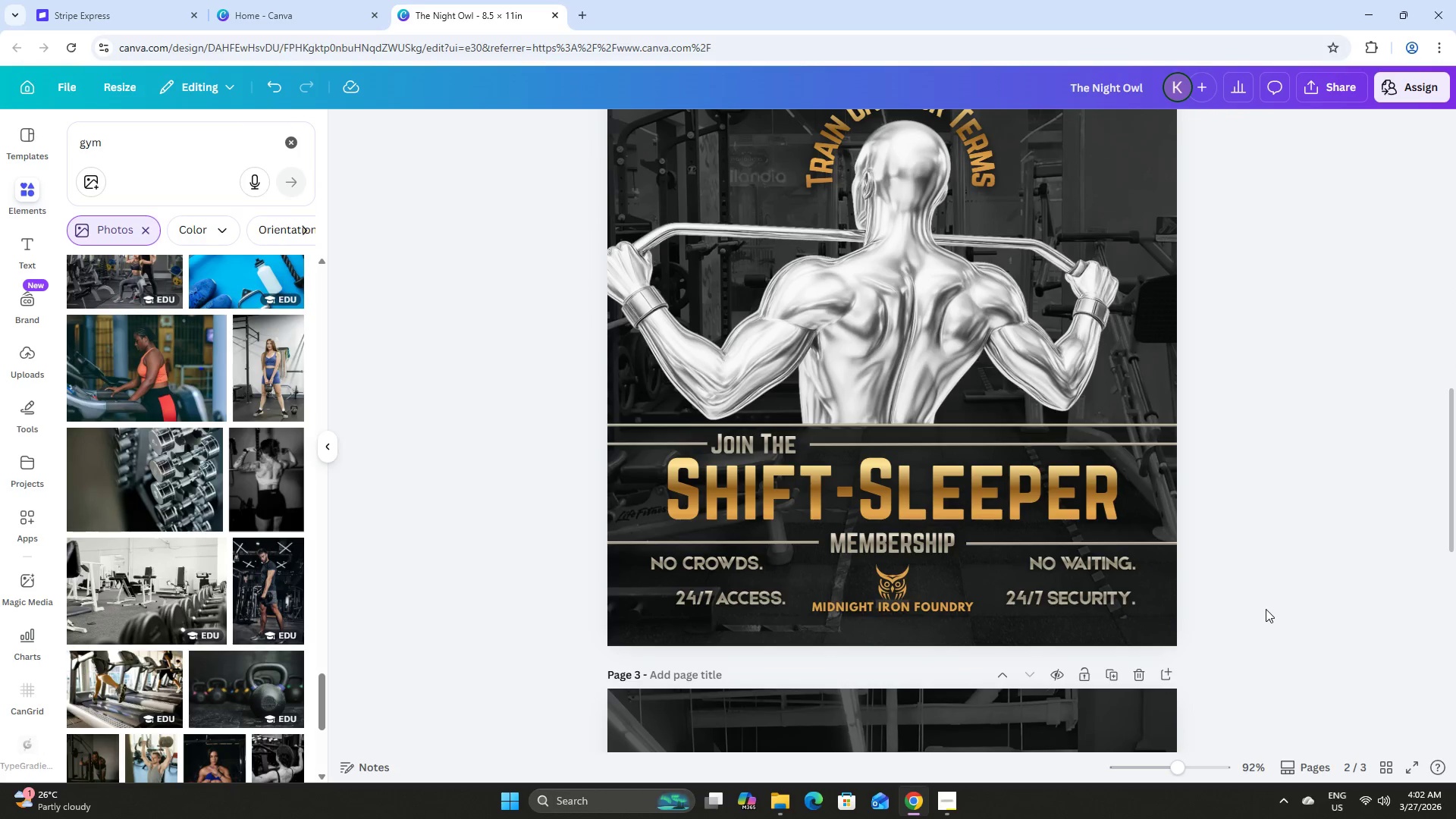 
scroll: coordinate [1266, 609], scroll_direction: up, amount: 1.0
 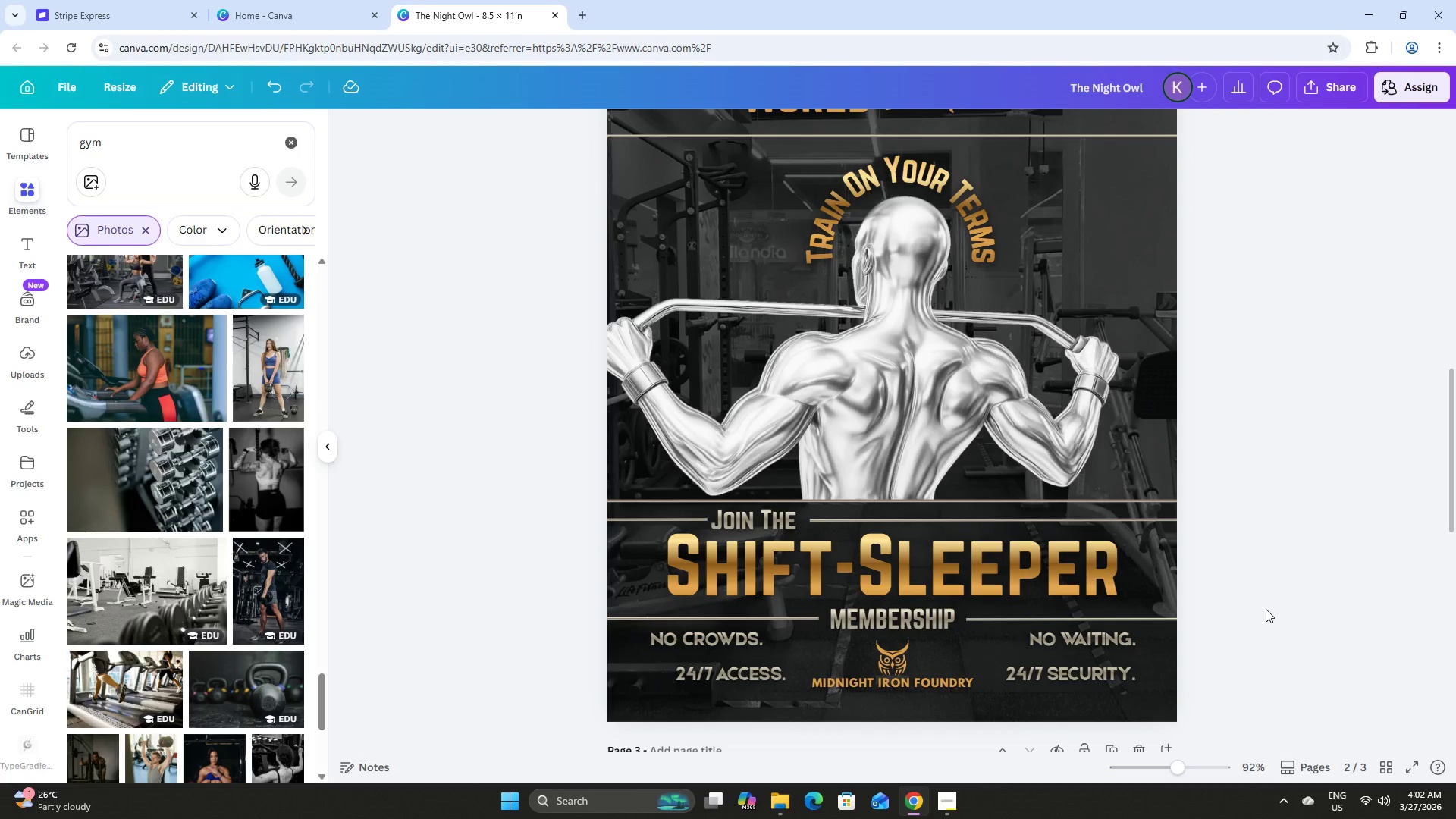 
scroll: coordinate [1266, 609], scroll_direction: down, amount: 2.0
 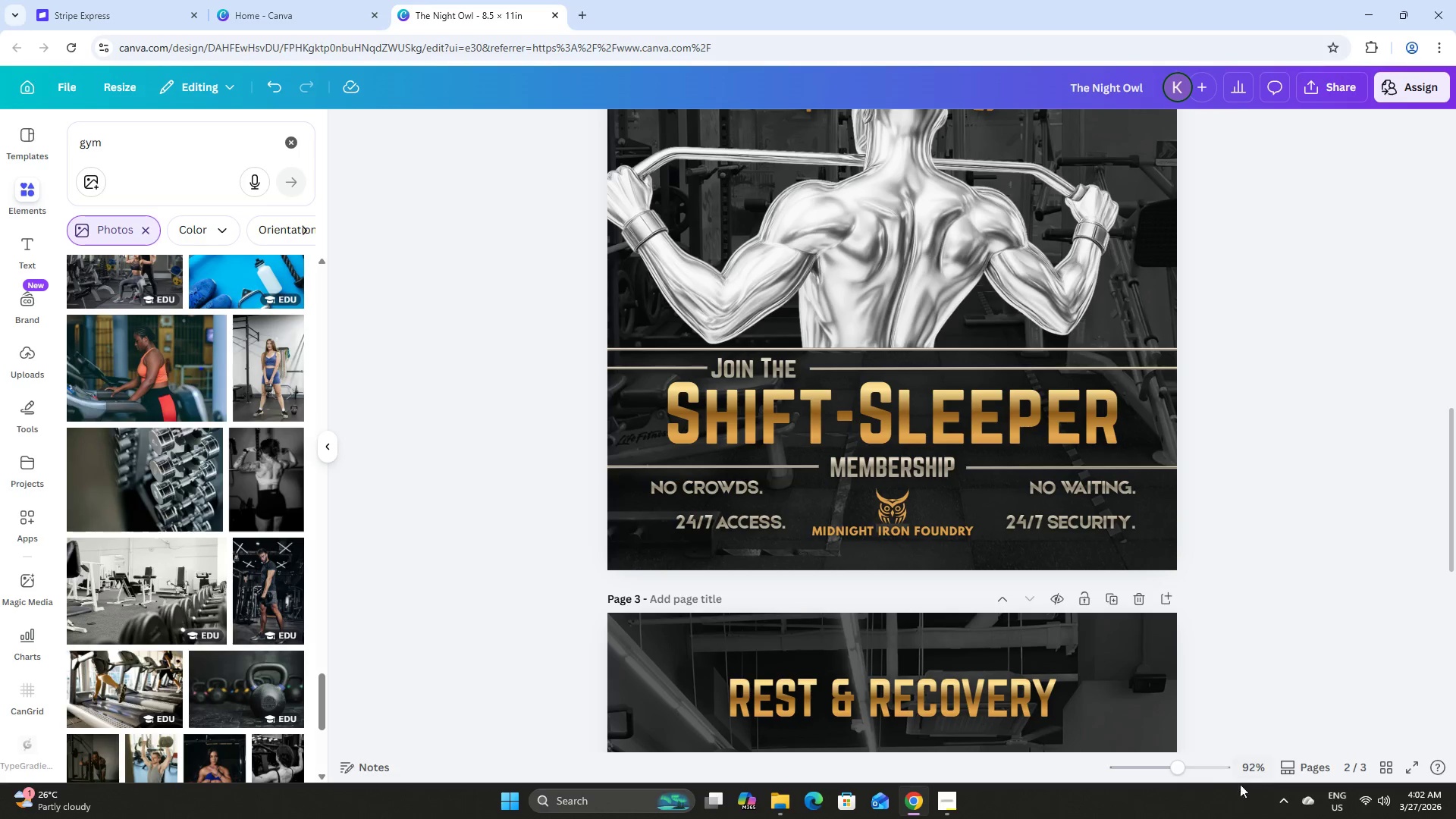 
left_click_drag(start_coordinate=[1178, 767], to_coordinate=[1160, 765])
 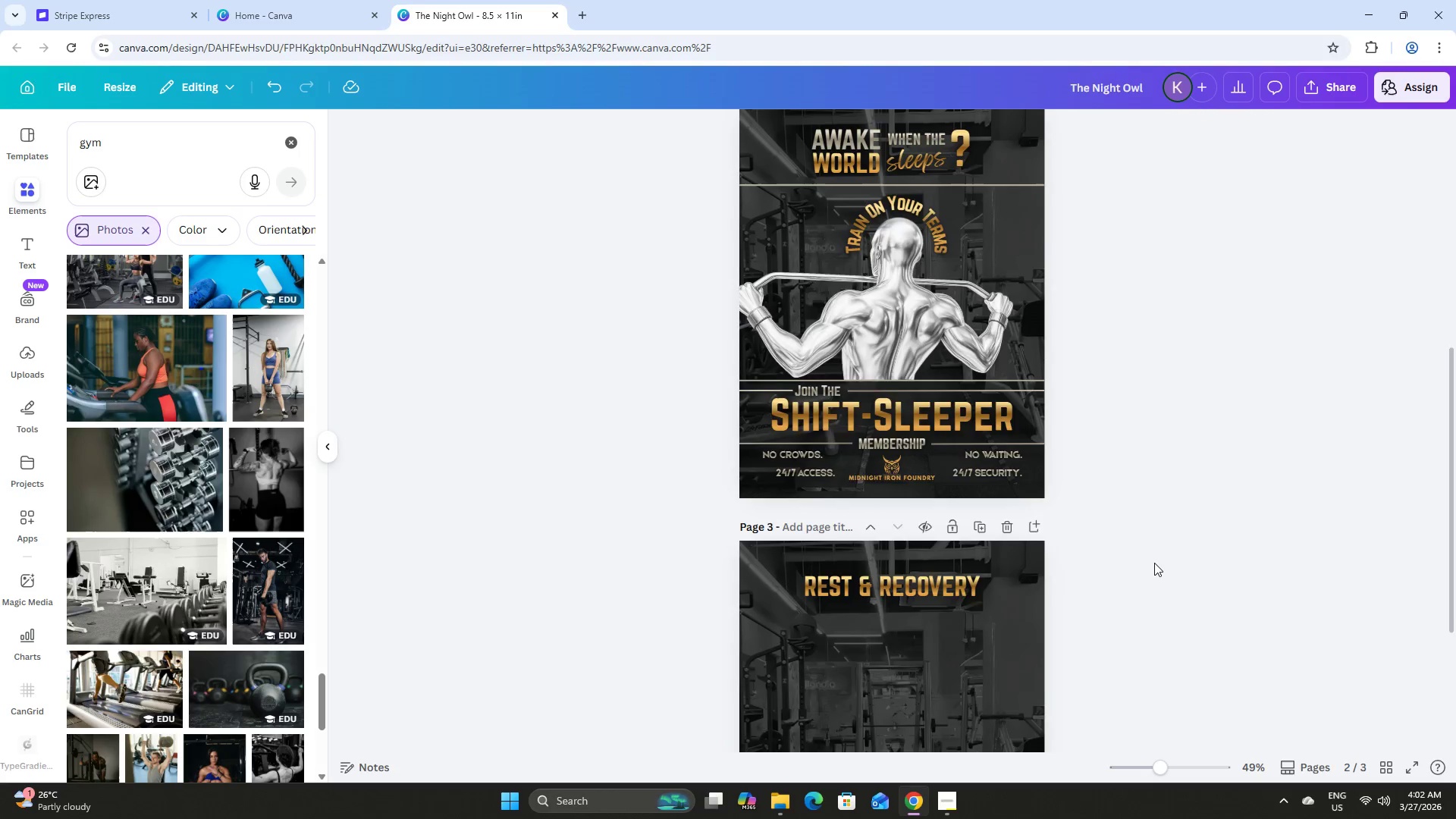 
scroll: coordinate [1154, 563], scroll_direction: up, amount: 11.0
 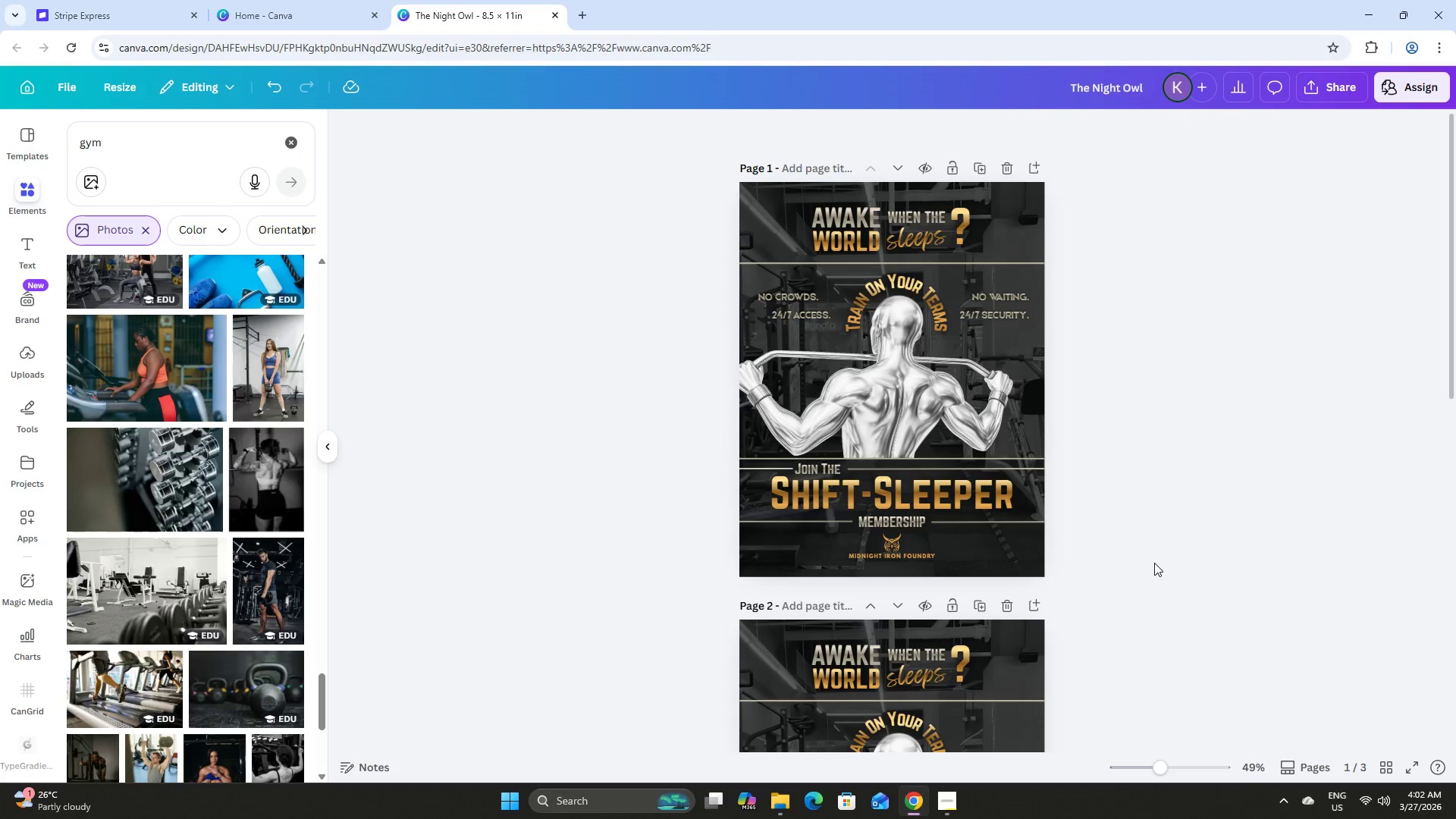 
left_click([814, 171])
 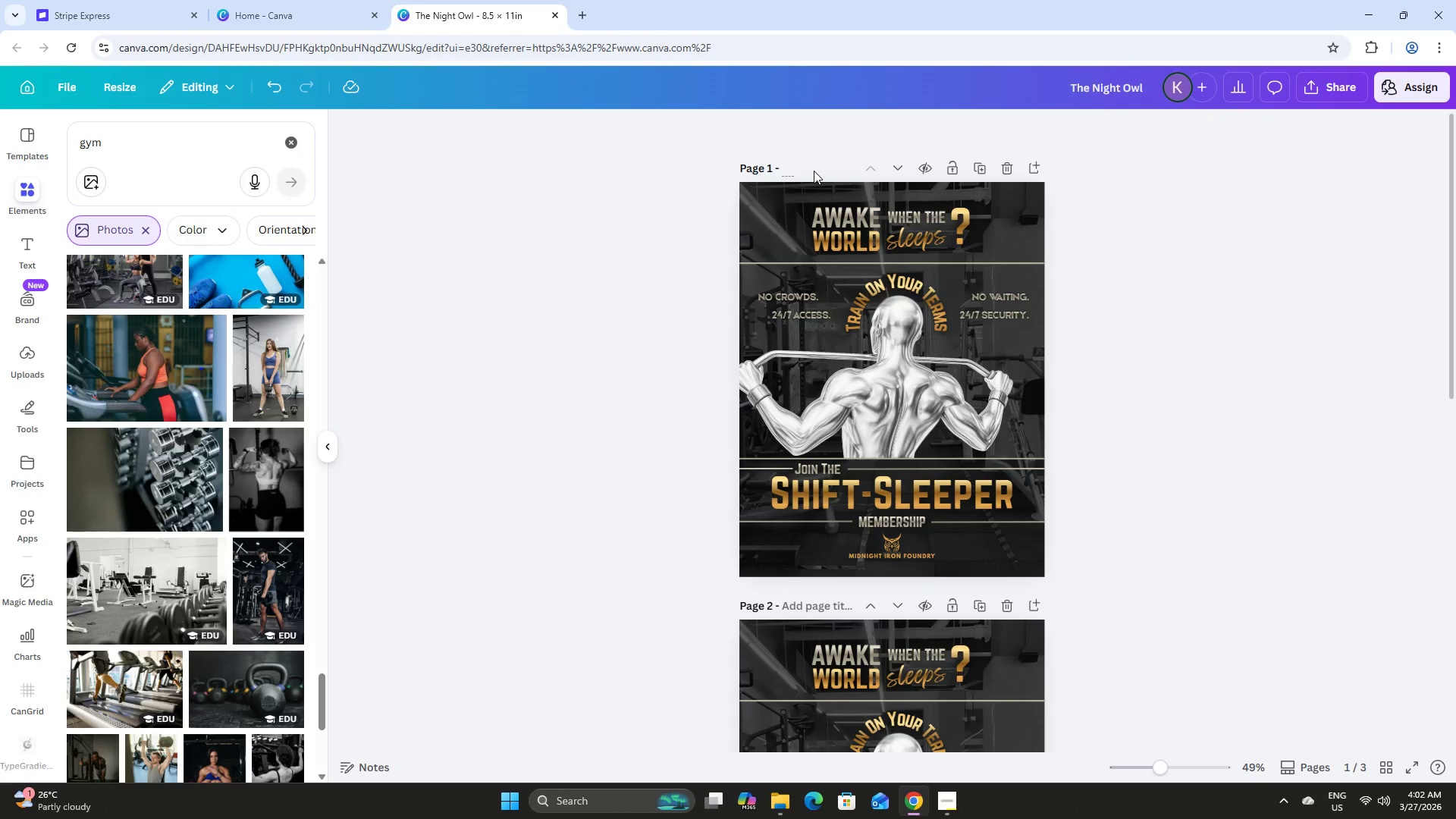 
type(Fonrt)
key(Backspace)
key(Backspace)
key(Backspace)
type(r)
key(Backspace)
key(Backspace)
type(ront No. 1)
 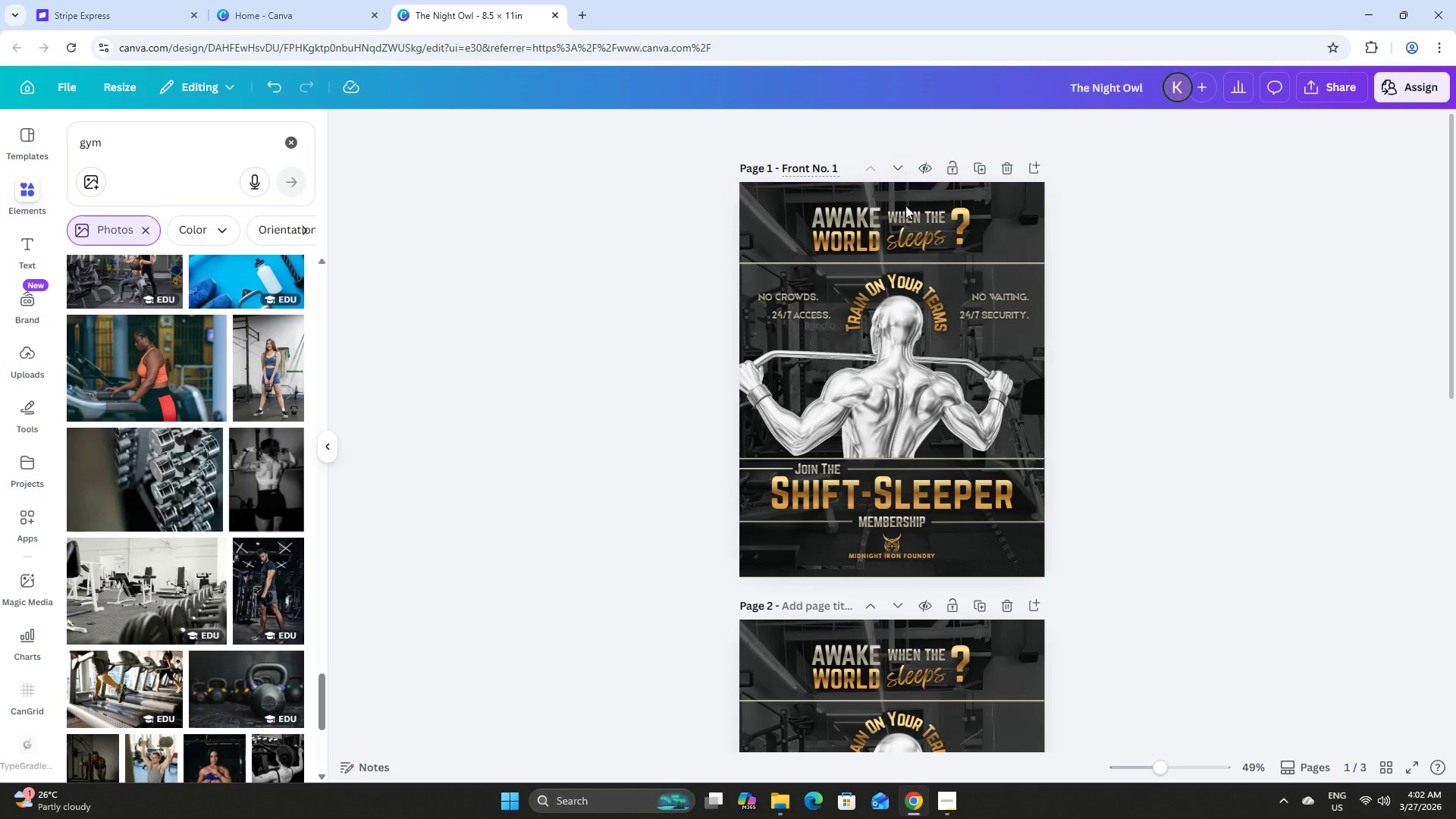 
scroll: coordinate [967, 336], scroll_direction: down, amount: 6.0
 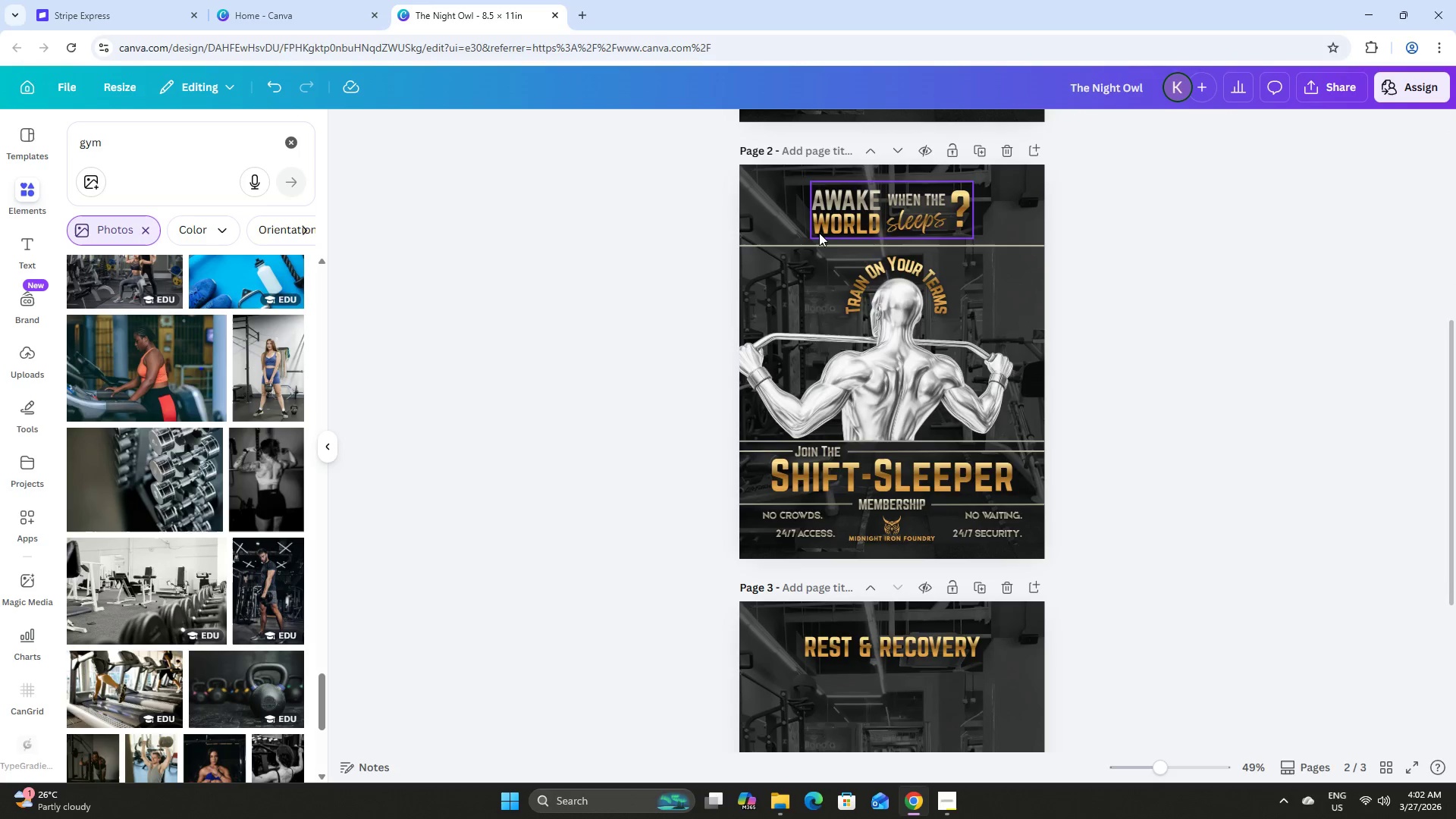 
scroll: coordinate [817, 213], scroll_direction: up, amount: 2.0
 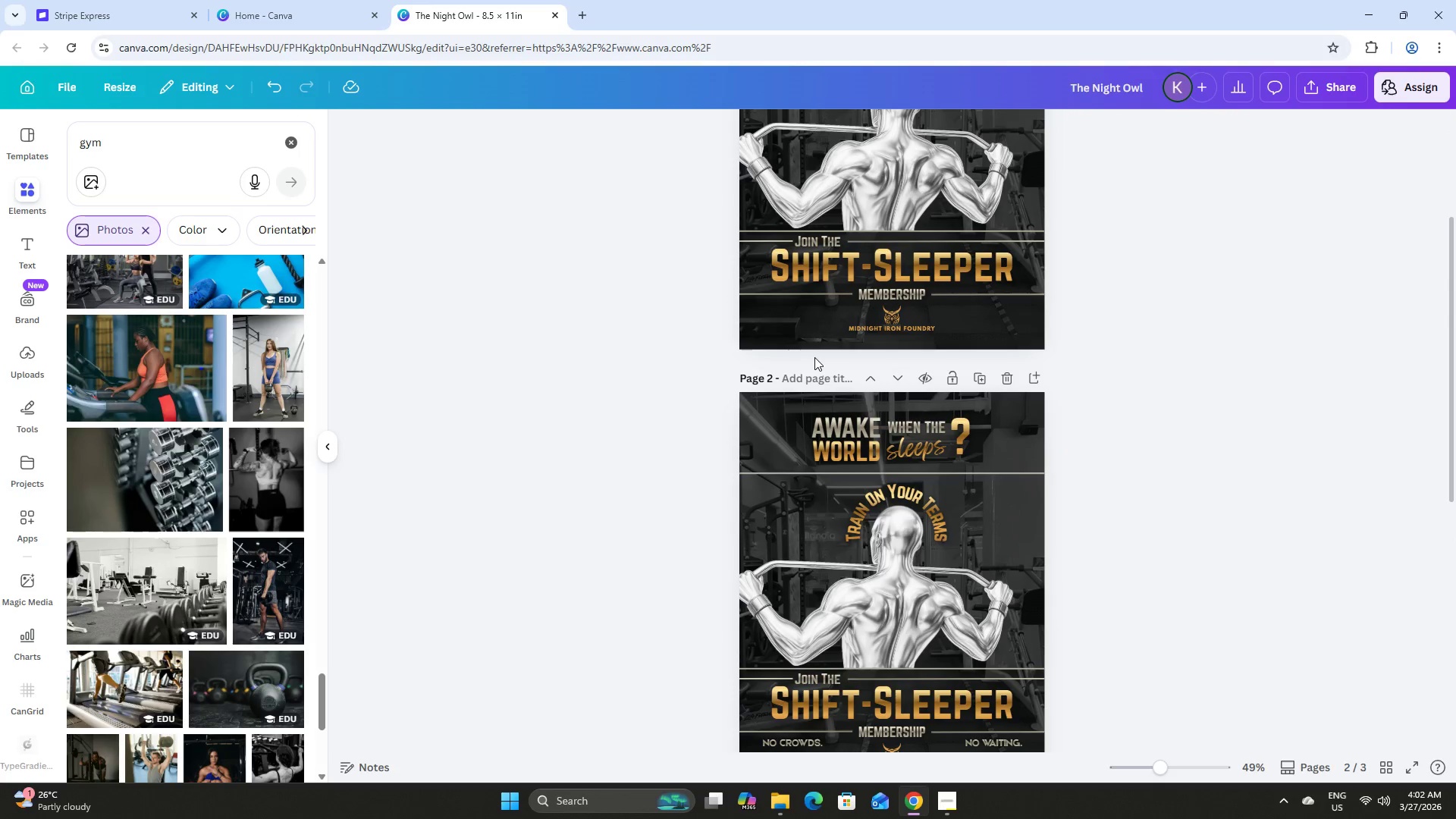 
left_click([814, 375])
 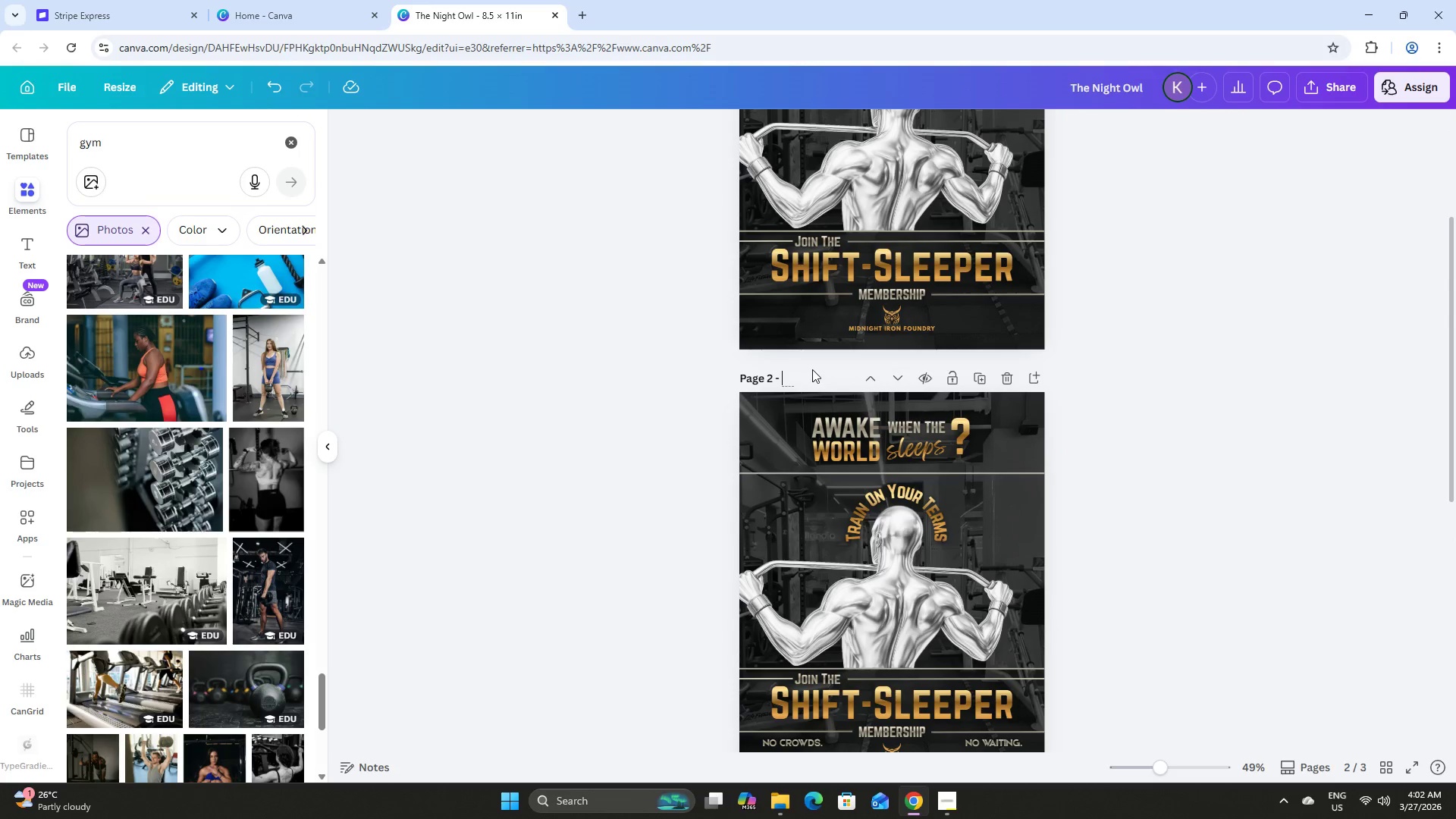 
type(Front No. 2)
 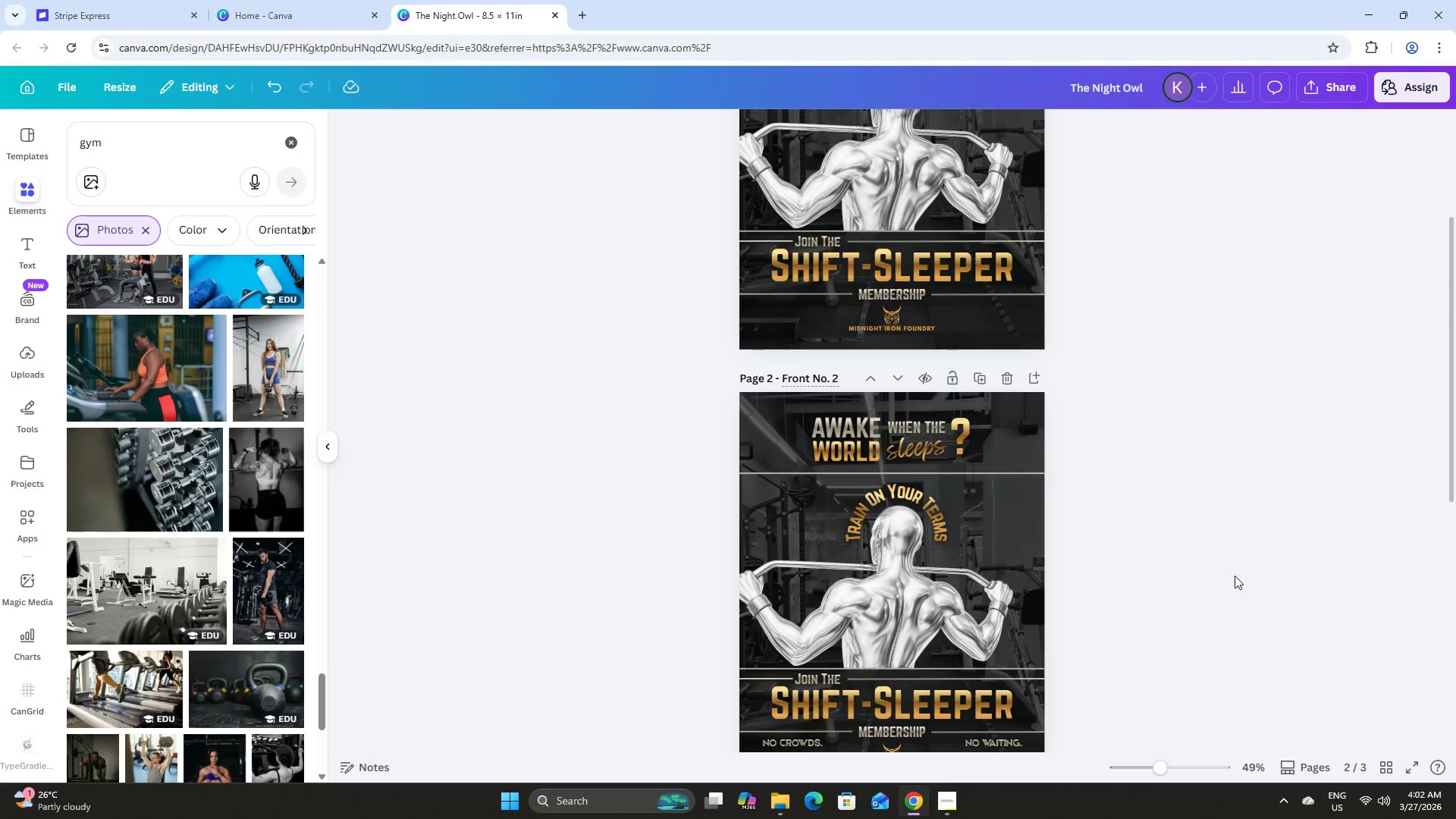 
left_click([1226, 559])
 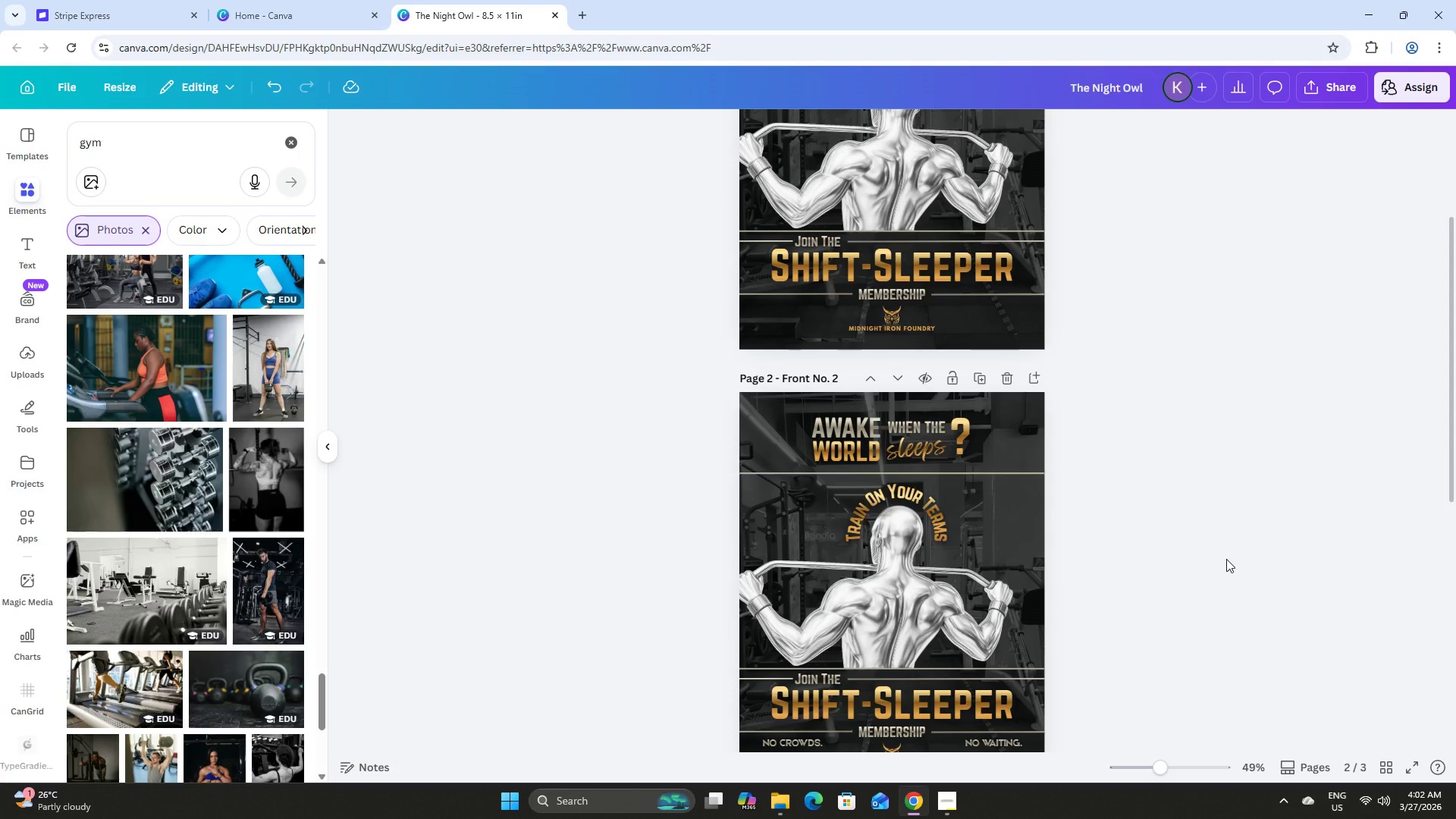 
scroll: coordinate [1226, 559], scroll_direction: down, amount: 3.0
 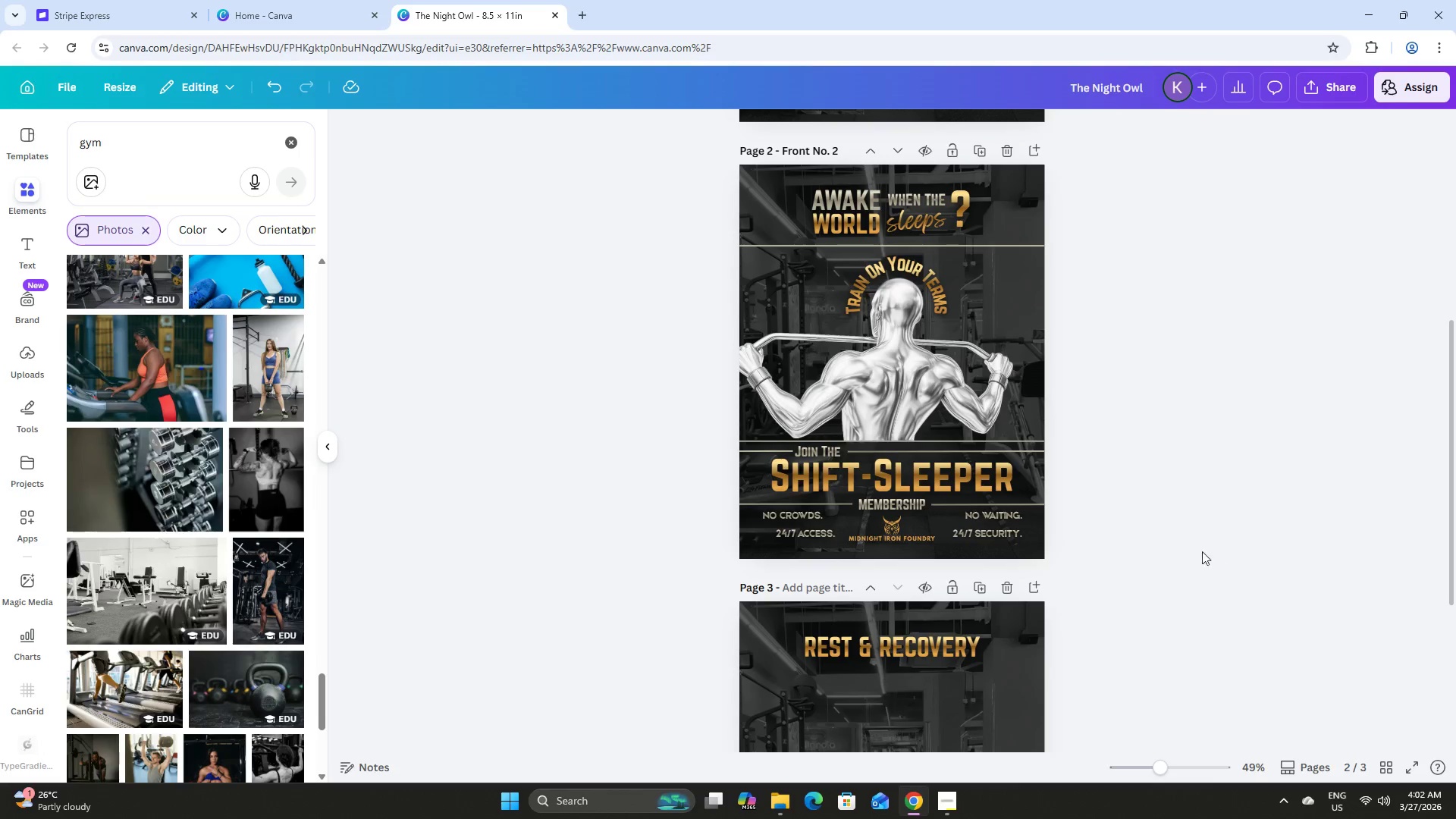 
scroll: coordinate [1169, 540], scroll_direction: up, amount: 7.0
 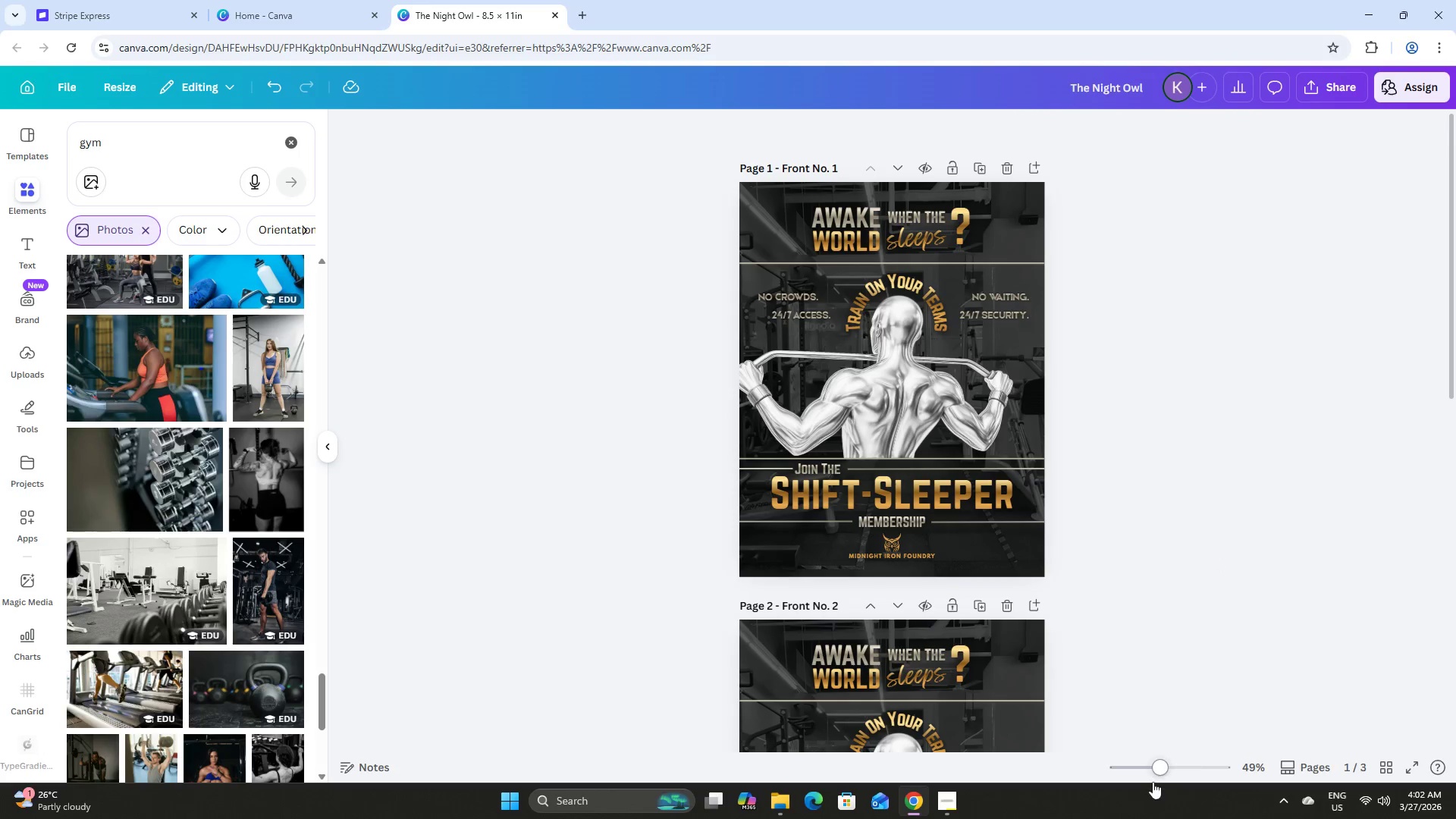 
left_click_drag(start_coordinate=[1157, 764], to_coordinate=[1188, 767])
 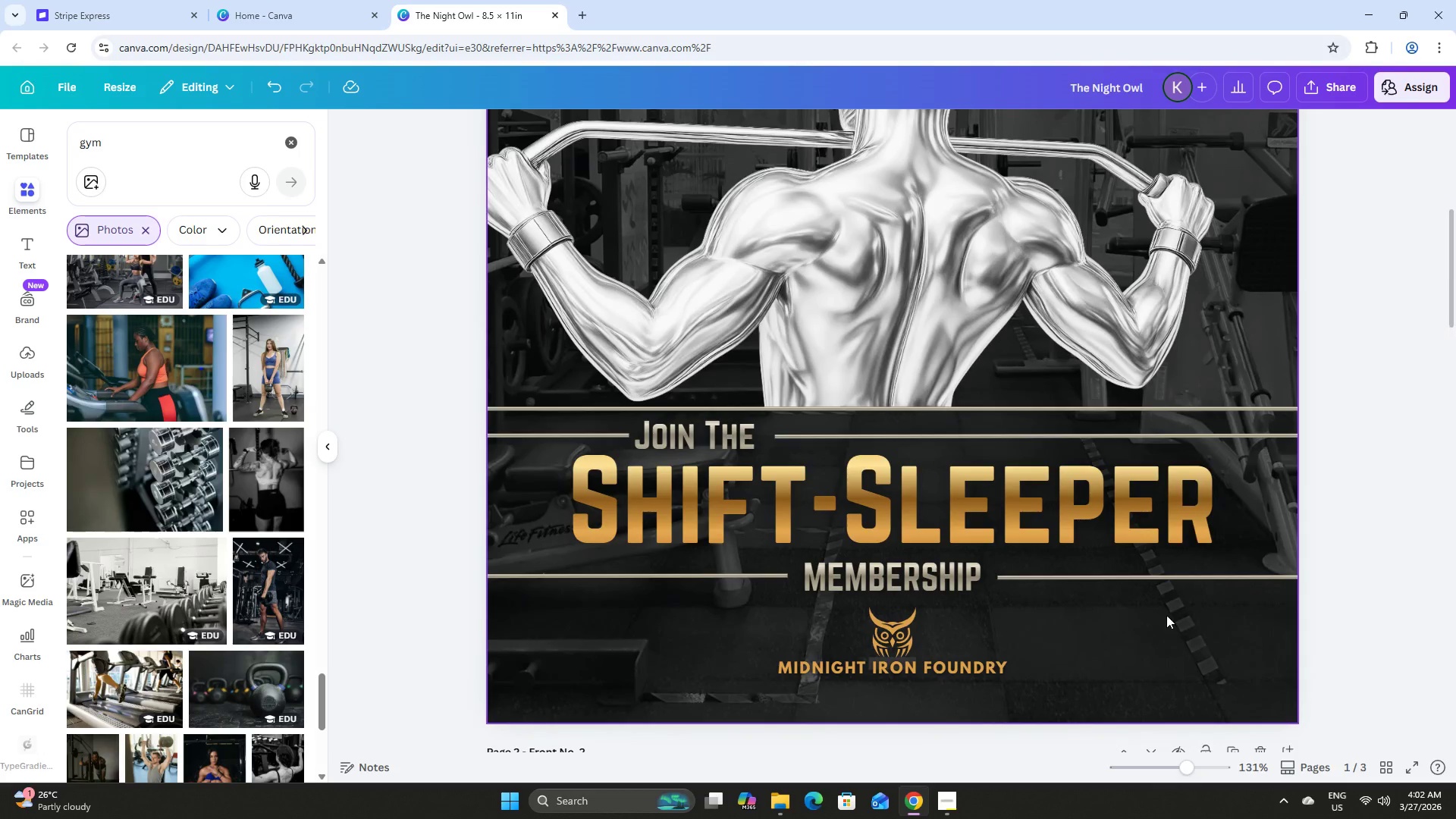 
scroll: coordinate [1156, 588], scroll_direction: up, amount: 8.0
 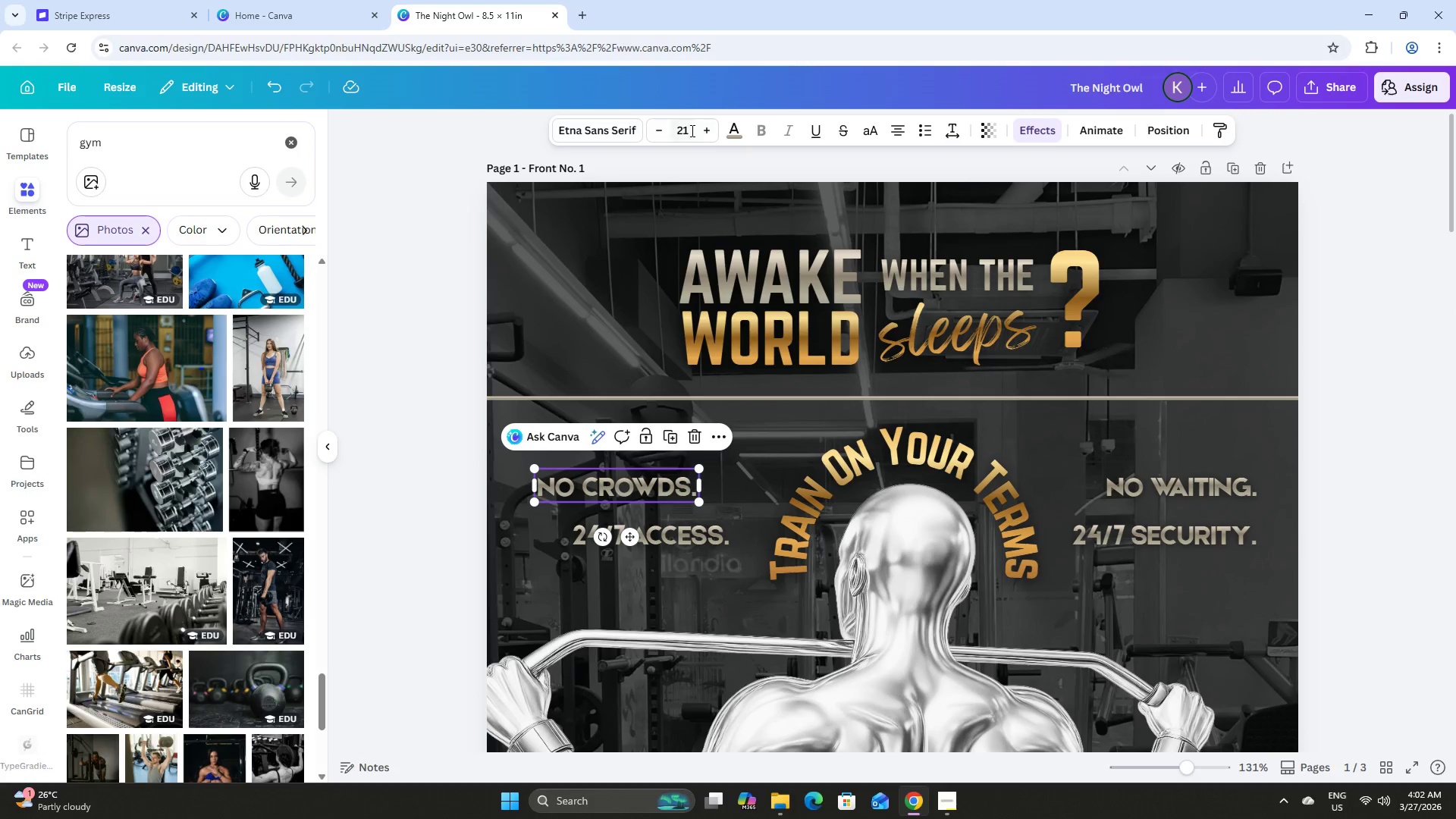 
left_click([738, 132])
 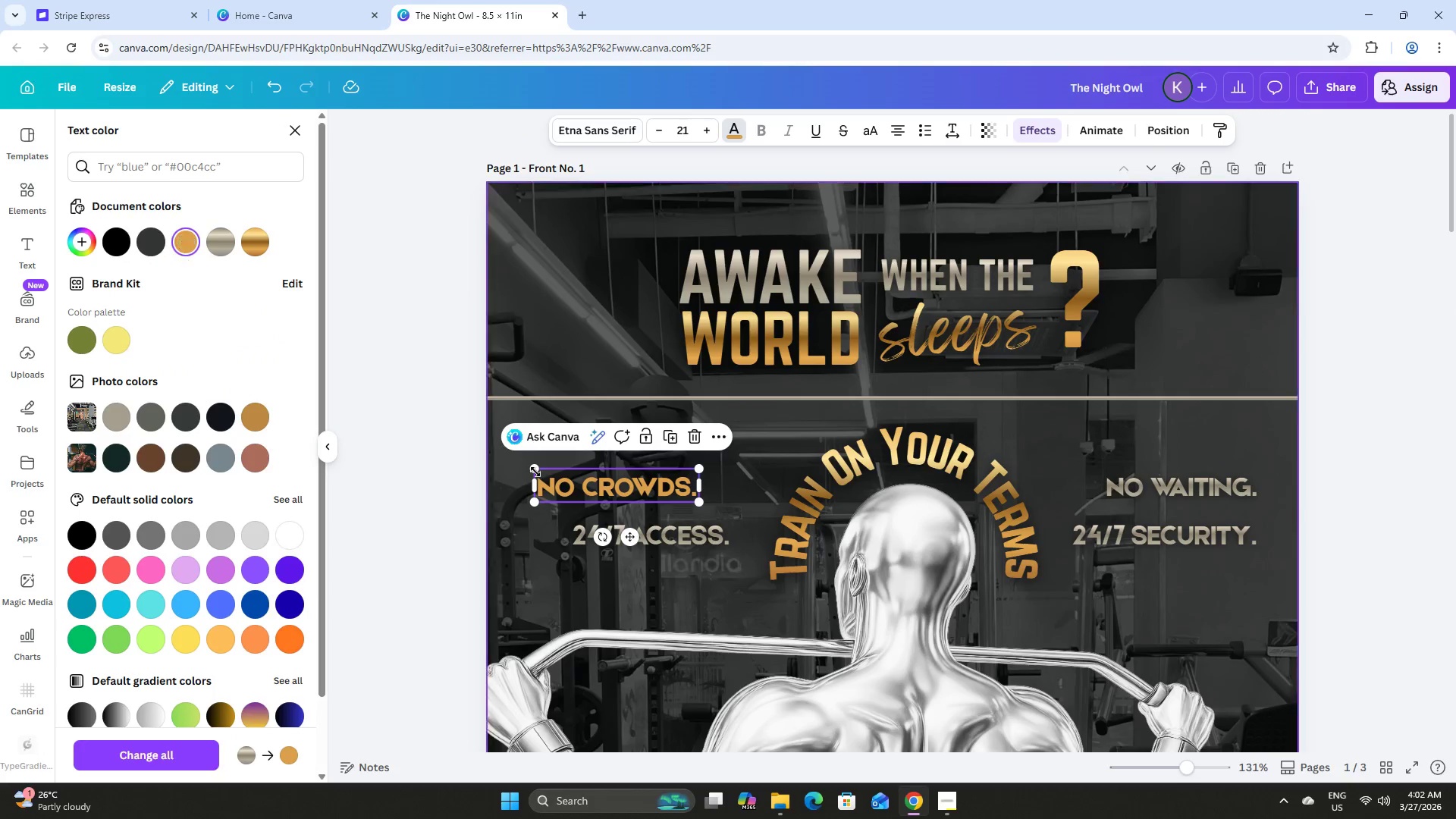 
left_click([679, 544])
 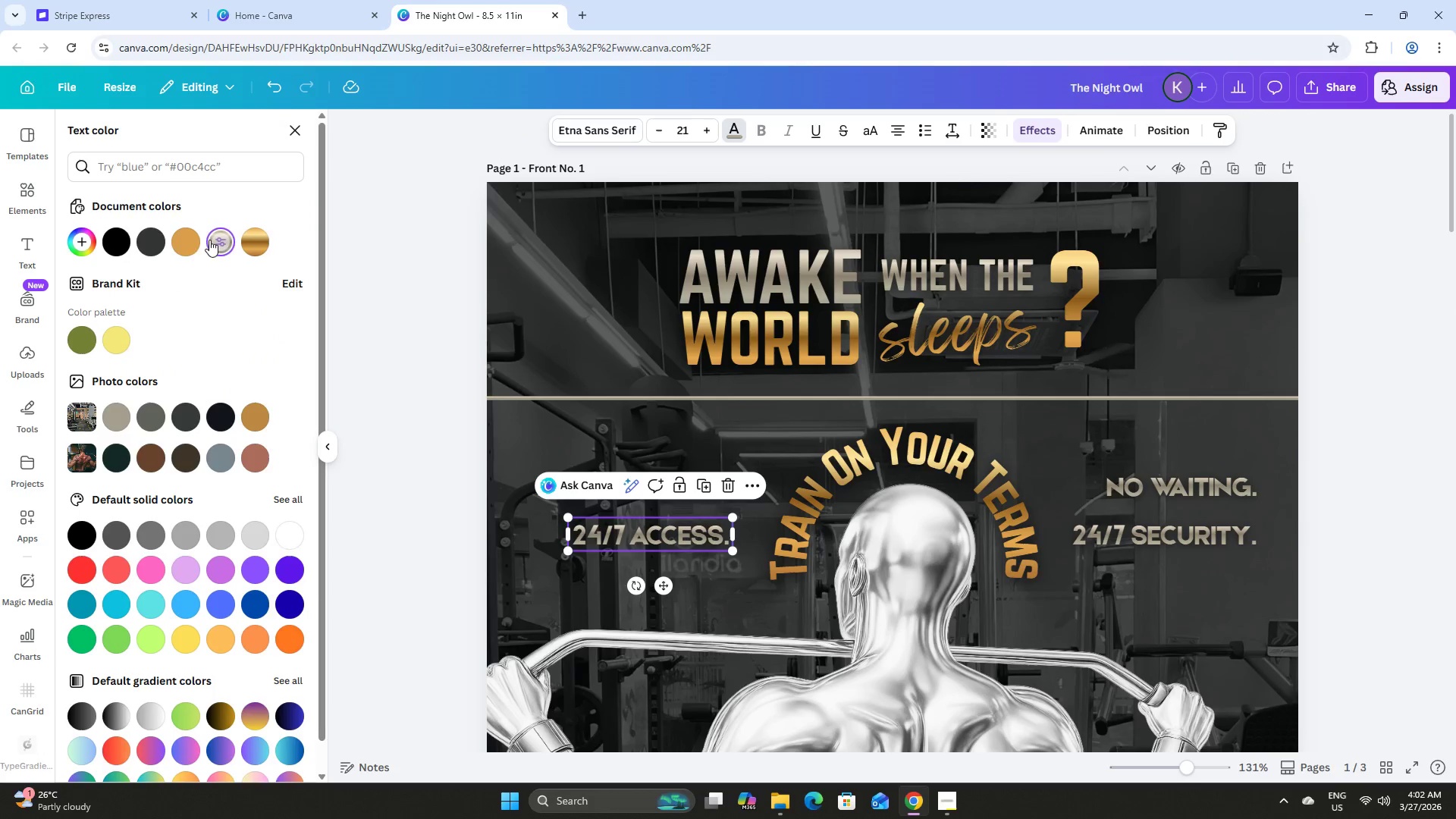 
left_click([183, 240])
 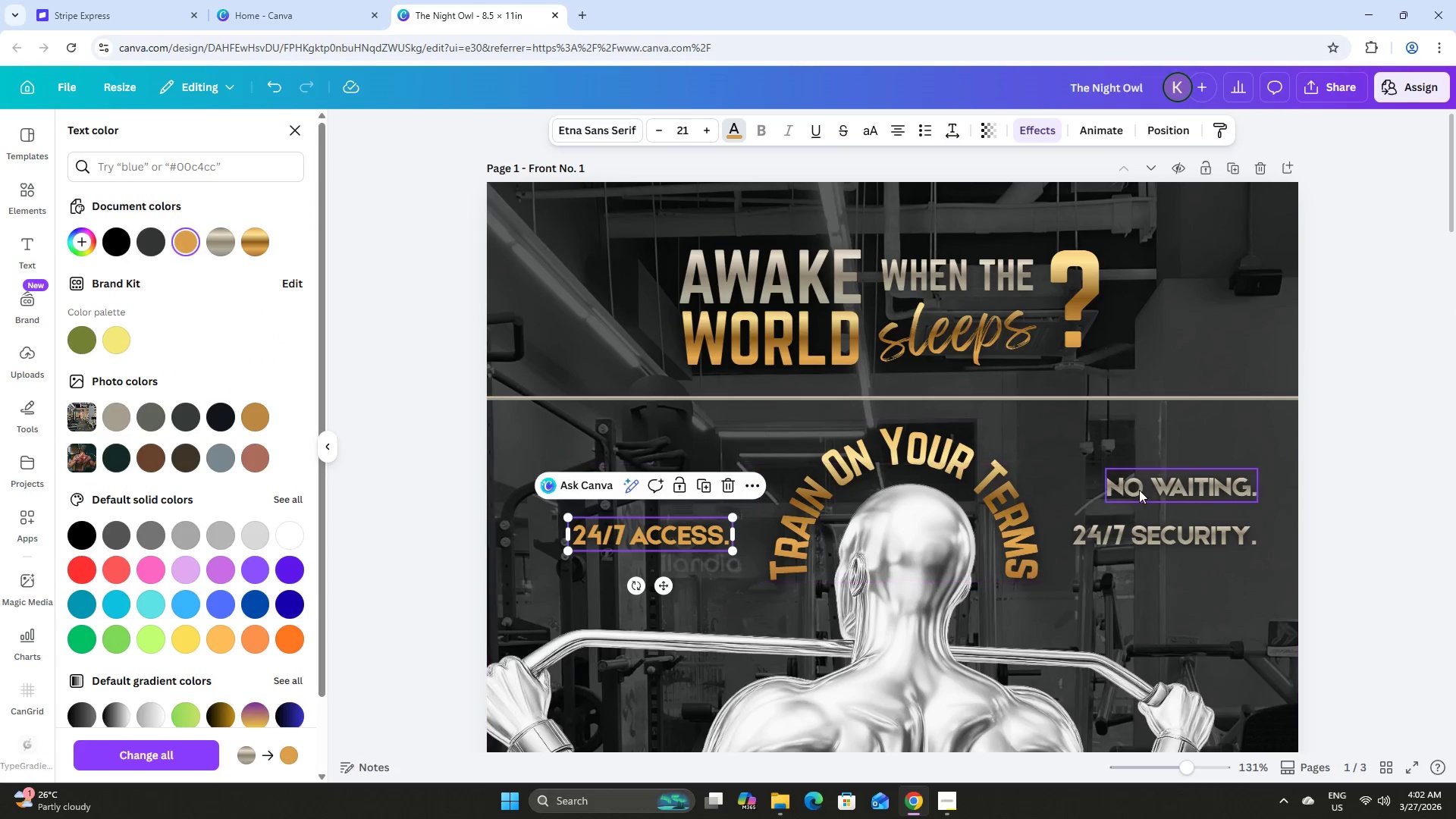 
left_click([1153, 479])
 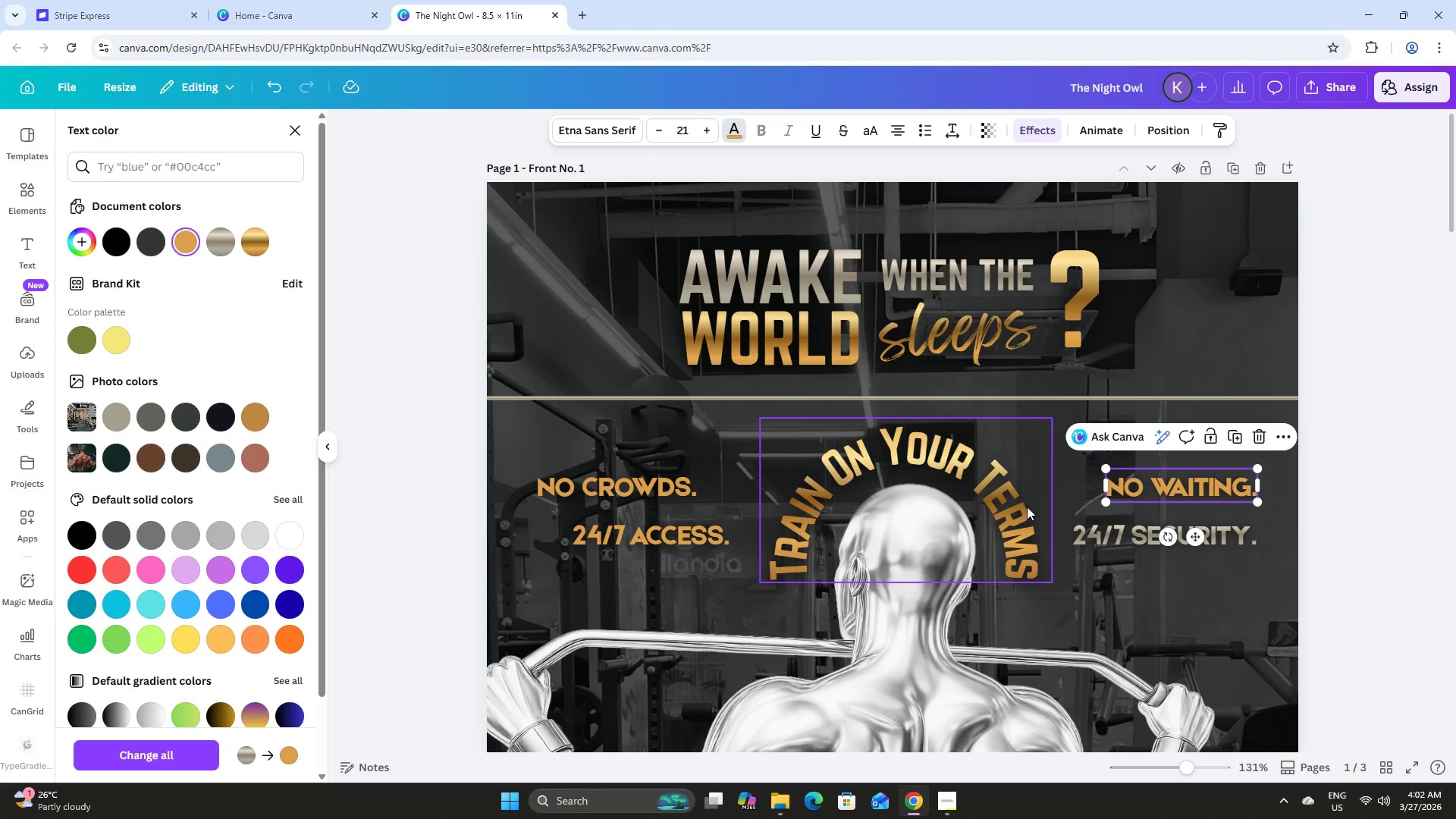 
left_click_drag(start_coordinate=[1125, 535], to_coordinate=[193, 246])
 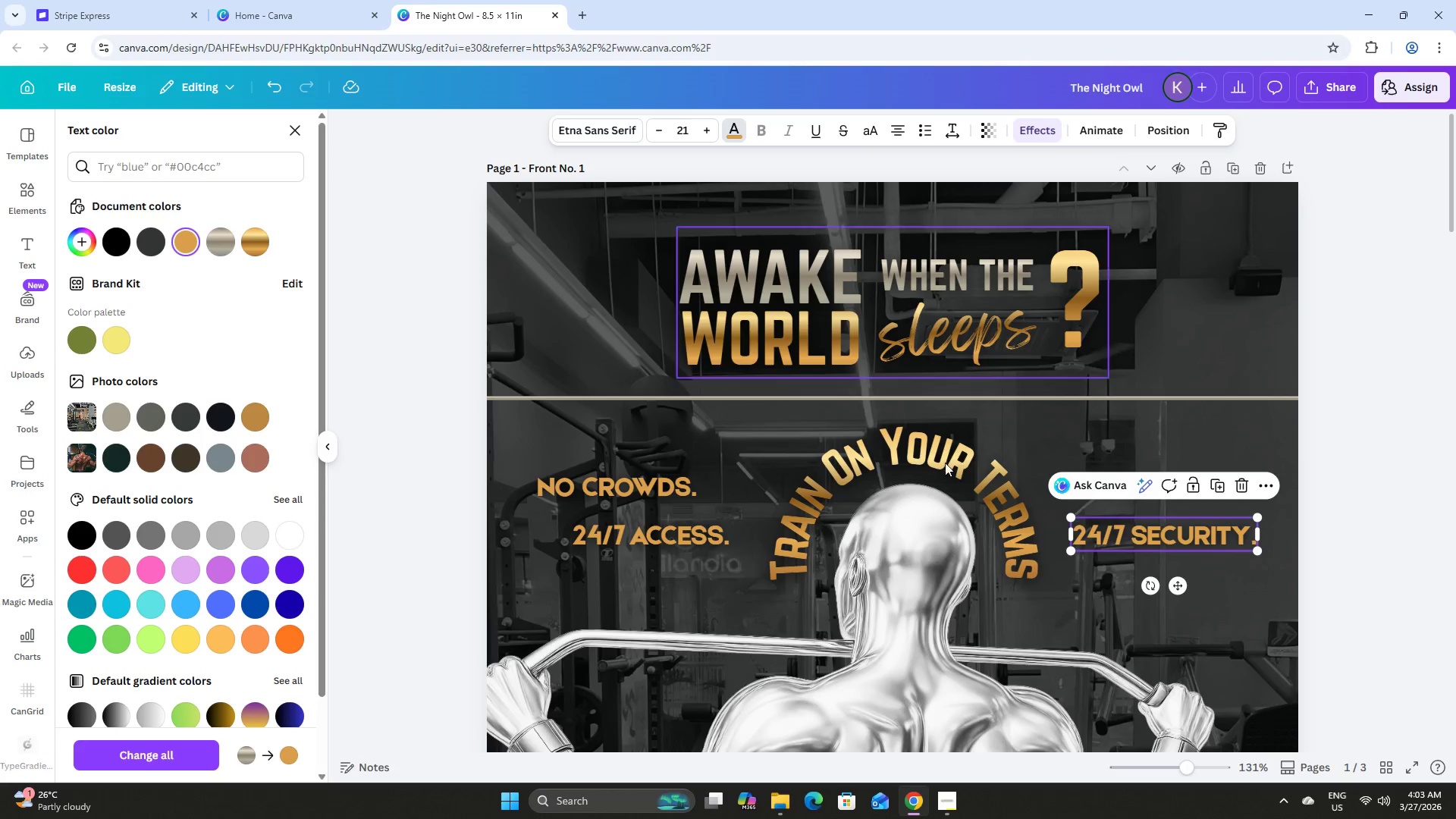 
left_click([193, 246])
 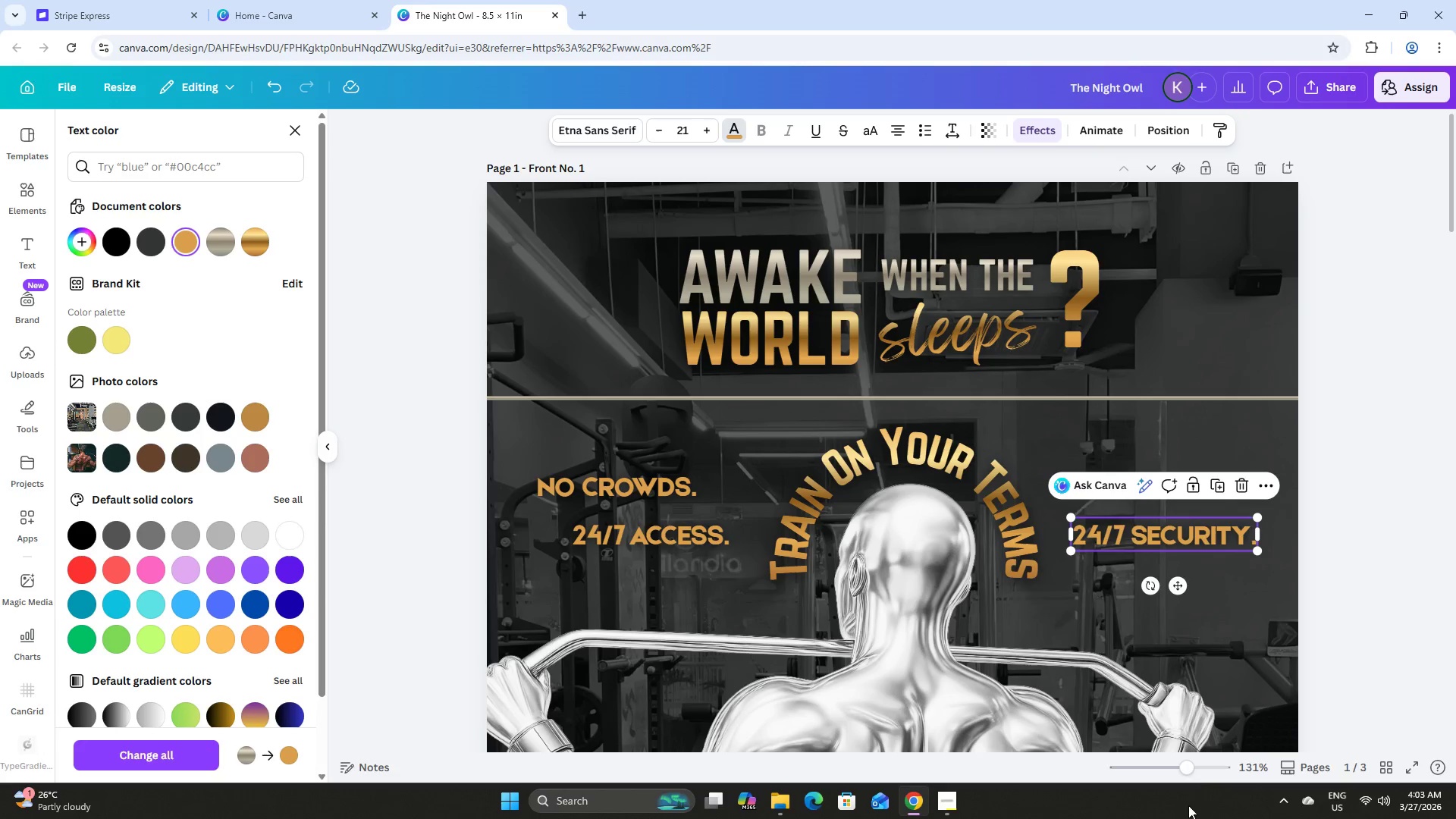 
left_click_drag(start_coordinate=[1185, 770], to_coordinate=[1166, 764])
 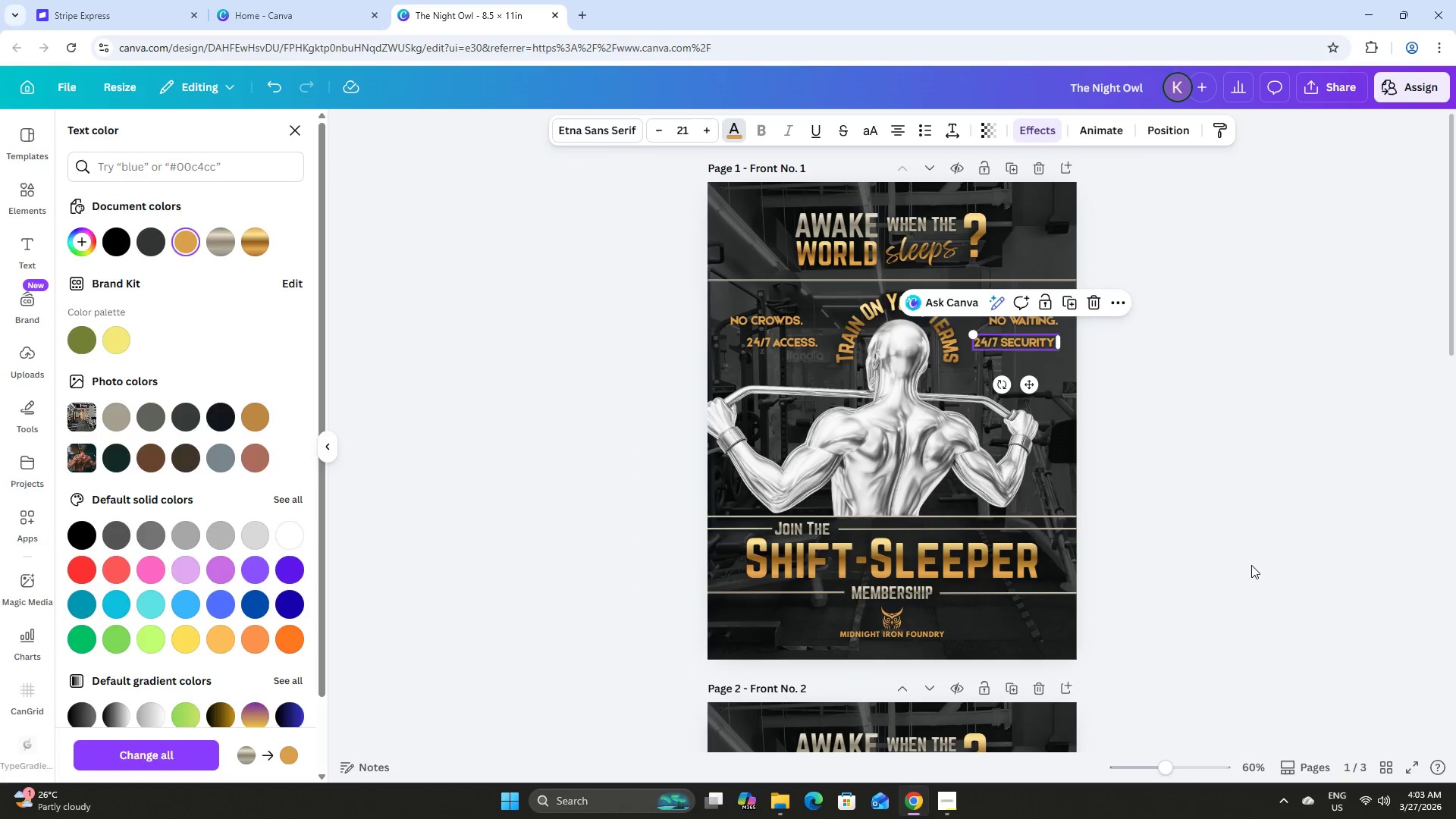 
left_click([1251, 564])
 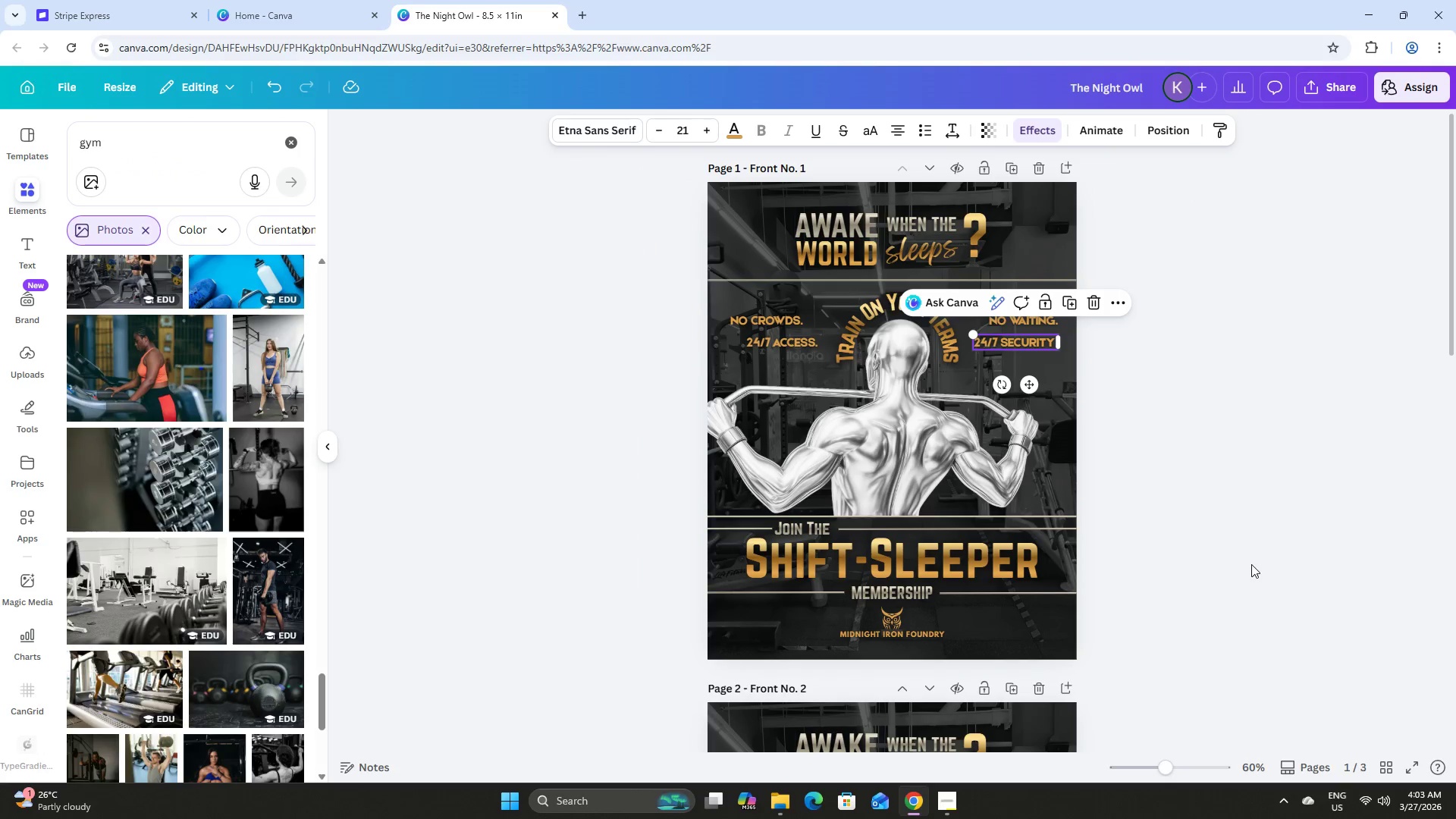 
left_click([1251, 564])
 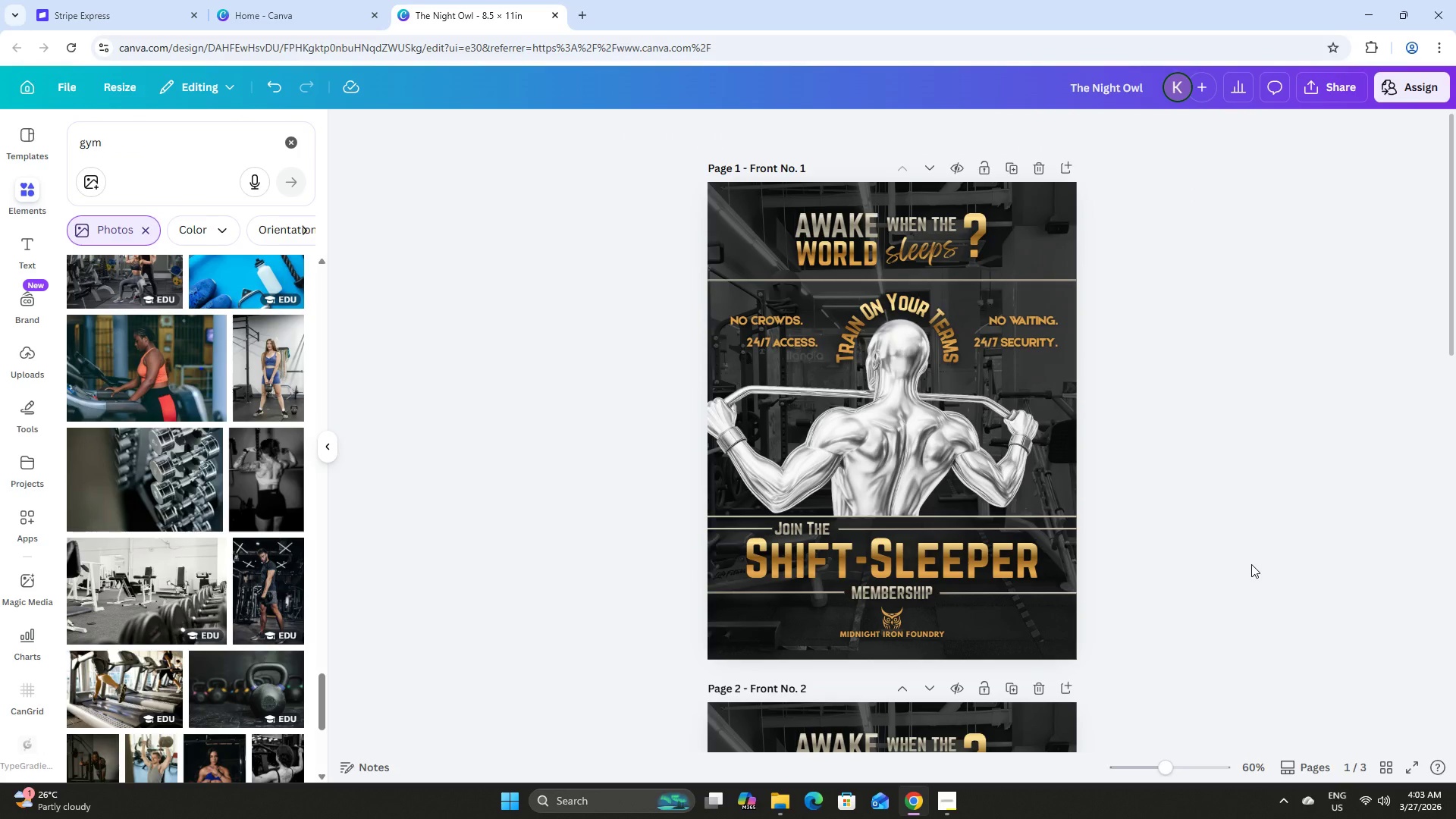 
scroll: coordinate [1251, 564], scroll_direction: up, amount: 2.0
 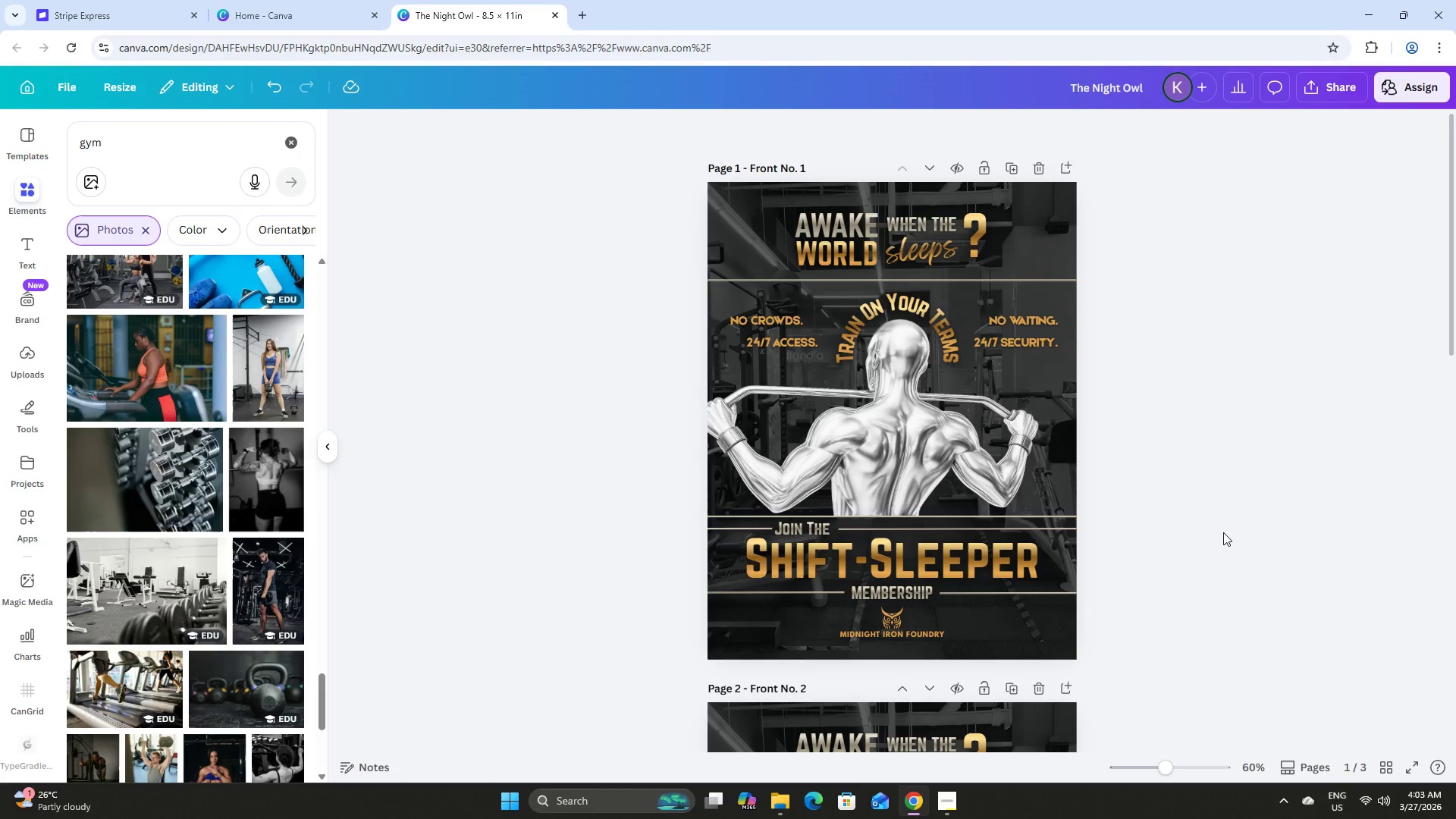 
scroll: coordinate [1222, 532], scroll_direction: down, amount: 6.0
 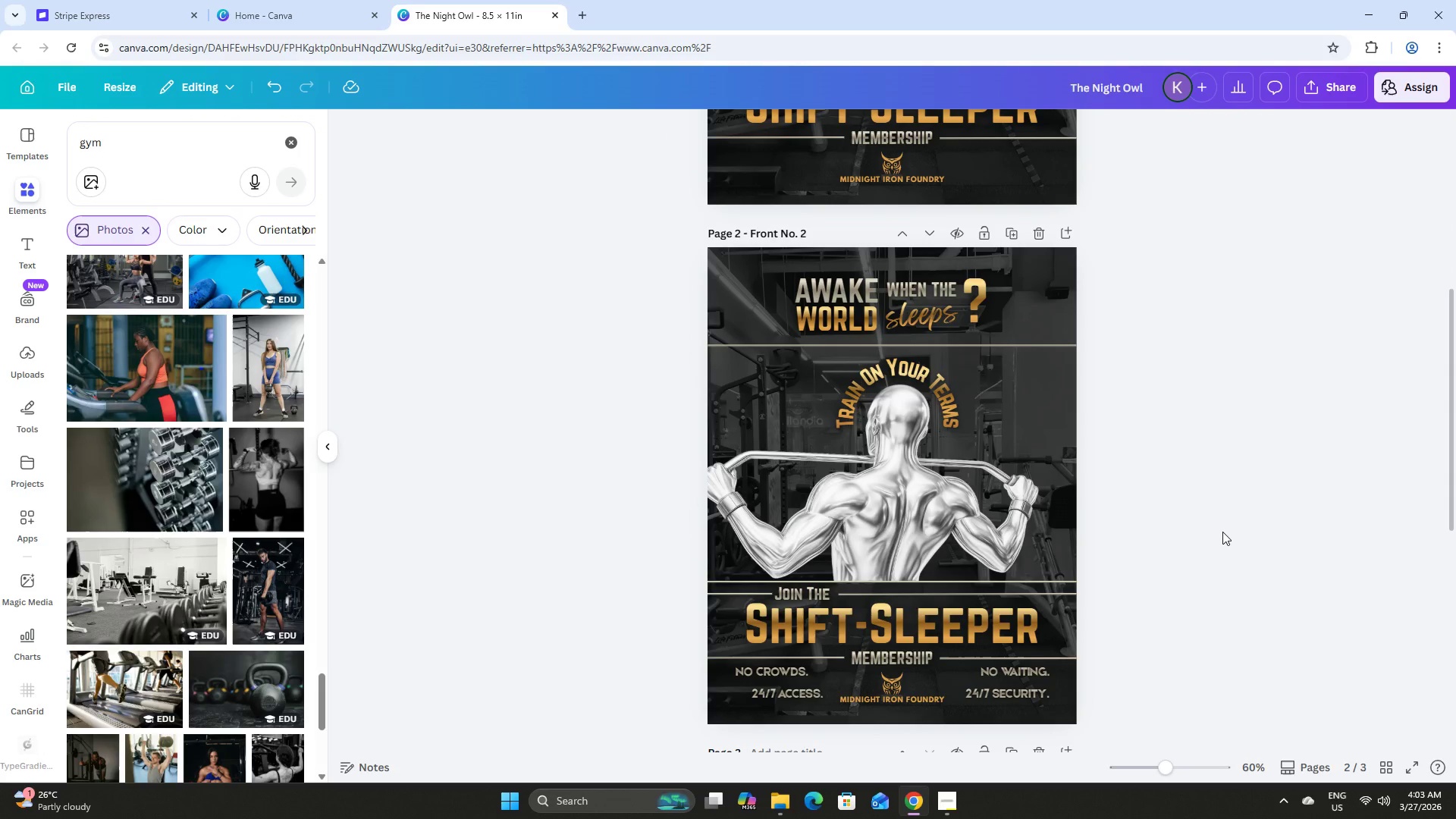 
scroll: coordinate [1222, 532], scroll_direction: up, amount: 7.0
 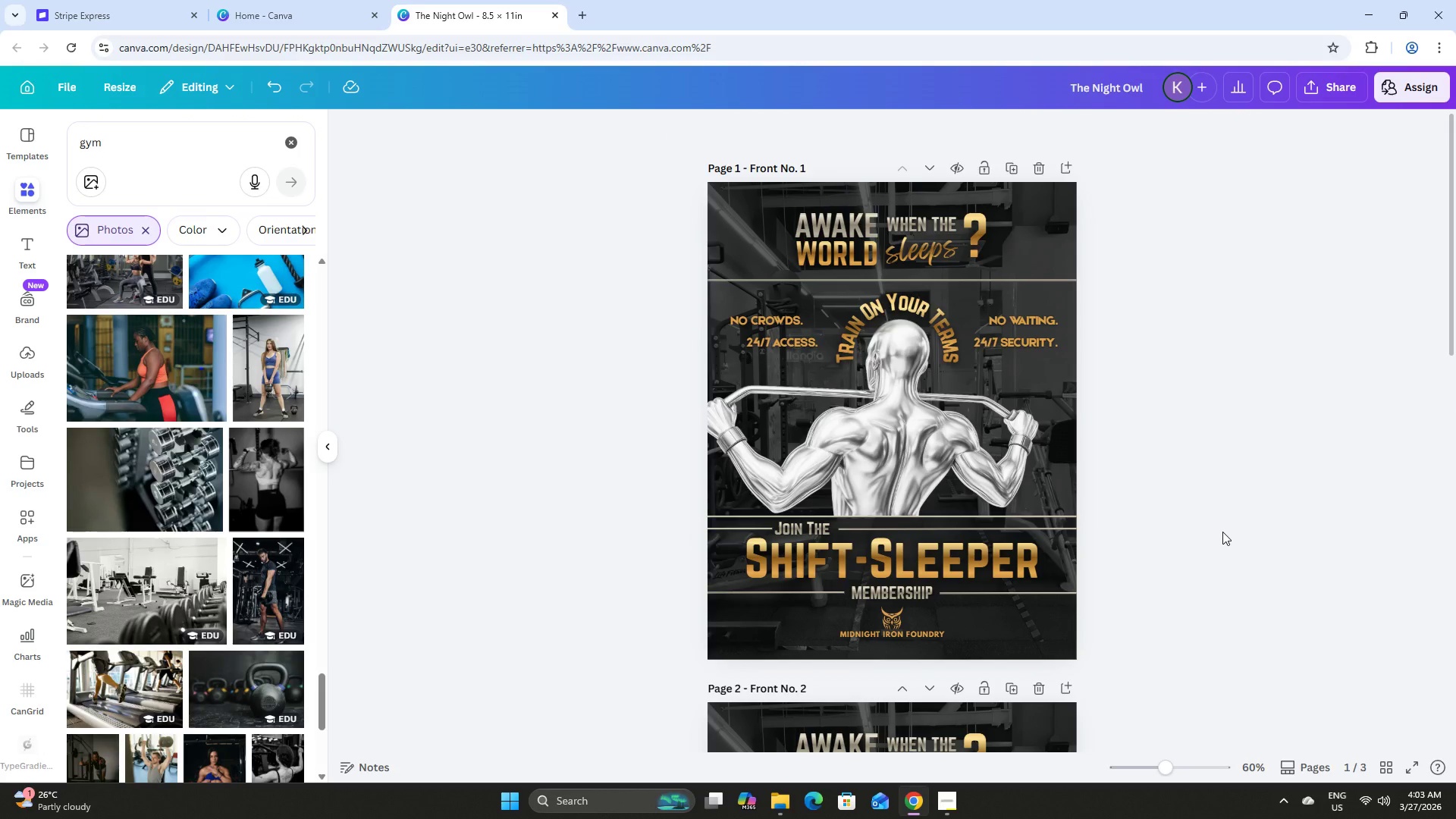 
scroll: coordinate [1222, 532], scroll_direction: down, amount: 8.0
 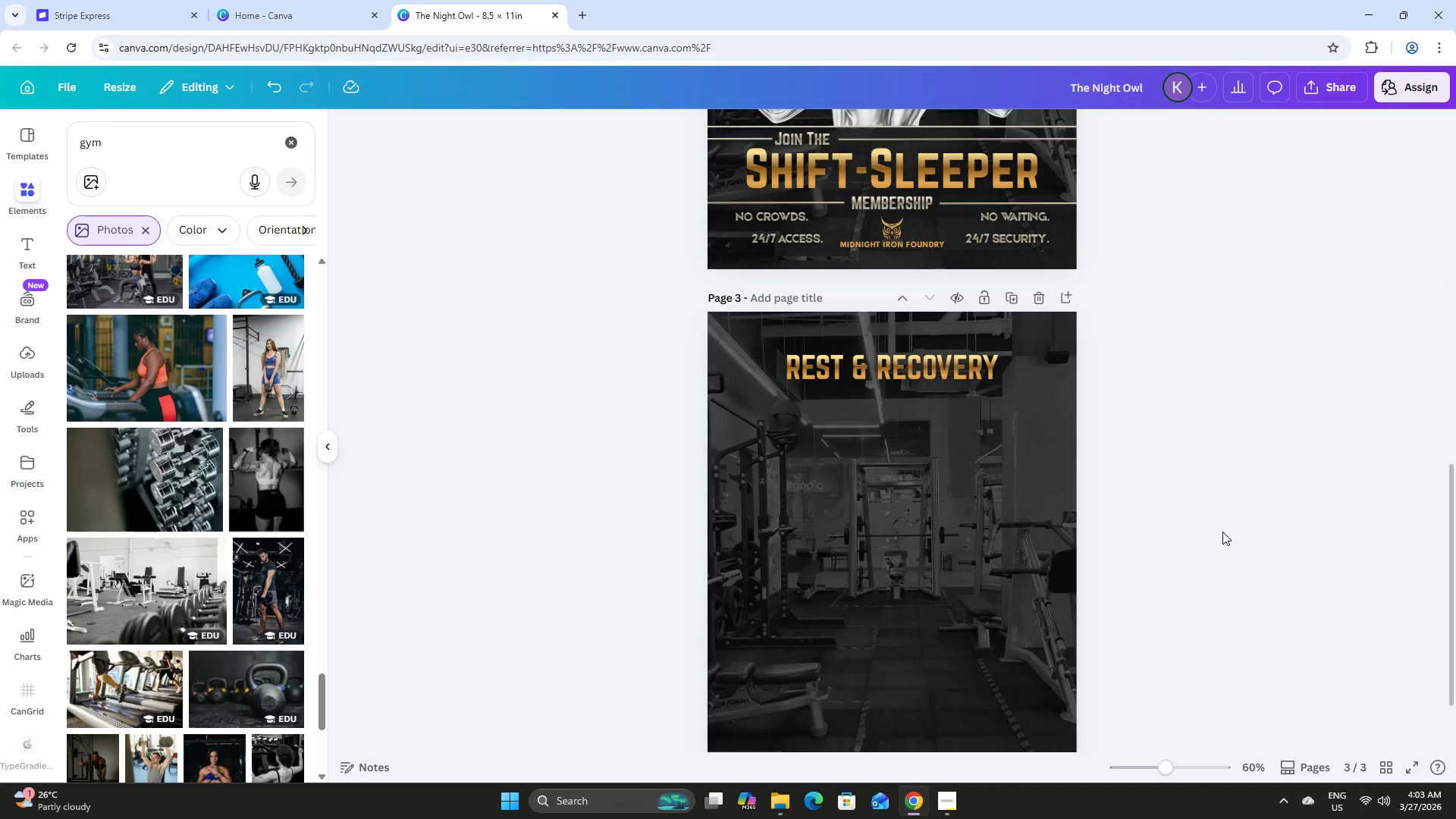 
left_click([1185, 482])
 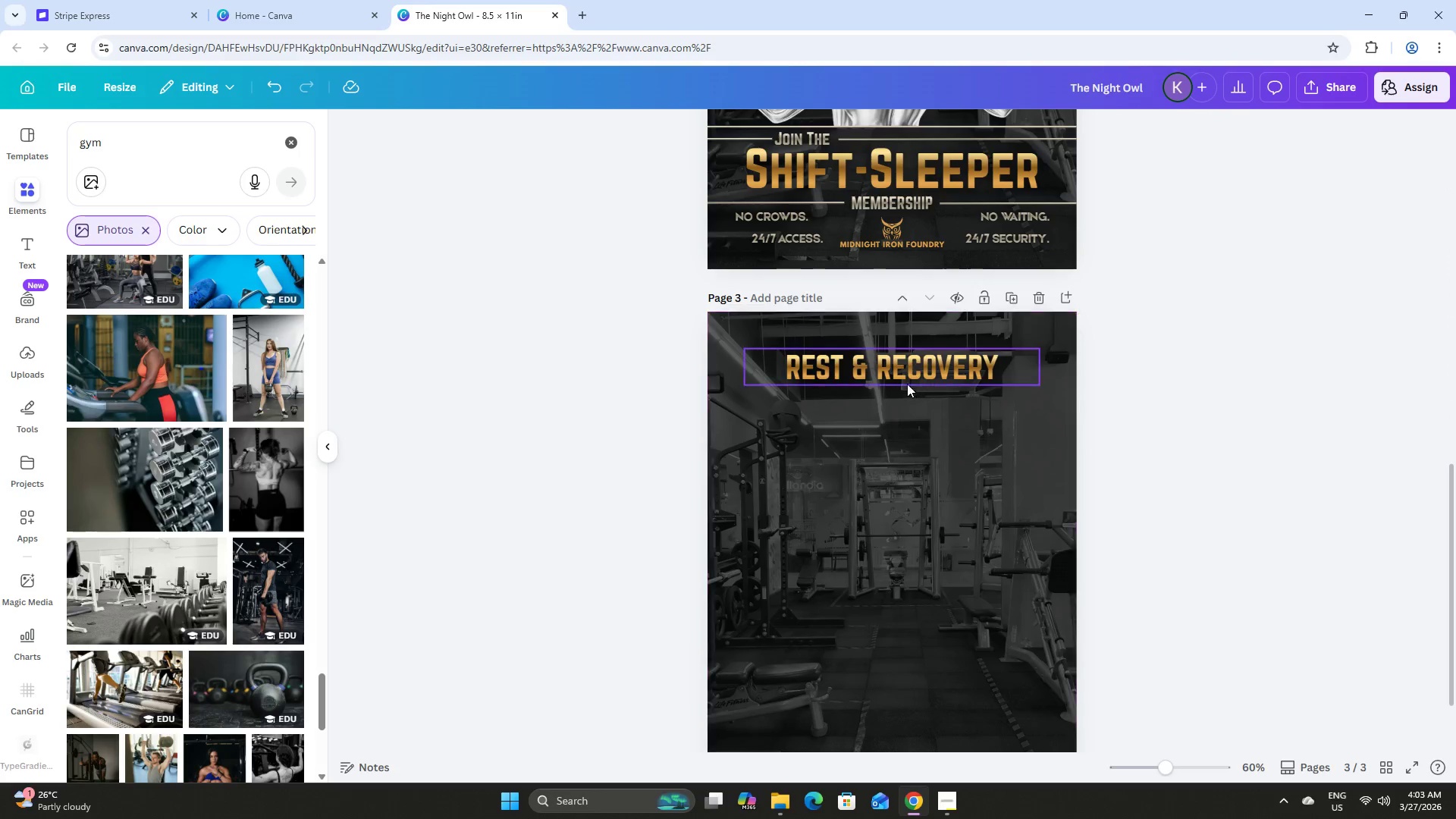 
left_click([903, 373])
 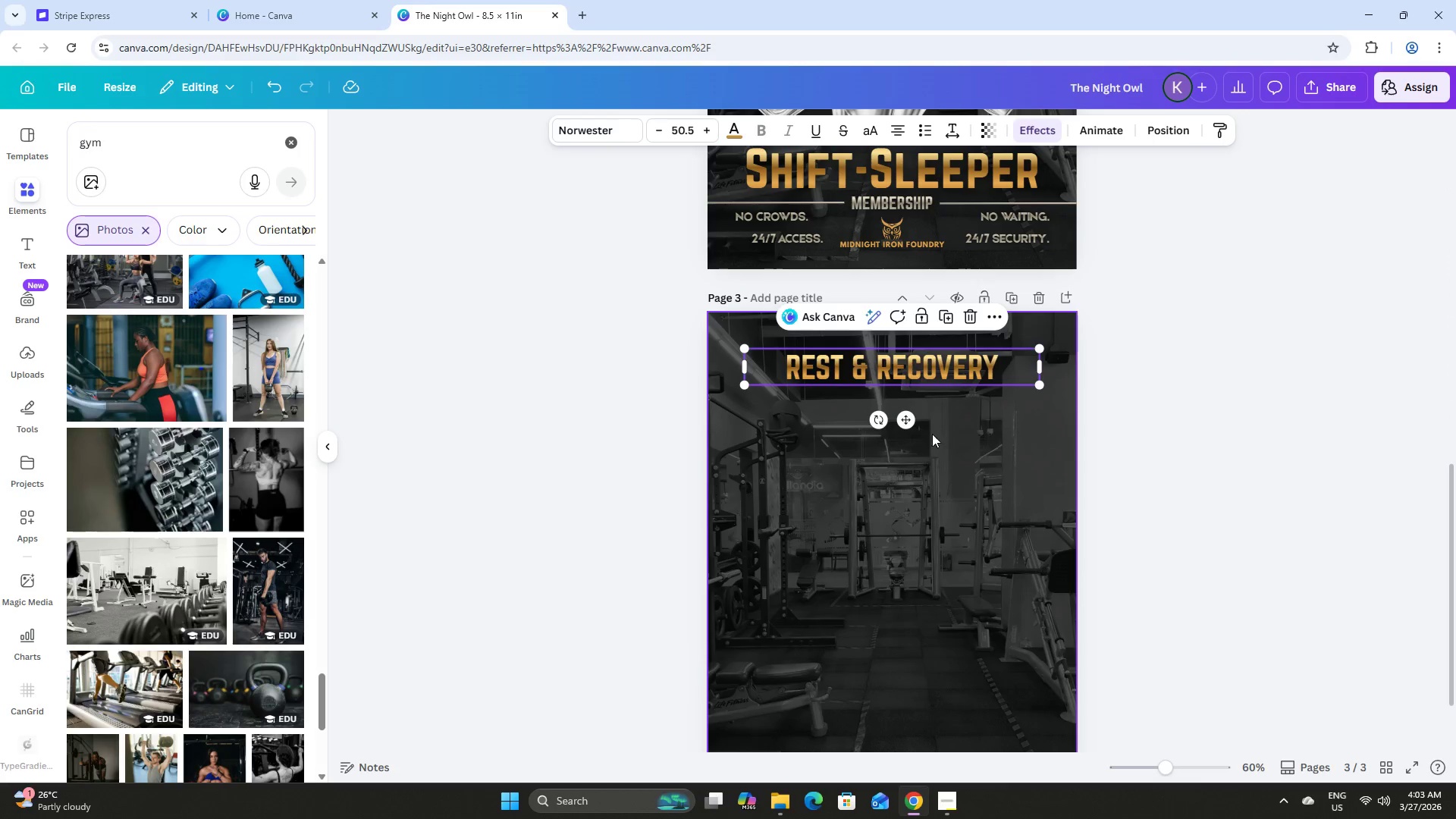 
scroll: coordinate [1036, 443], scroll_direction: up, amount: 7.0
 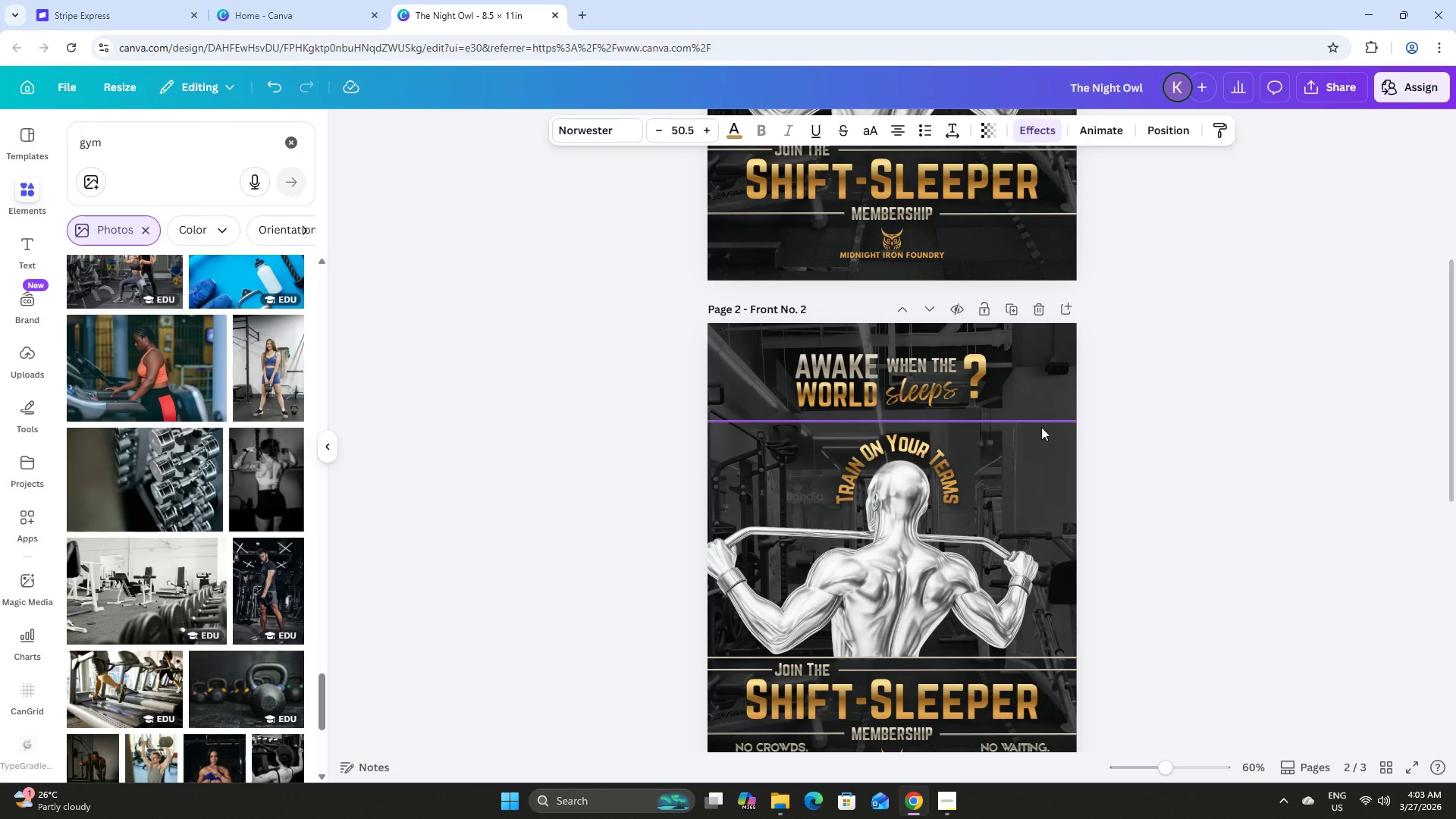 
scroll: coordinate [1122, 554], scroll_direction: down, amount: 6.0
 